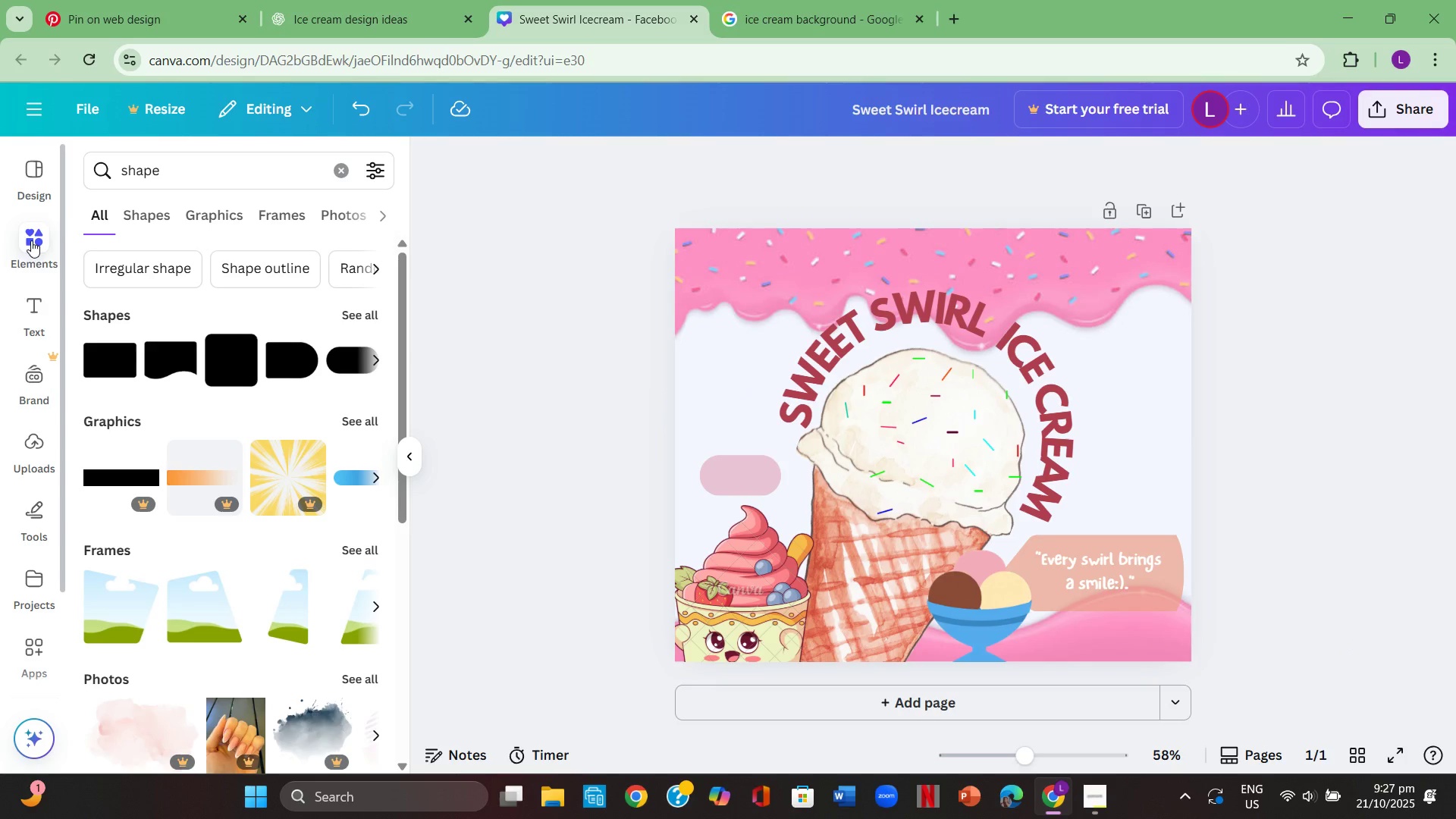 
left_click([32, 308])
 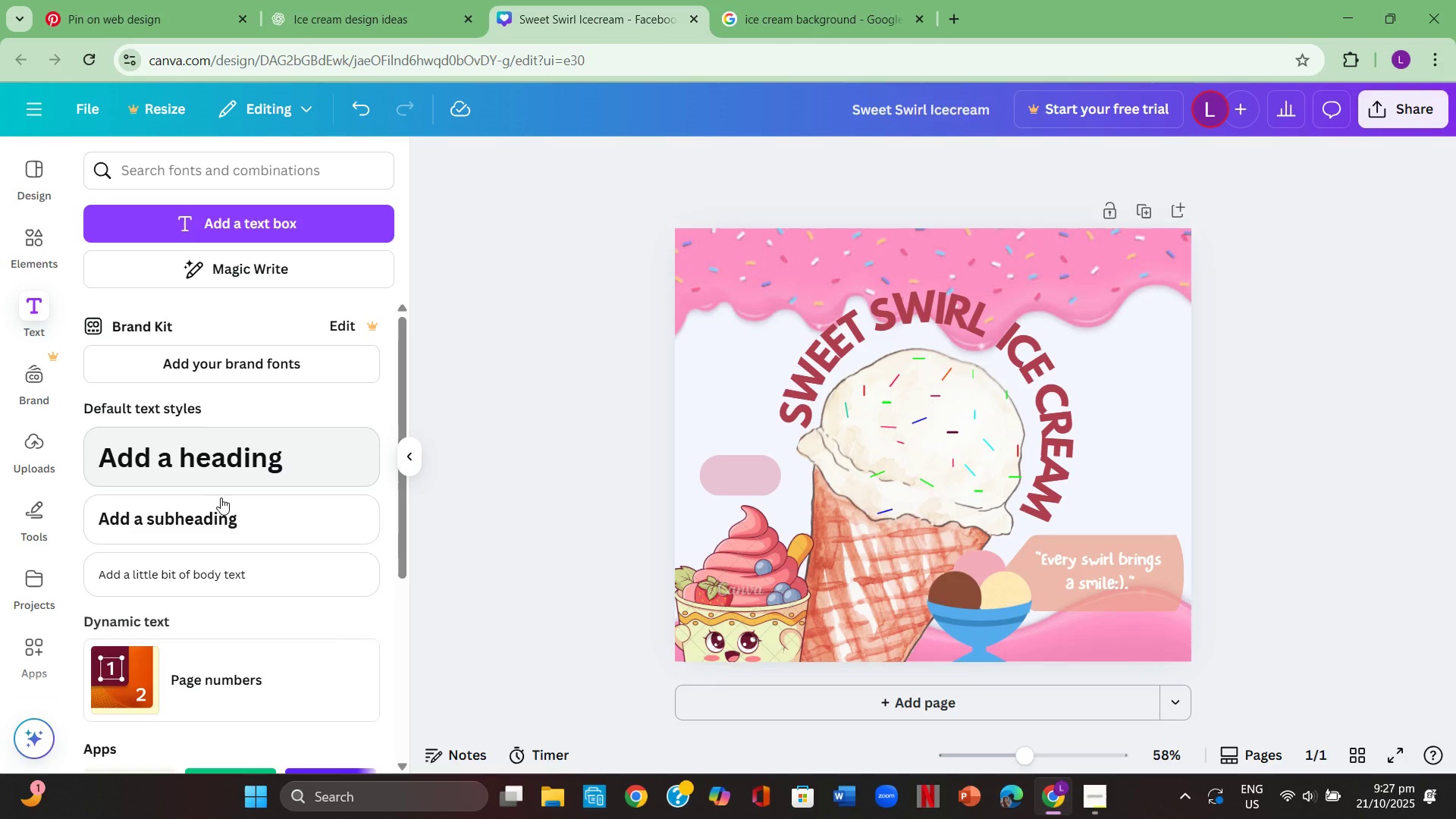 
left_click([230, 526])
 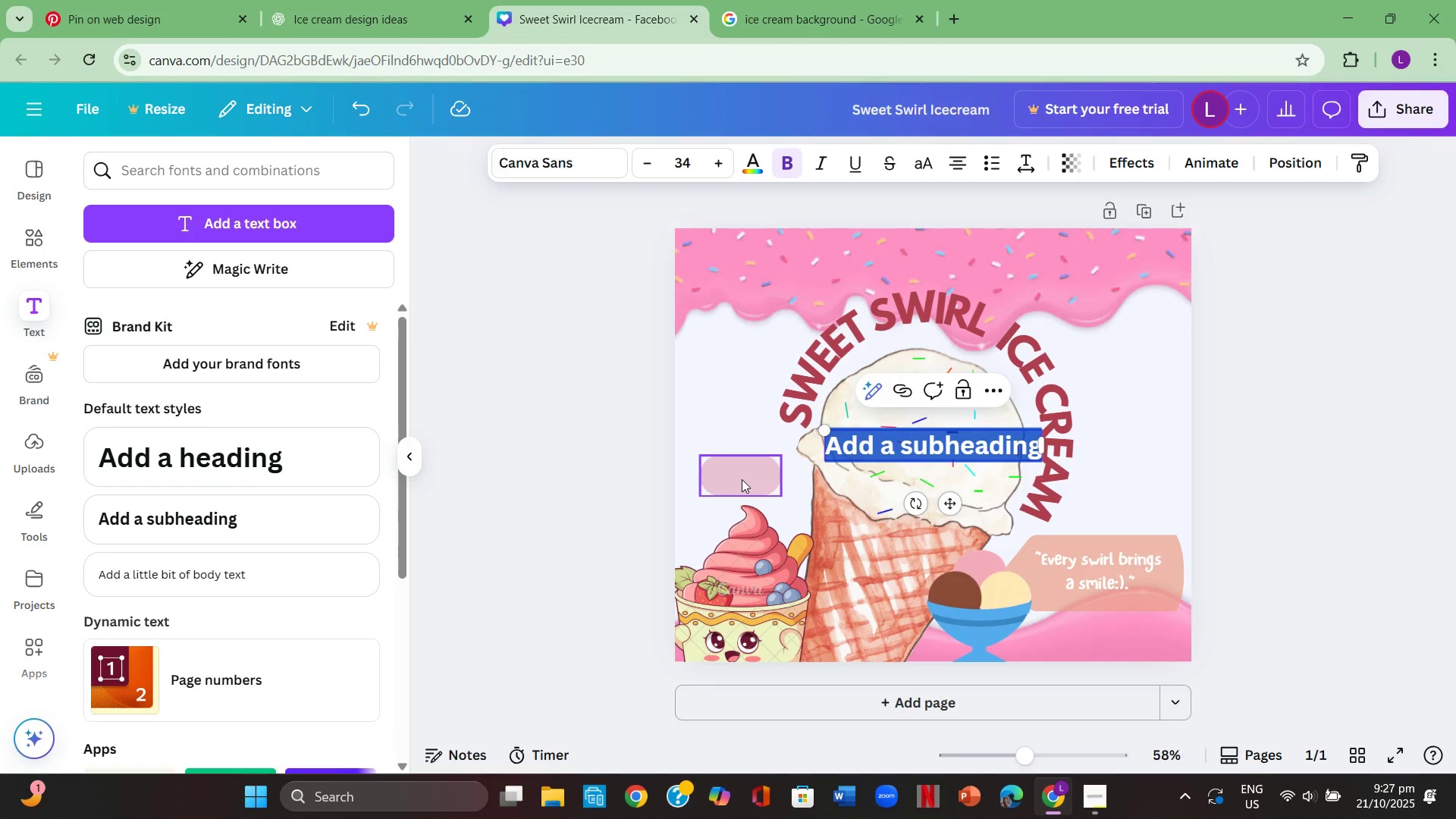 
key(Backspace)
type(Buy Now! )
 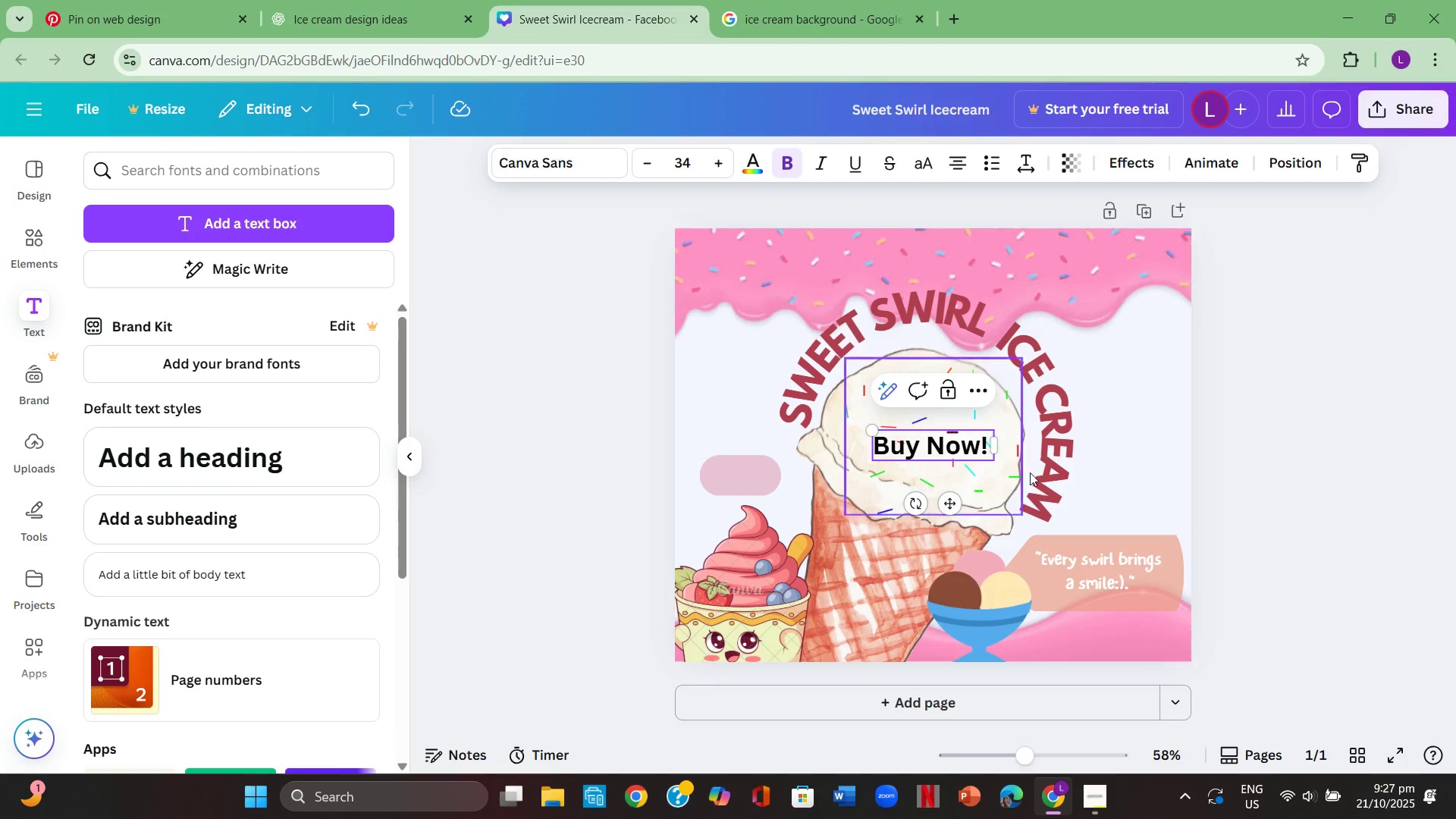 
left_click([1305, 508])
 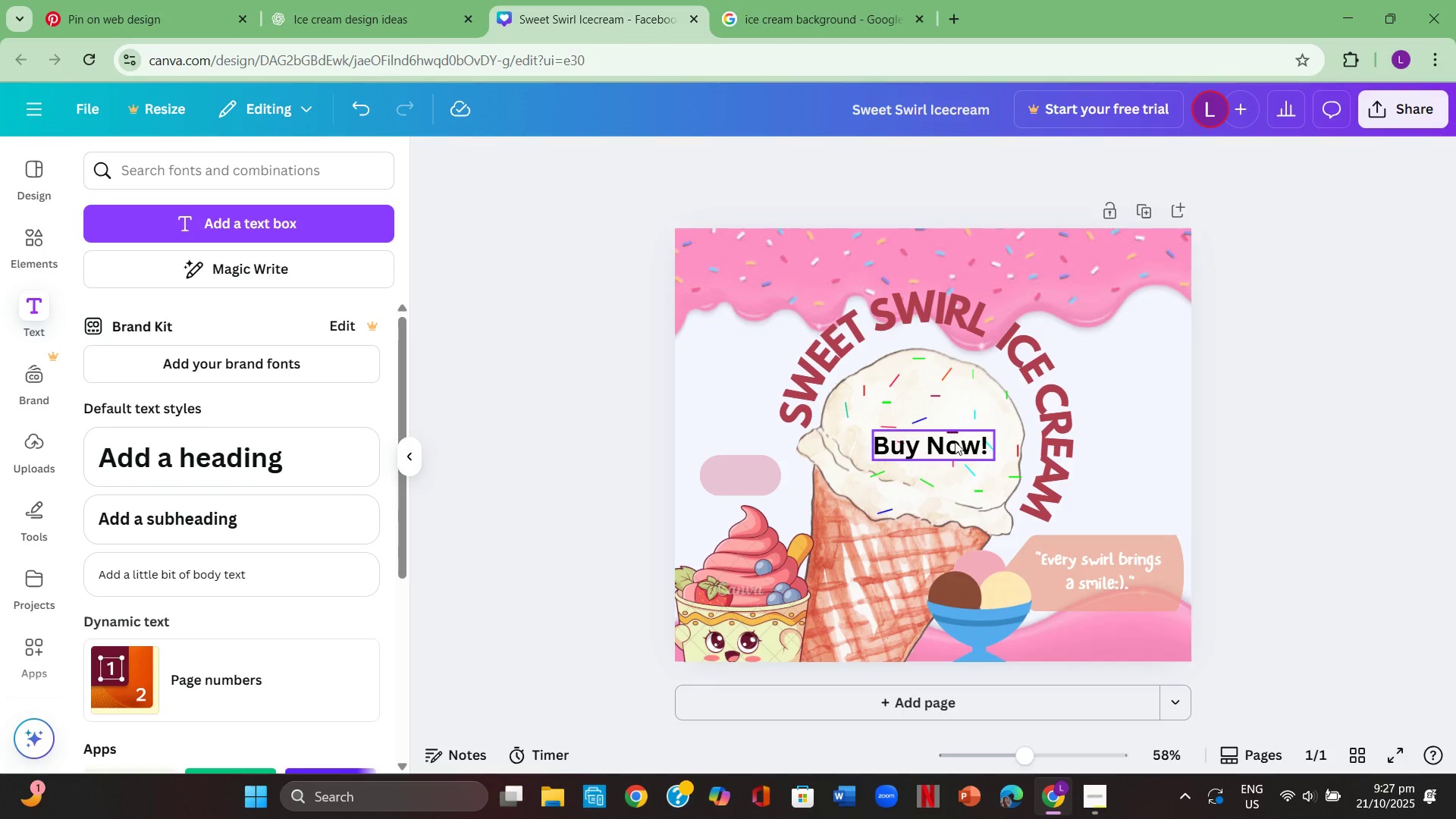 
left_click_drag(start_coordinate=[955, 441], to_coordinate=[794, 475])
 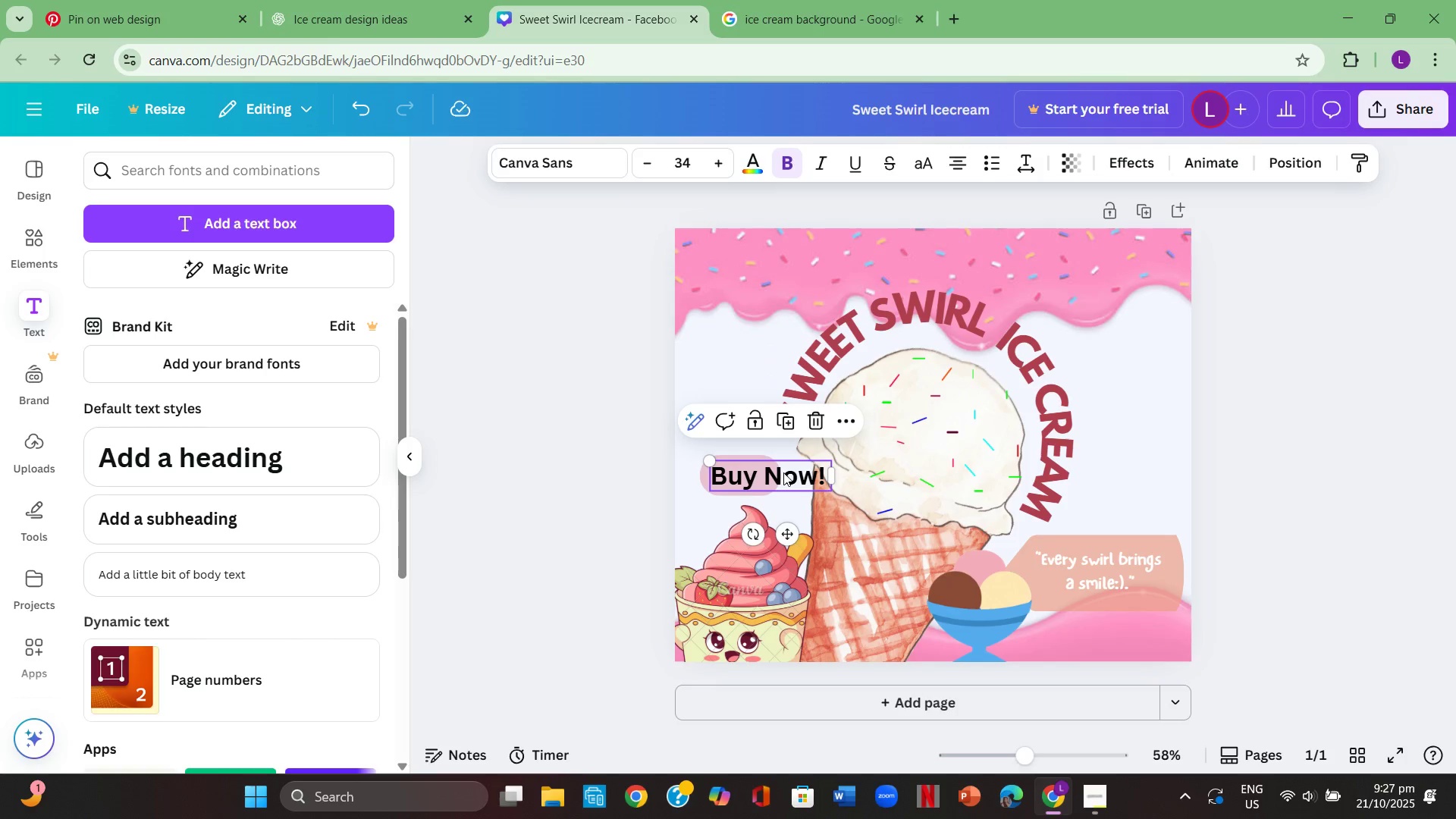 
double_click([783, 472])
 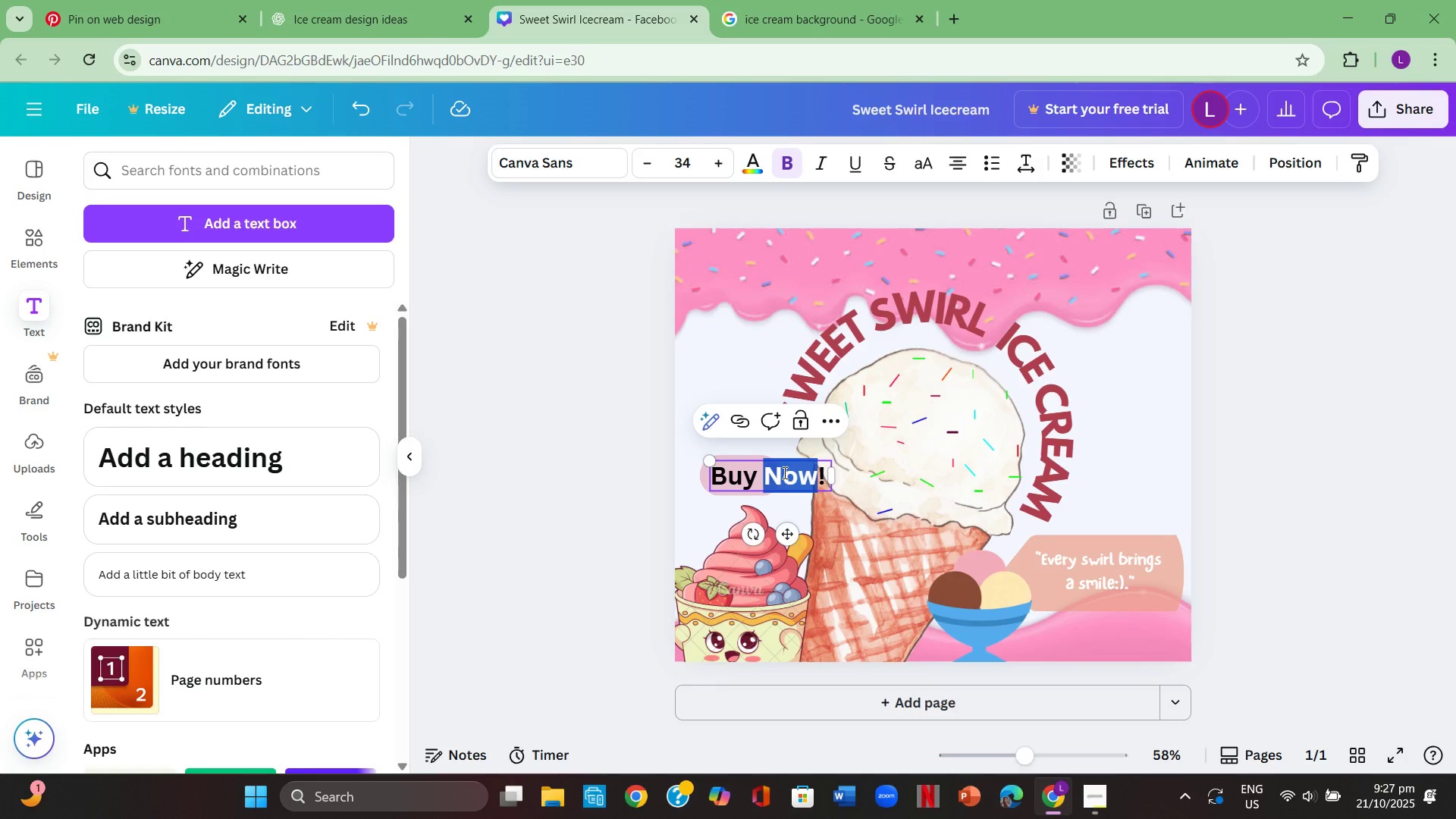 
key(Control+A)
 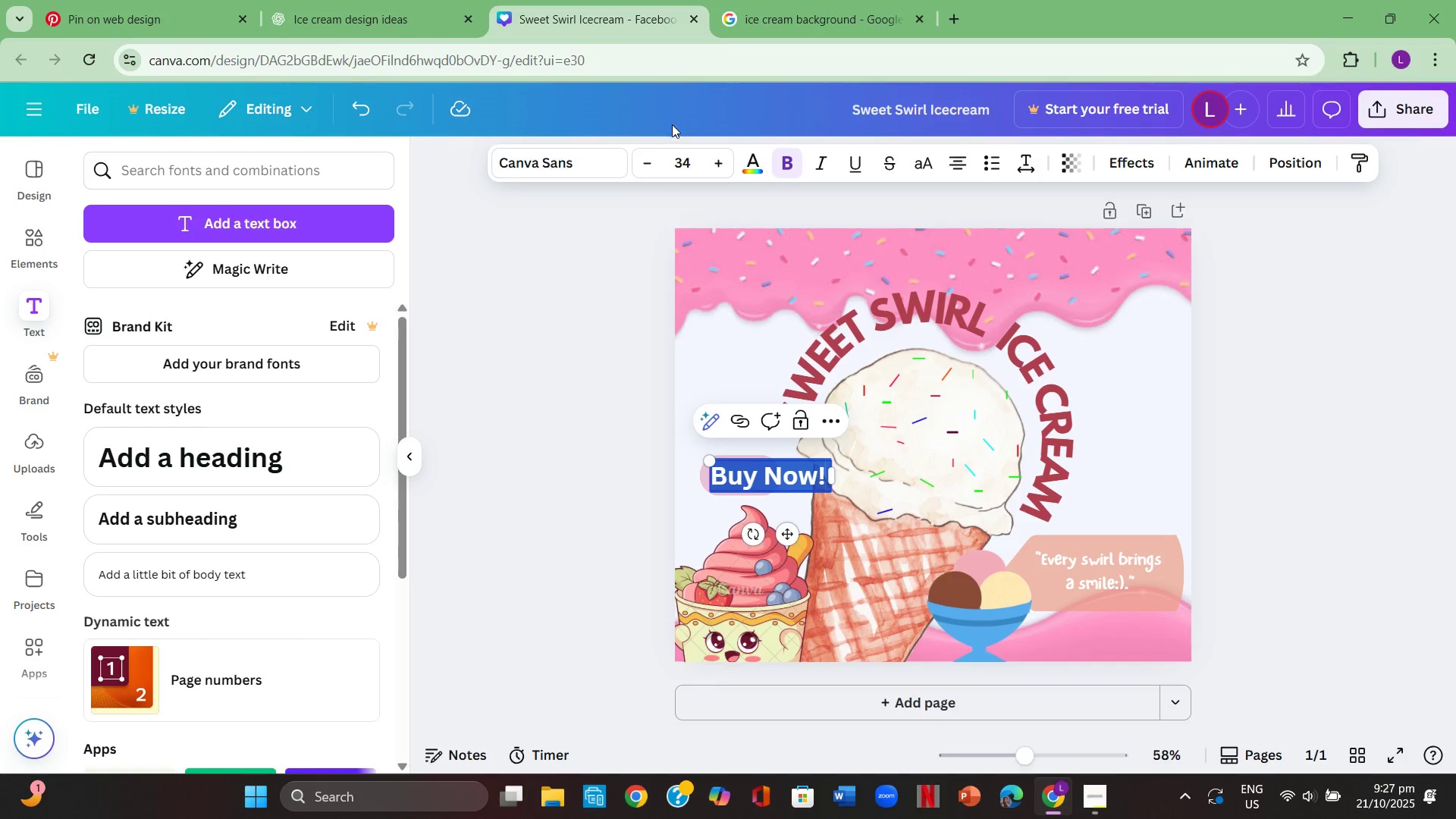 
left_click([680, 168])
 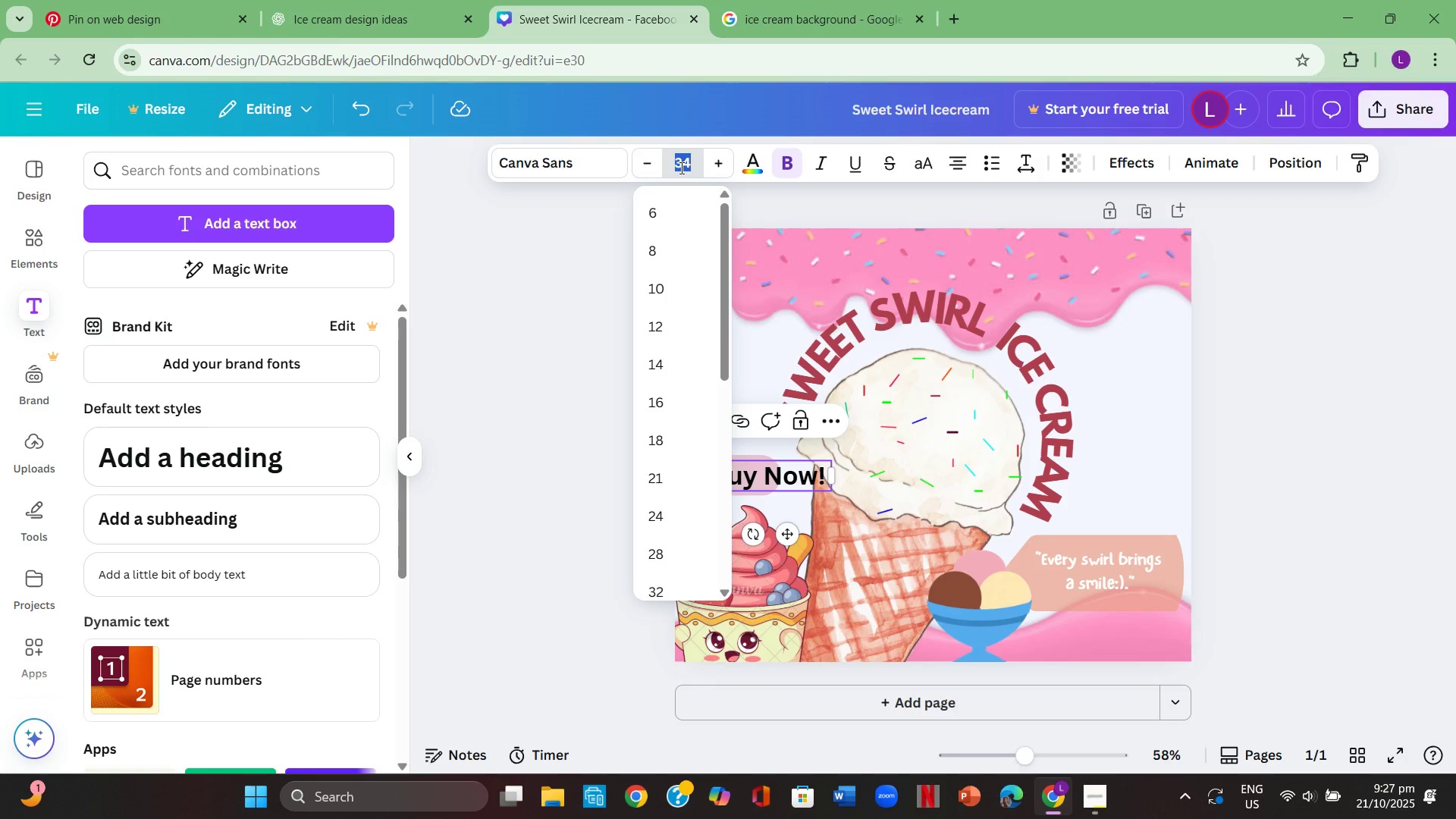 
key(Numpad0)
 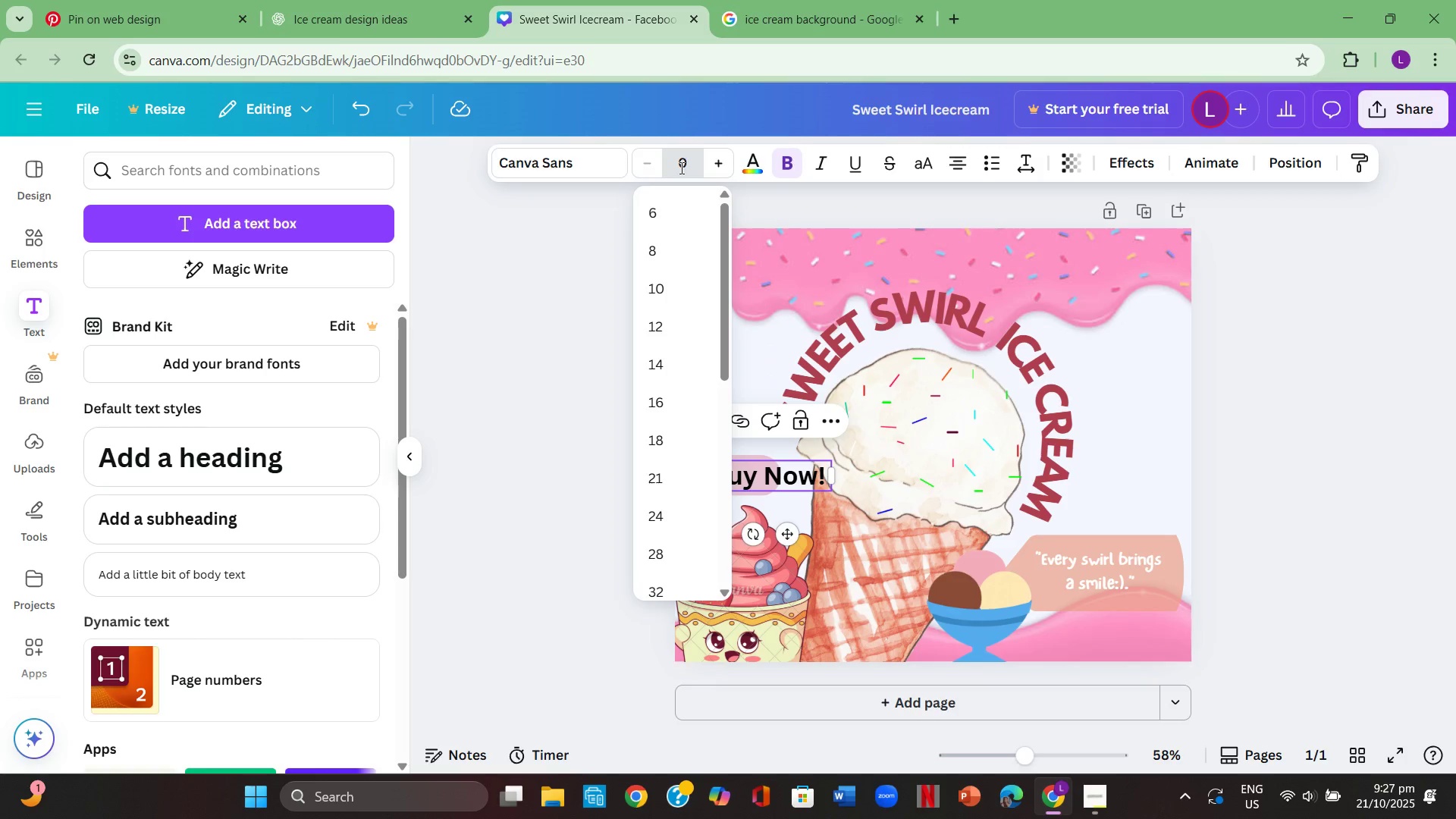 
key(Backspace)
 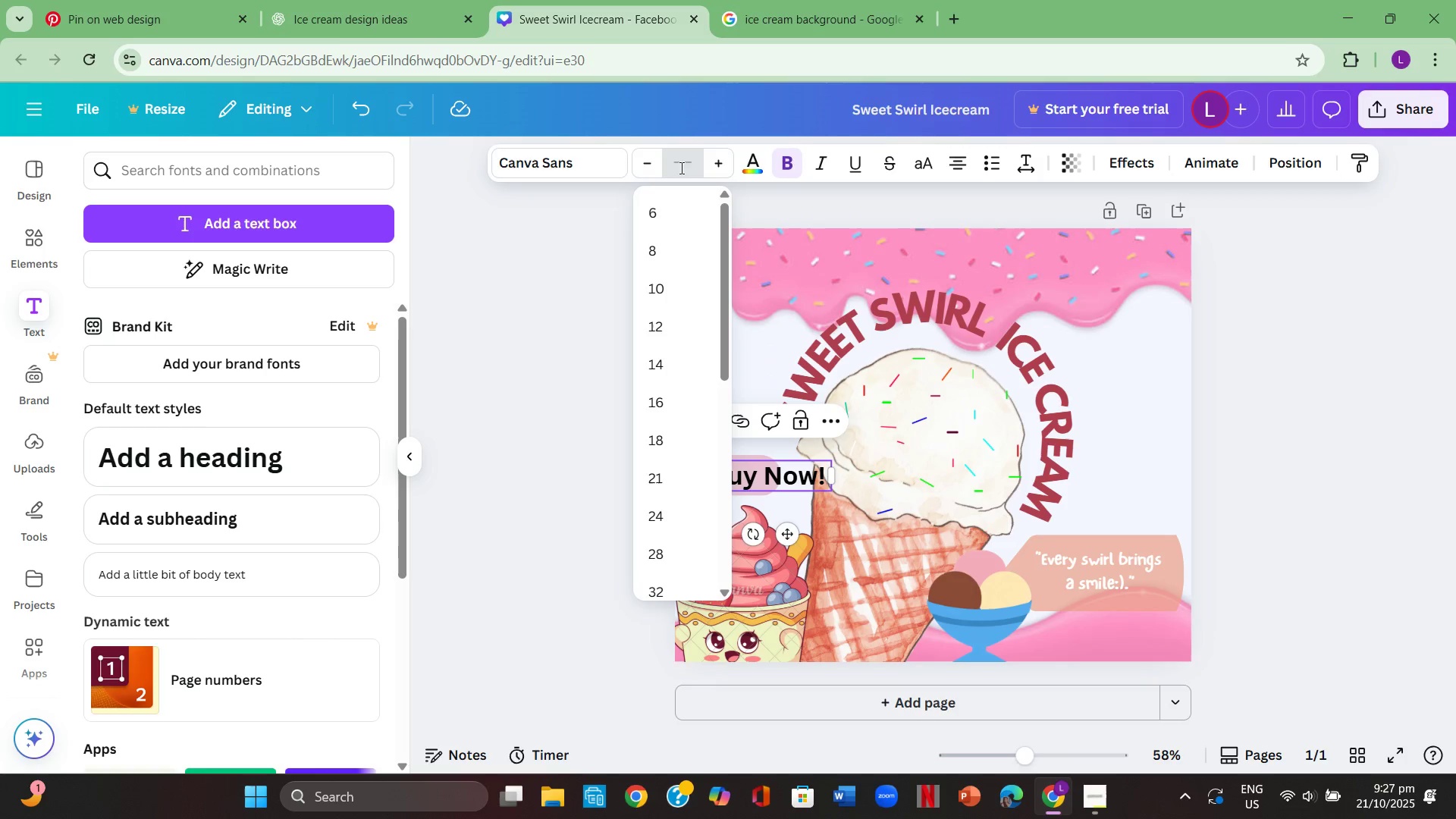 
key(Numpad2)
 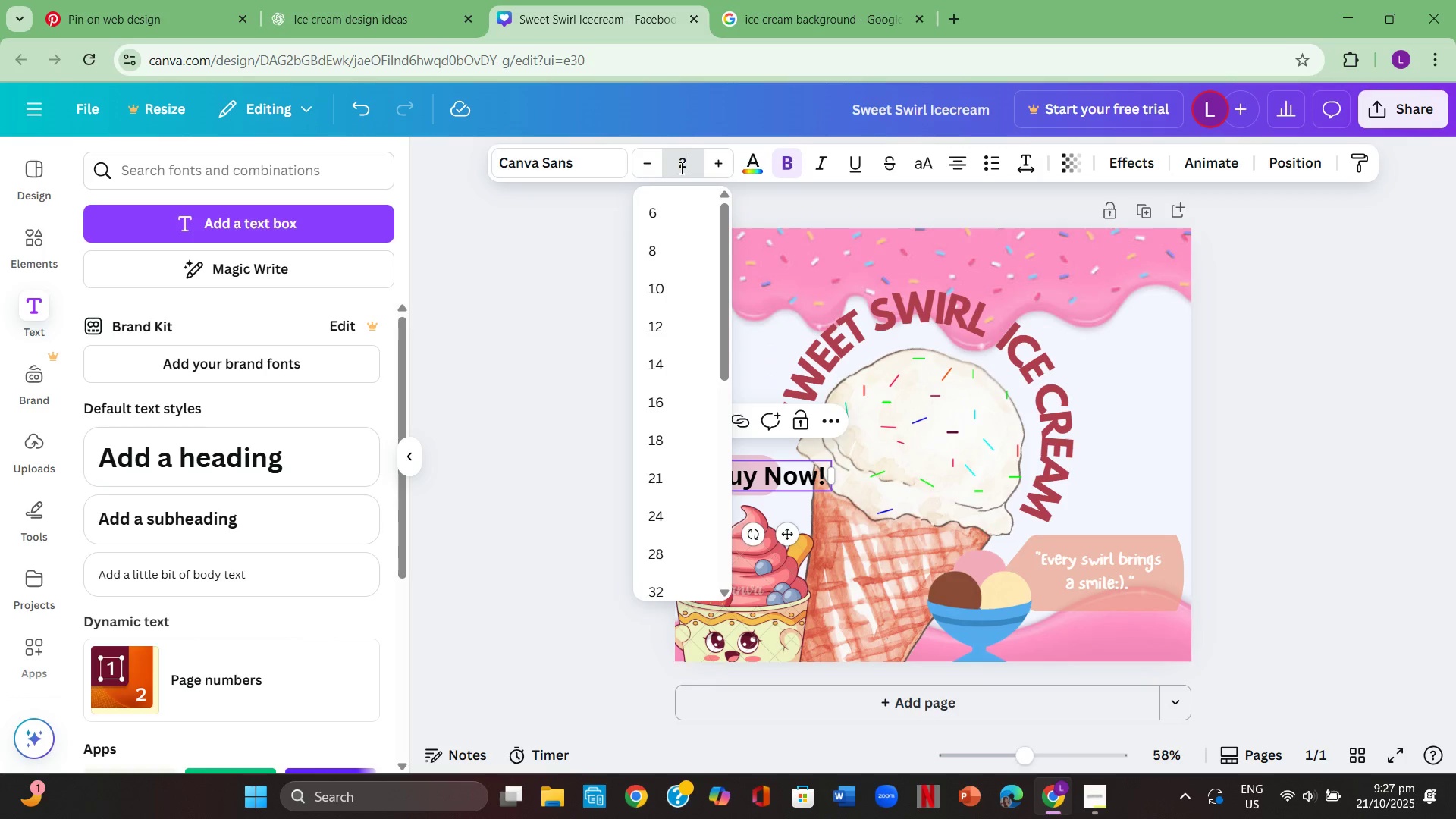 
key(Numpad0)
 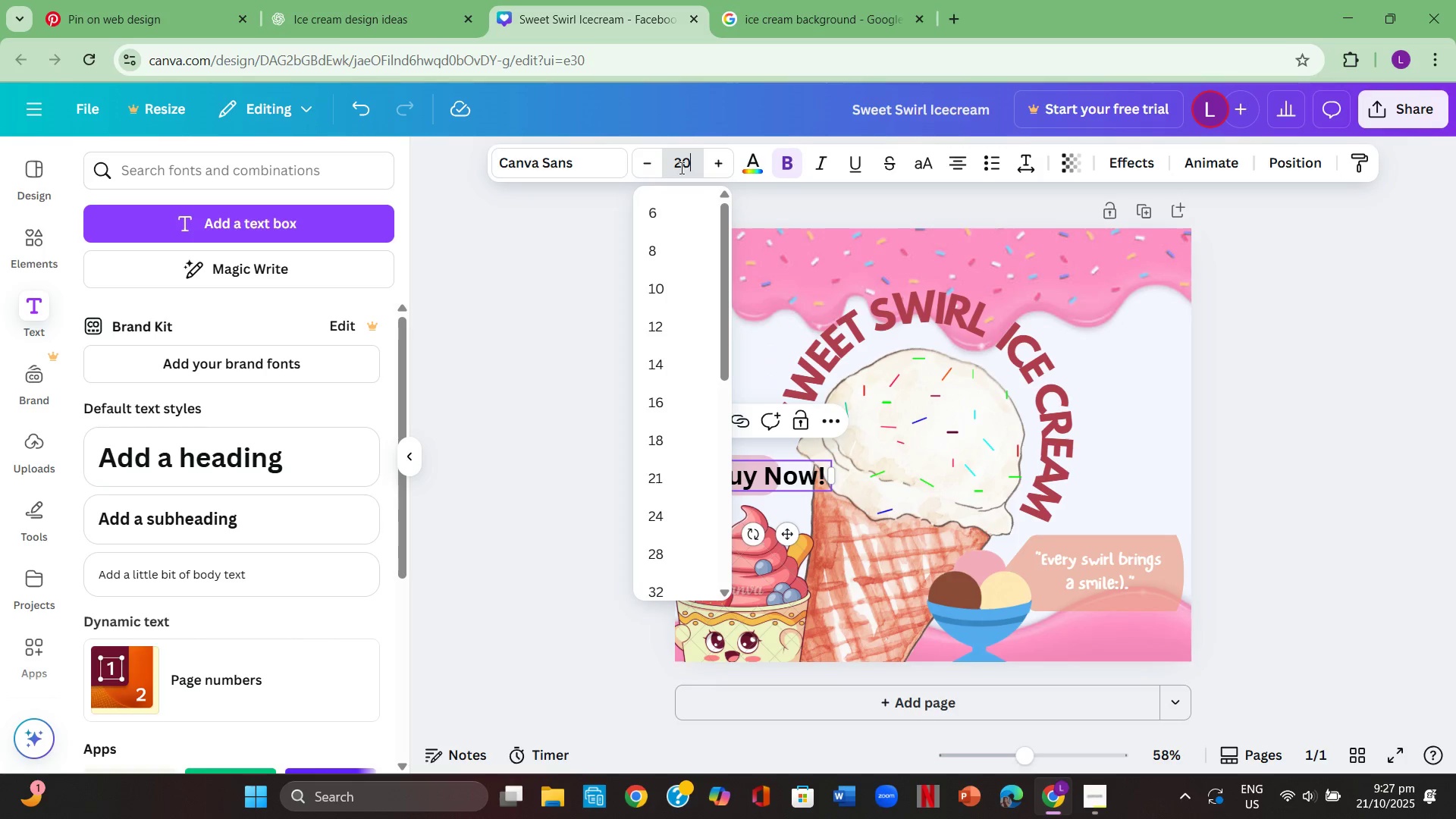 
key(Enter)
 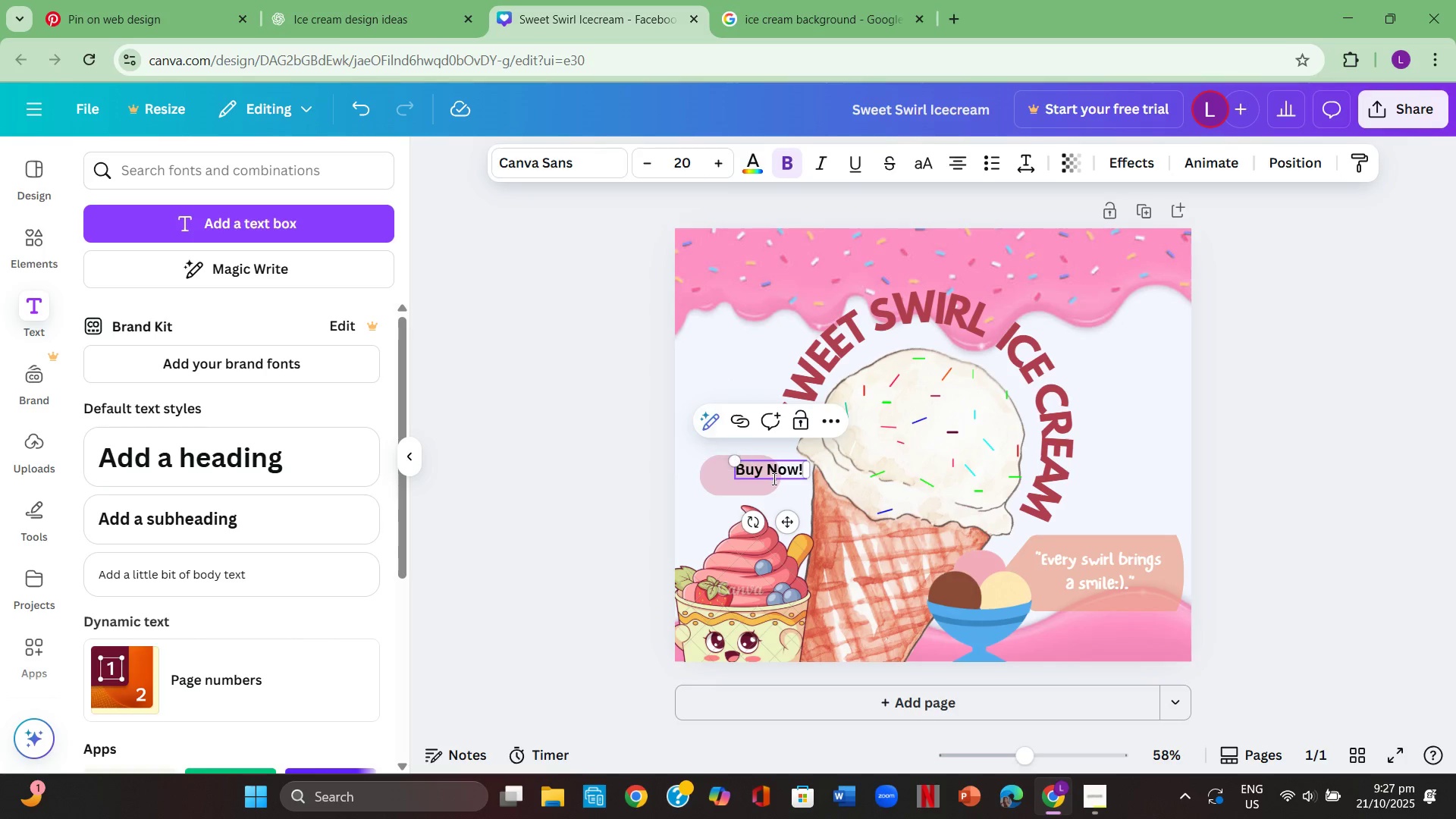 
double_click([780, 473])
 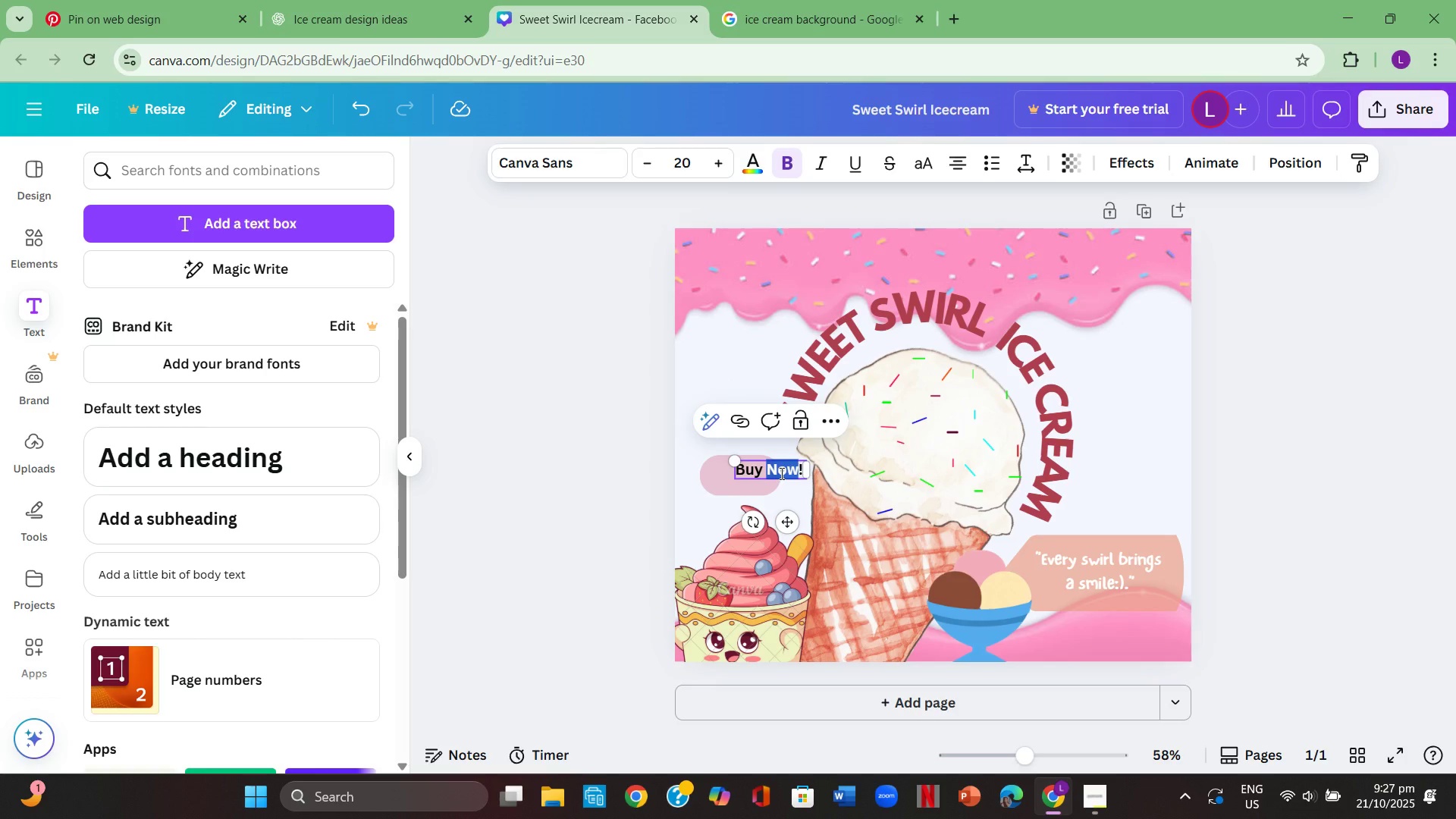 
key(Control+A)
 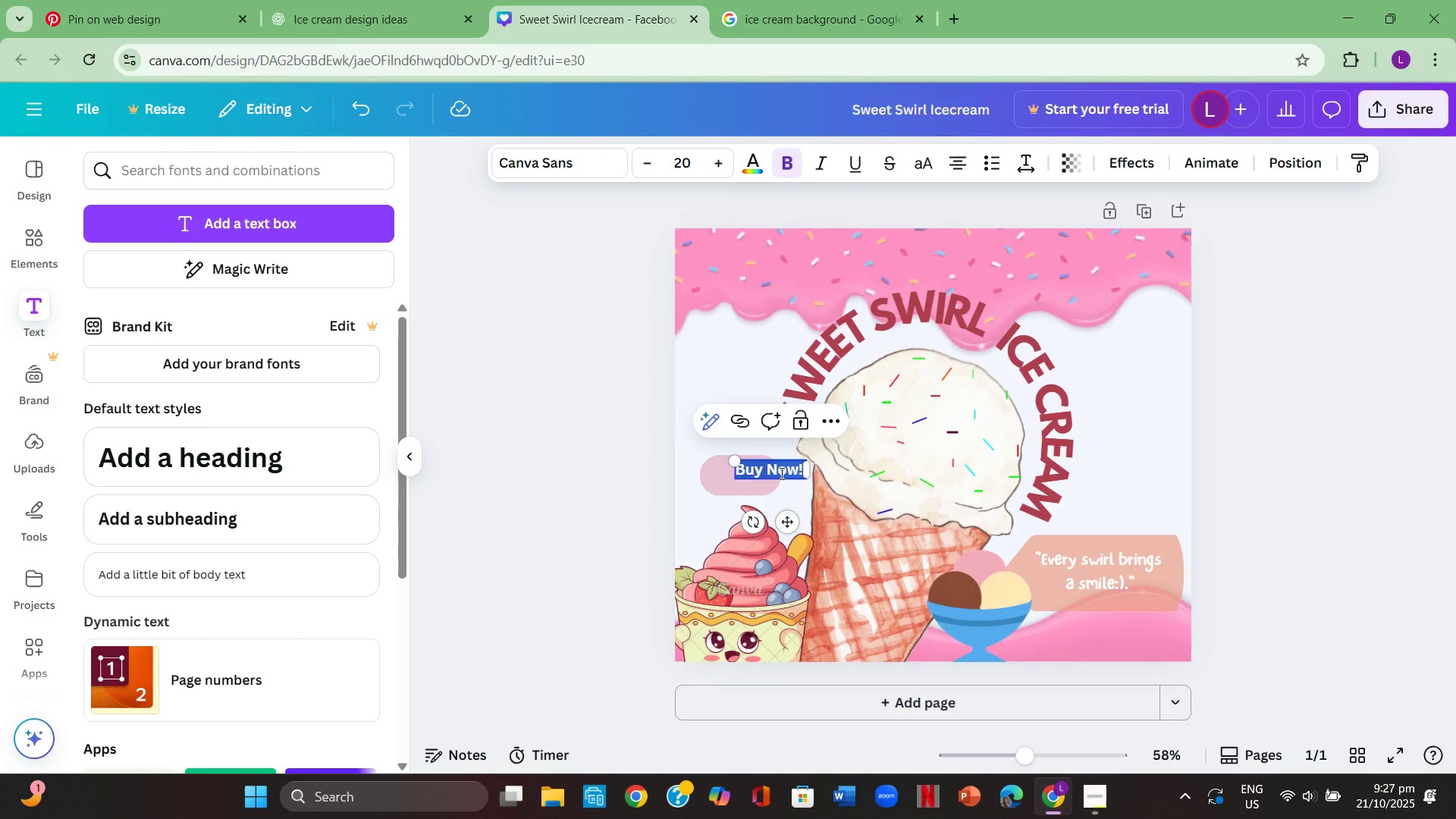 
key(Numpad1)
 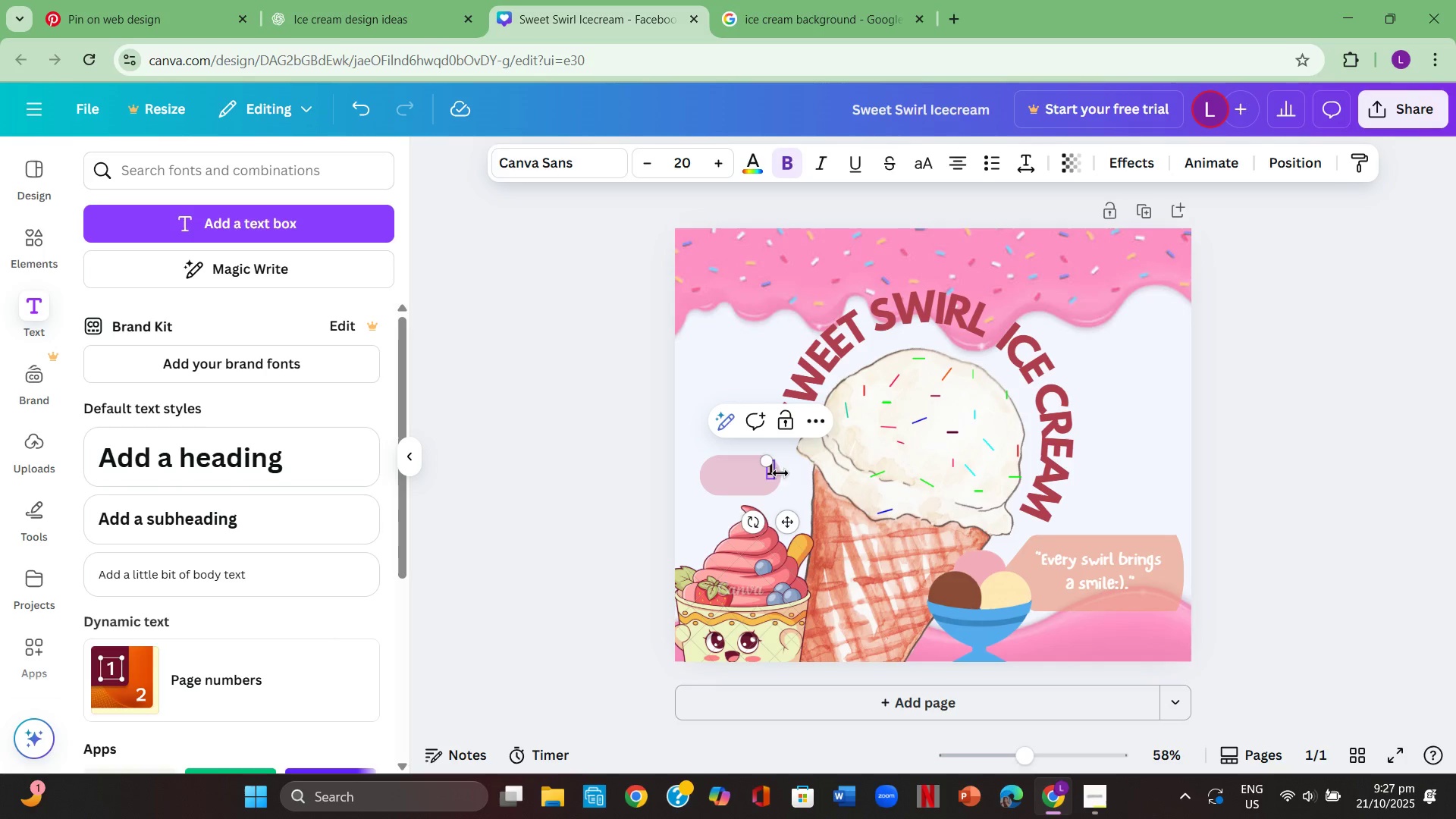 
key(Numpad5)
 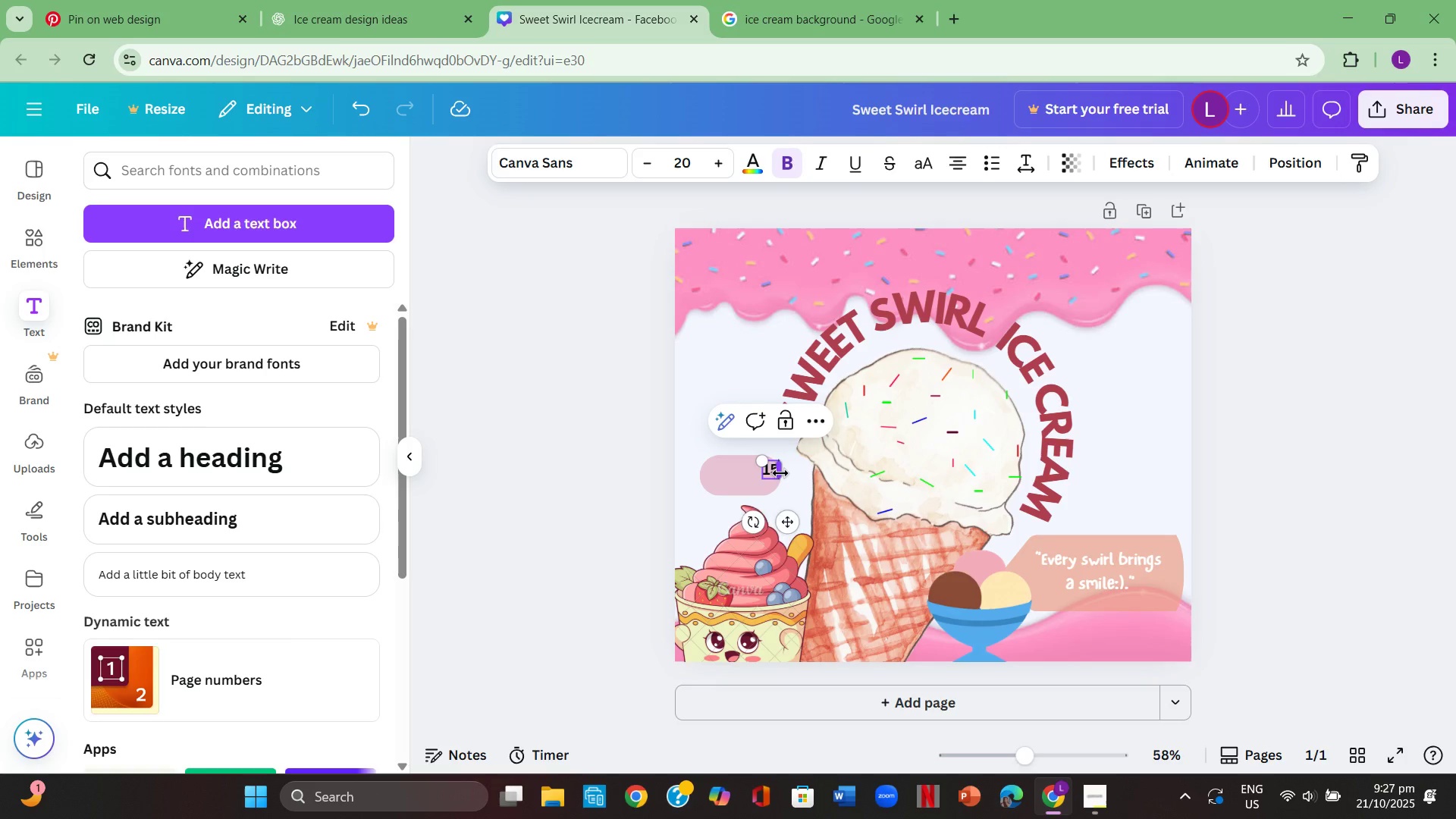 
key(Enter)
 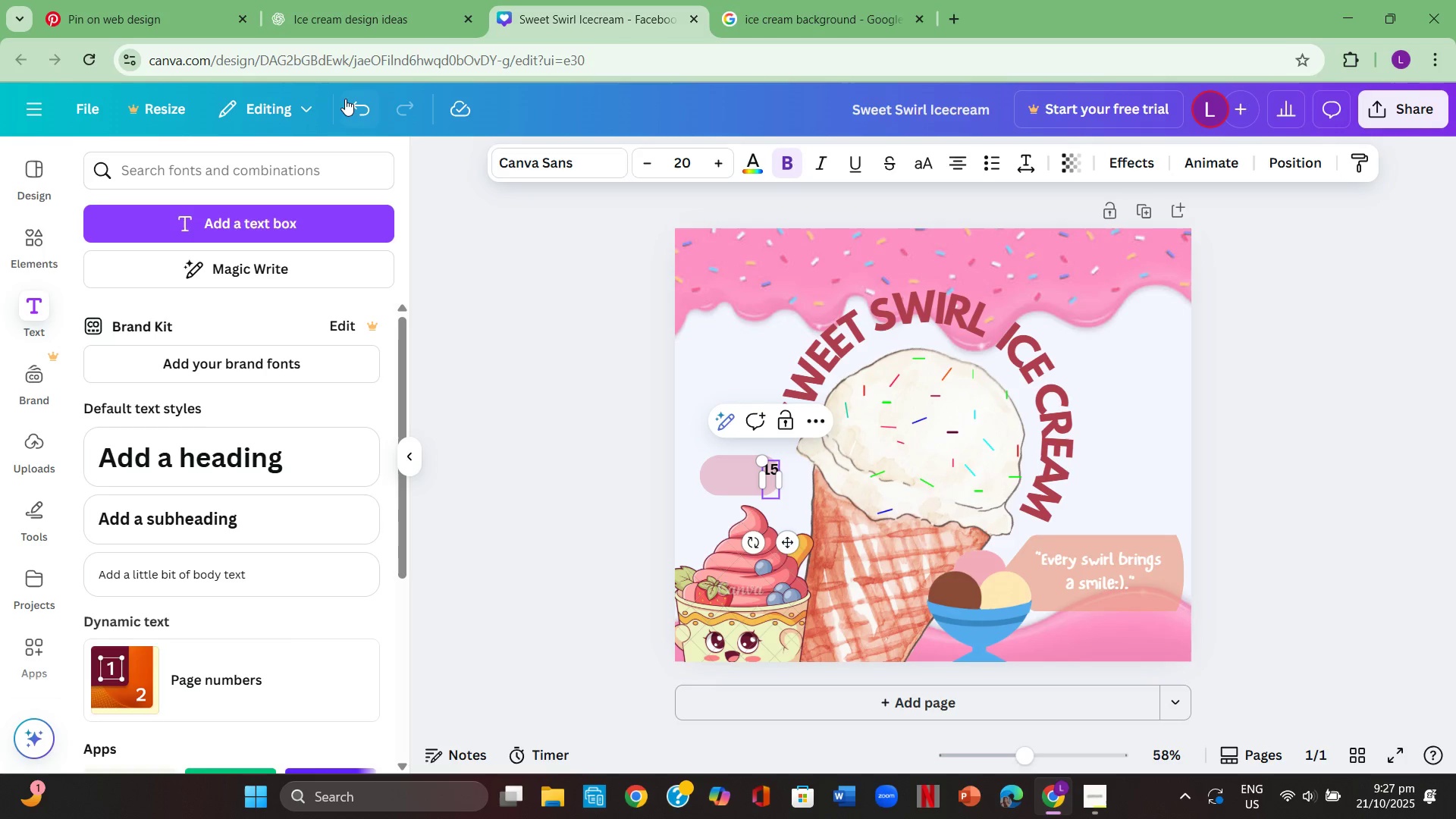 
left_click([350, 111])
 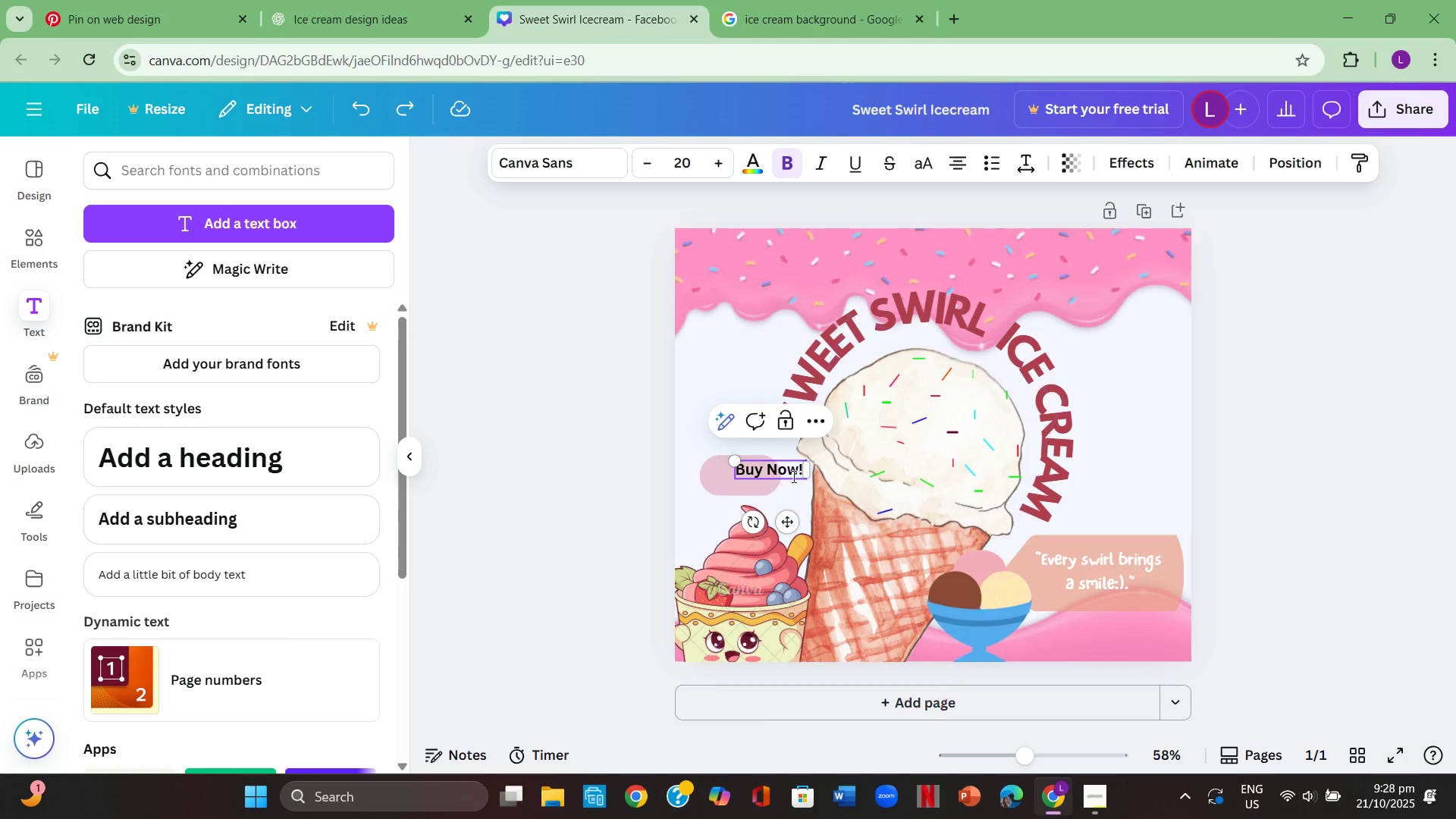 
double_click([791, 473])
 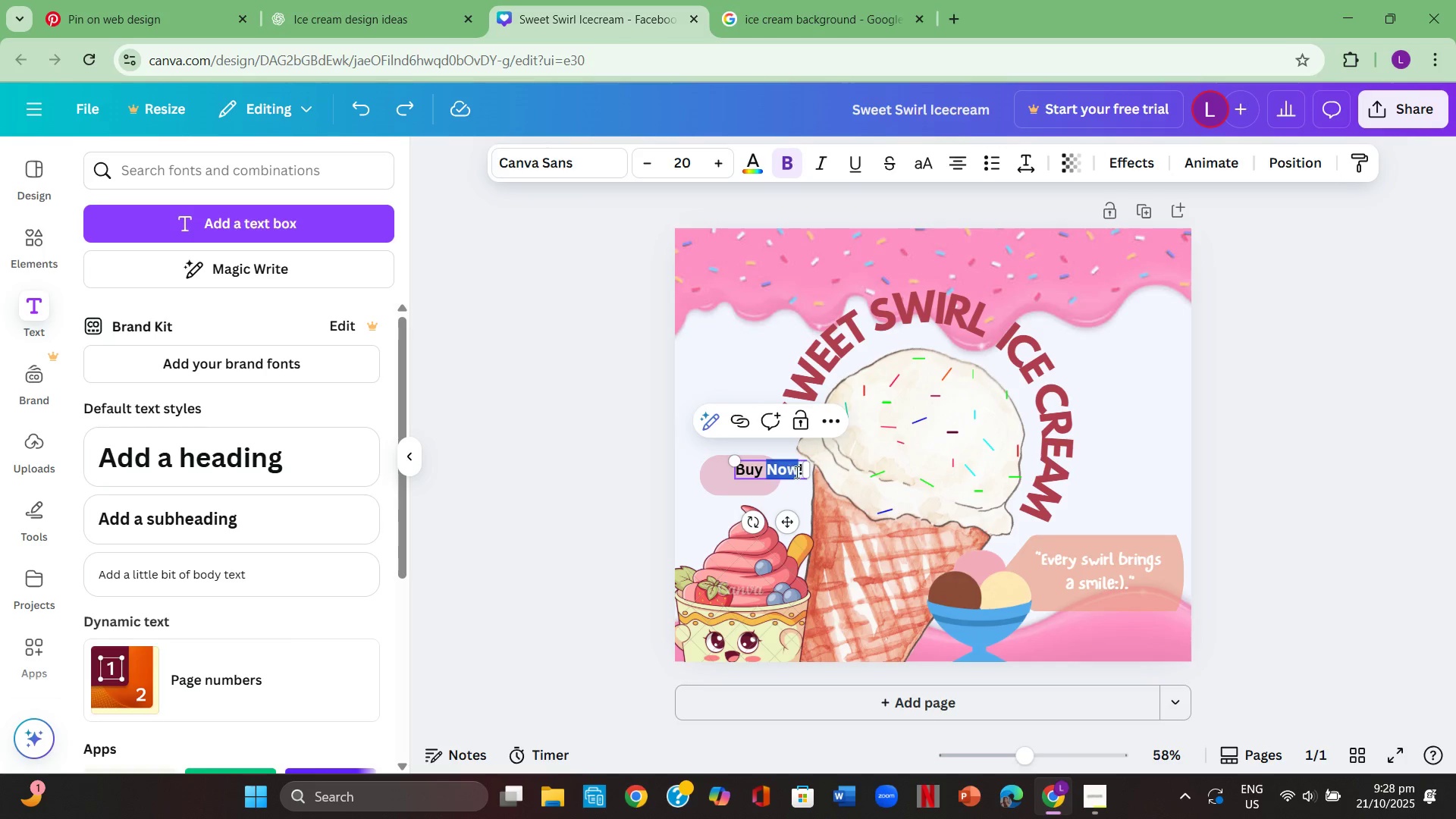 
left_click([795, 472])
 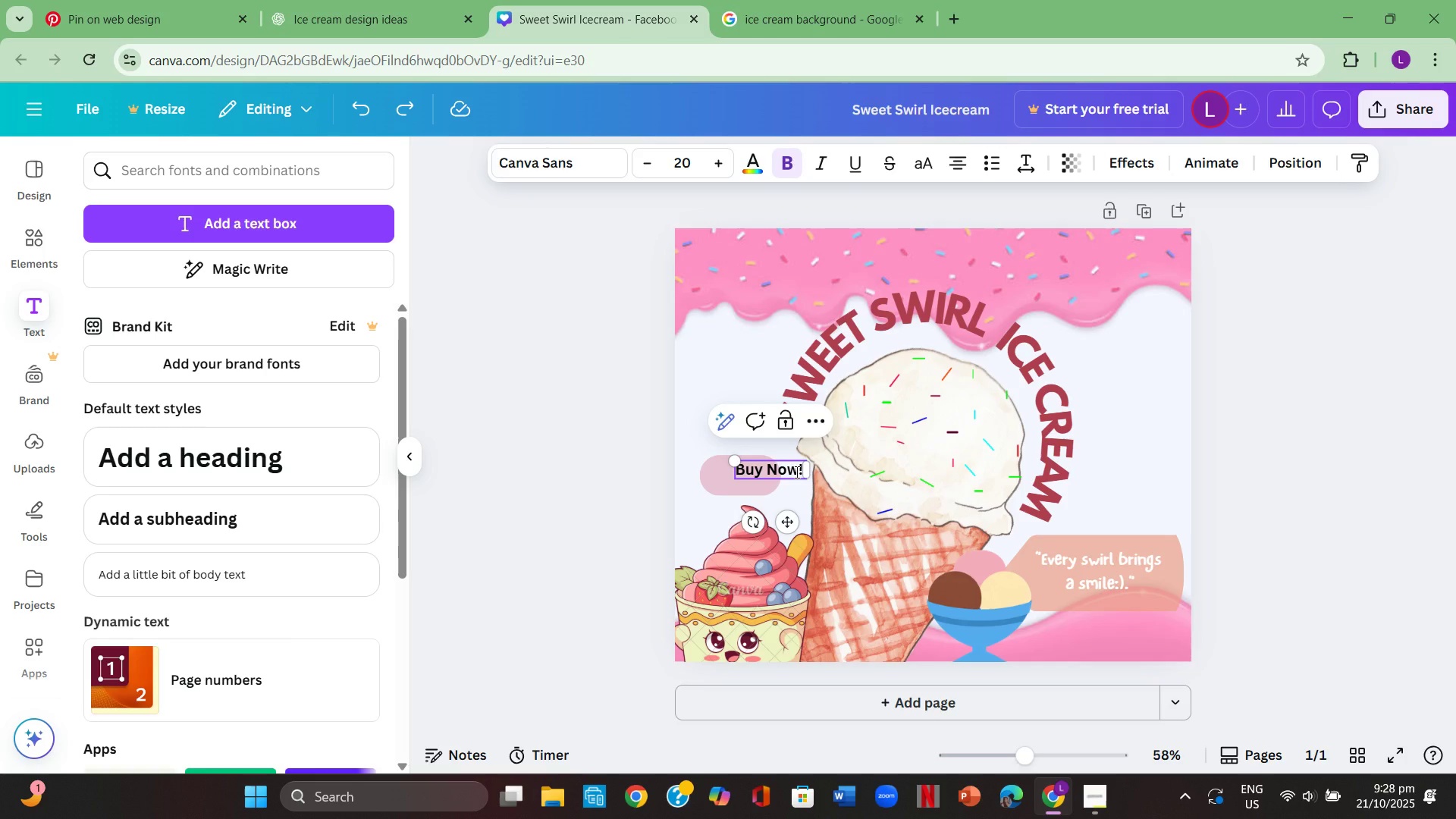 
key(Control+ControlLeft)
 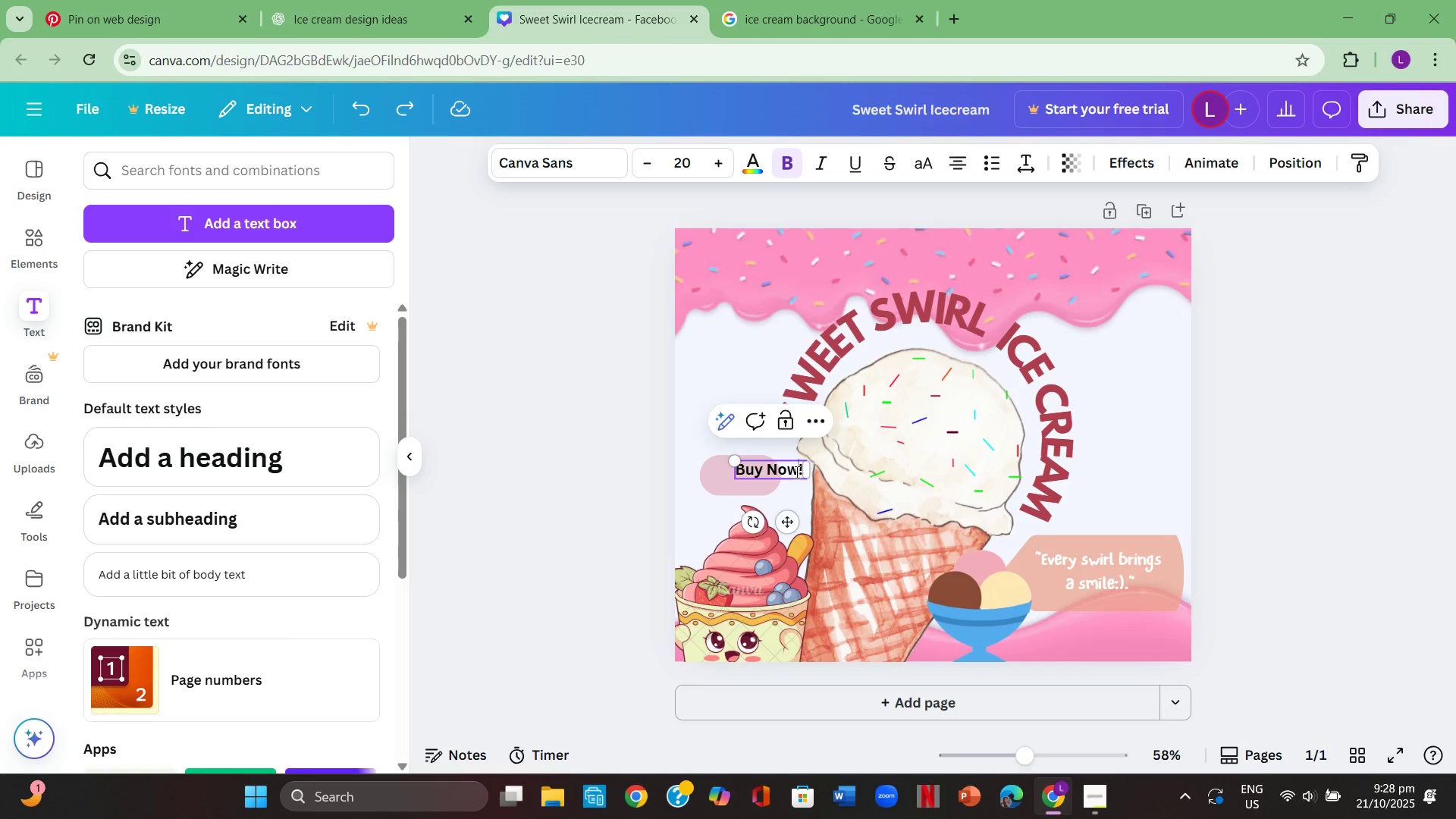 
key(Control+A)
 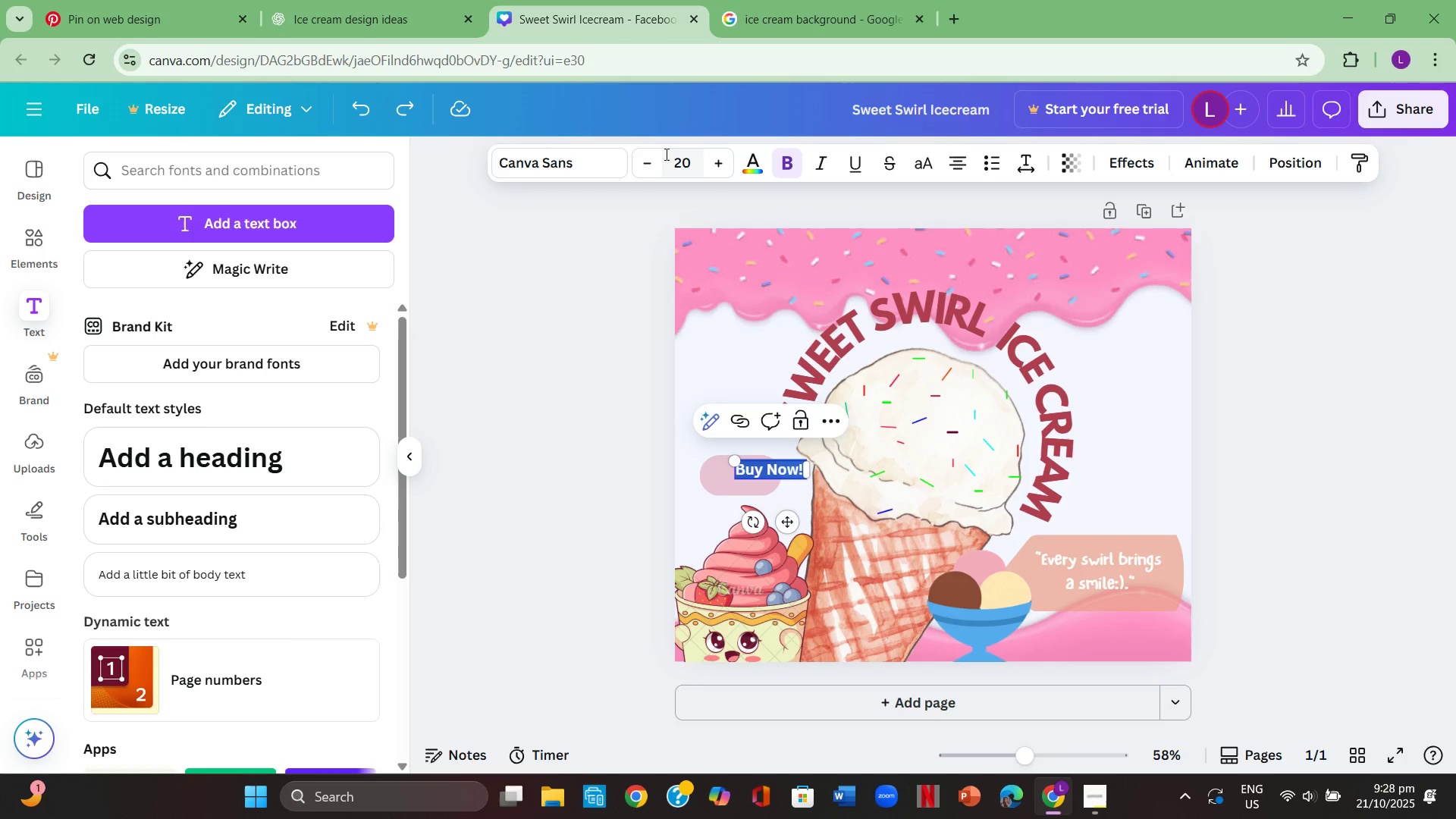 
left_click([686, 168])
 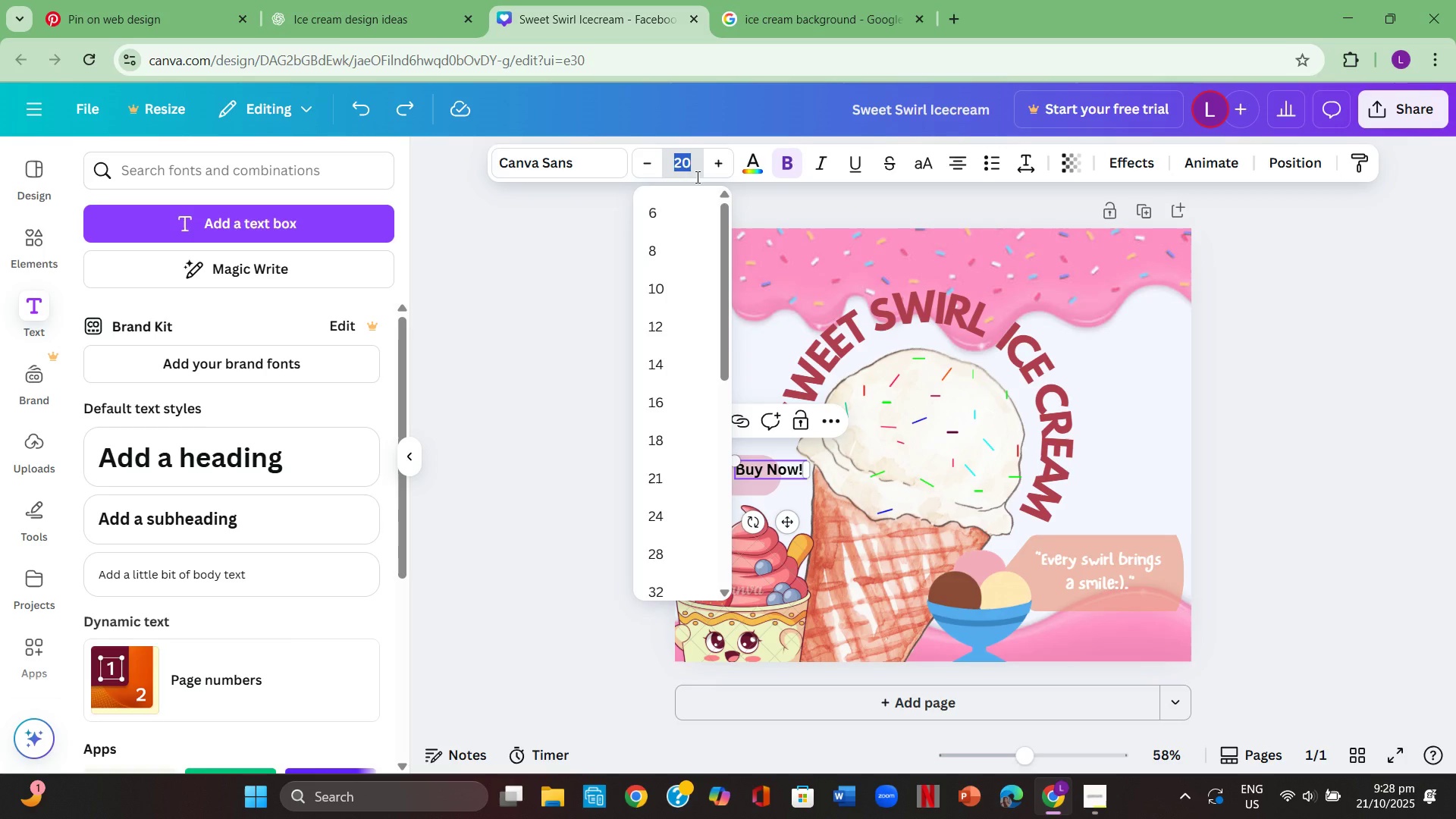 
key(Numpad1)
 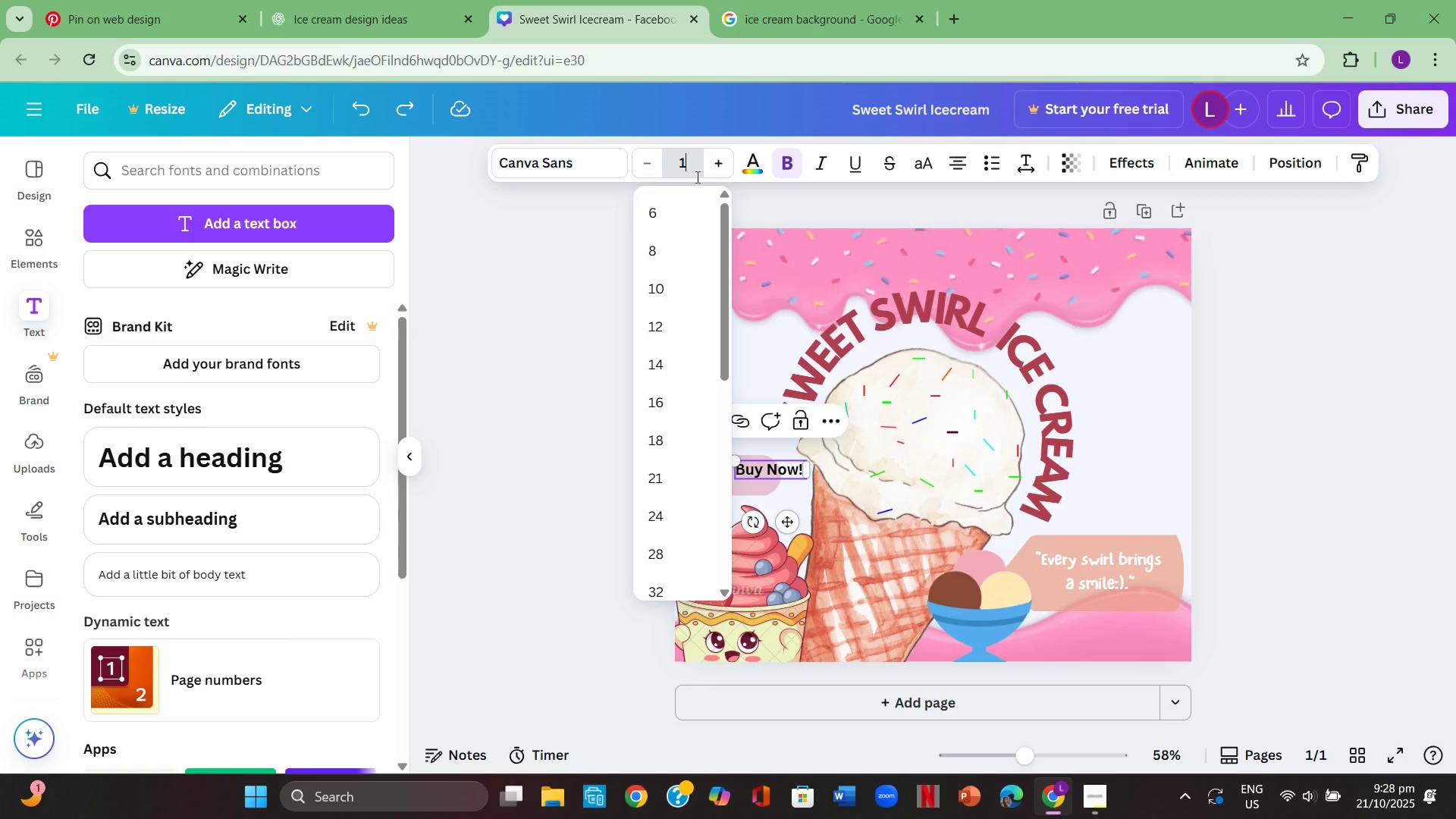 
key(Numpad5)
 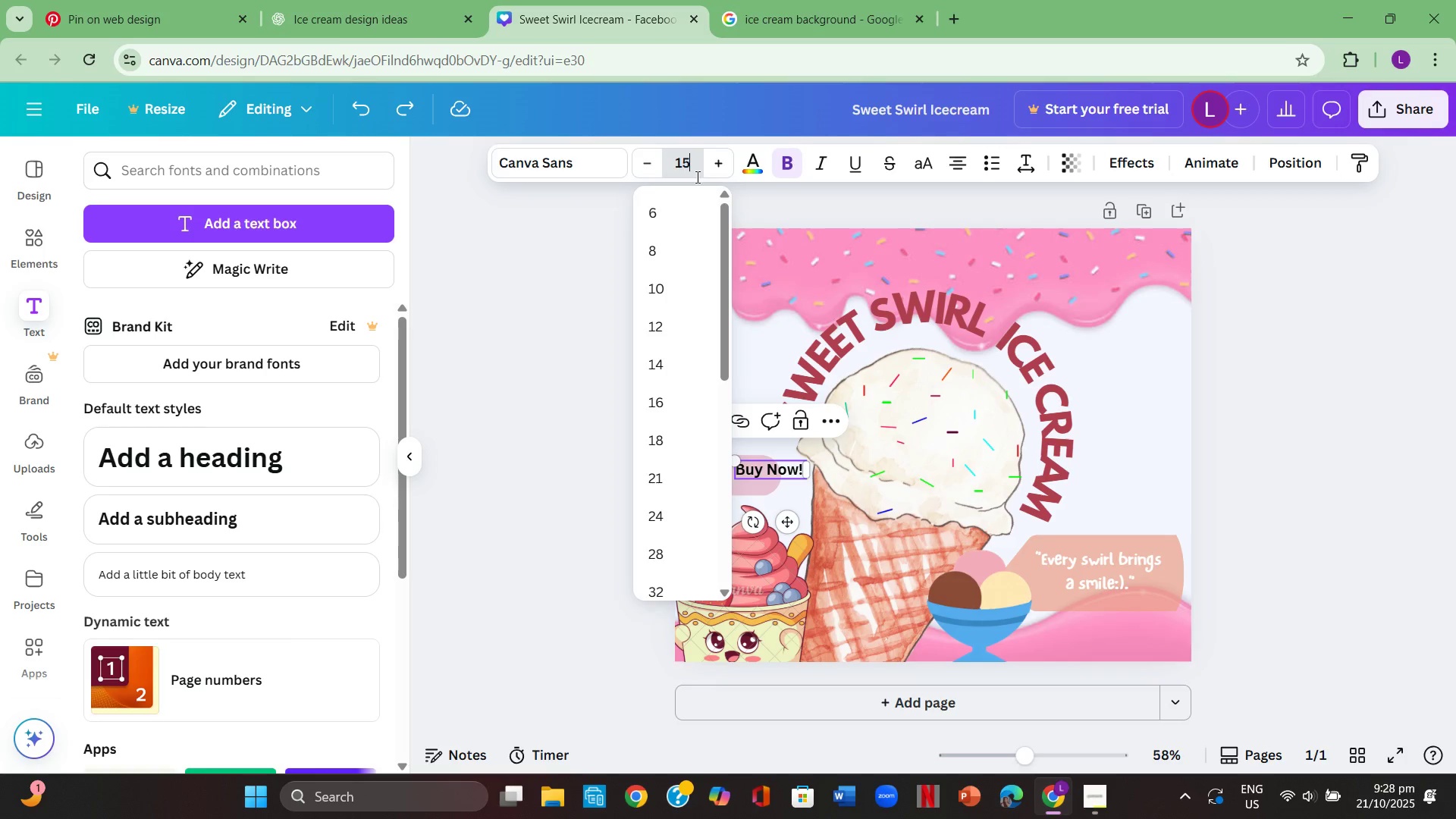 
key(Enter)
 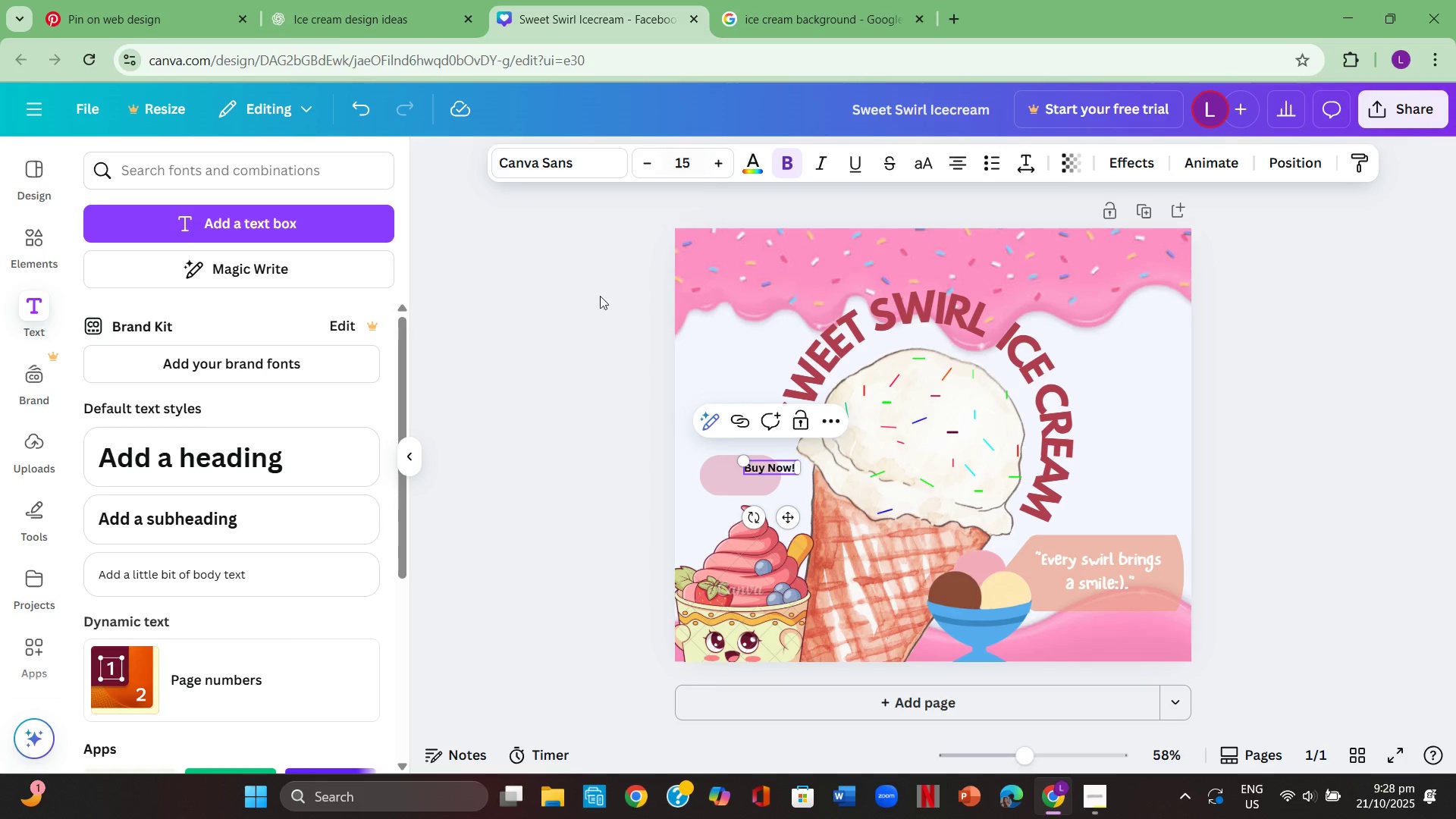 
left_click([585, 301])
 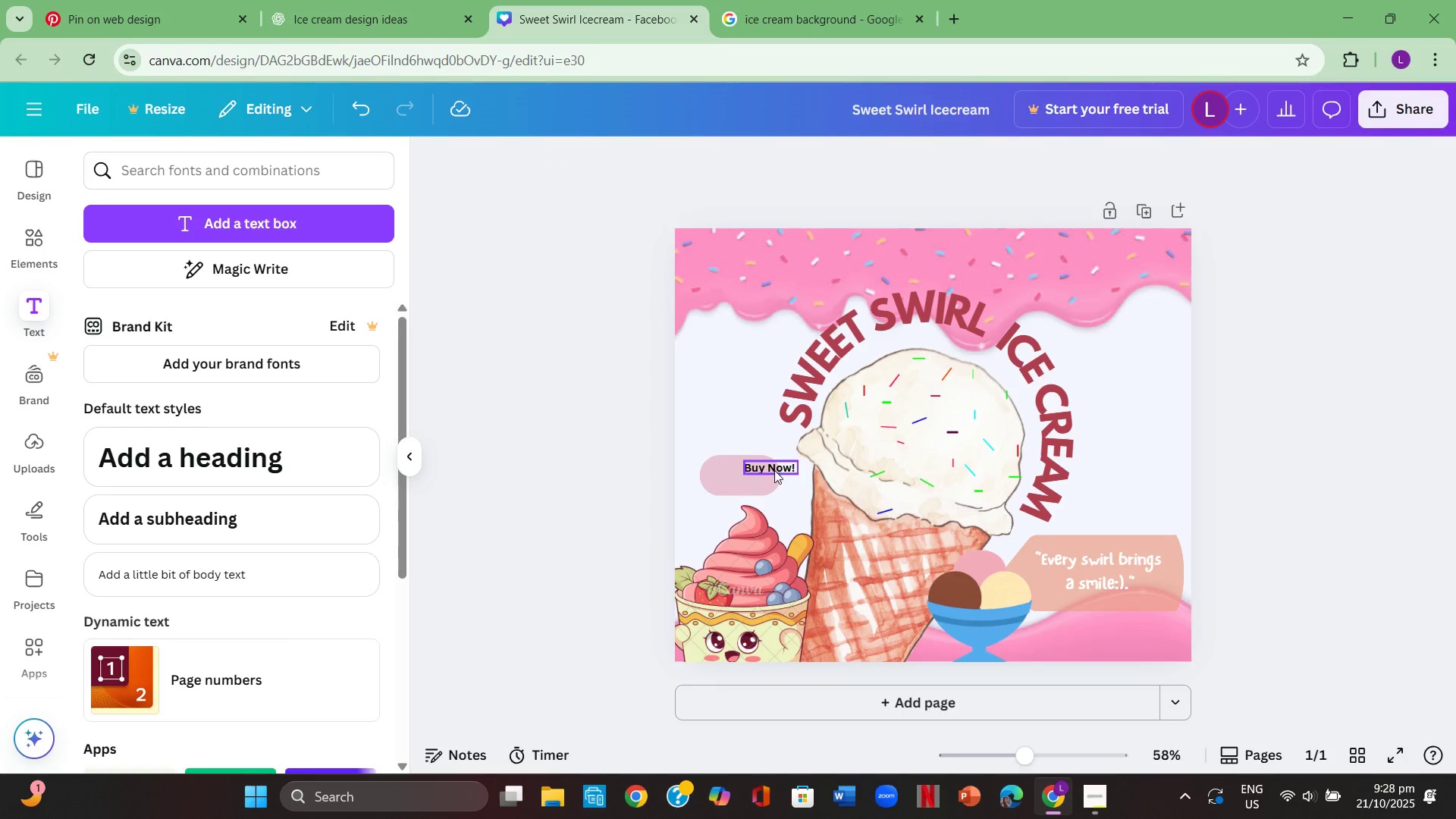 
left_click_drag(start_coordinate=[774, 469], to_coordinate=[748, 474])
 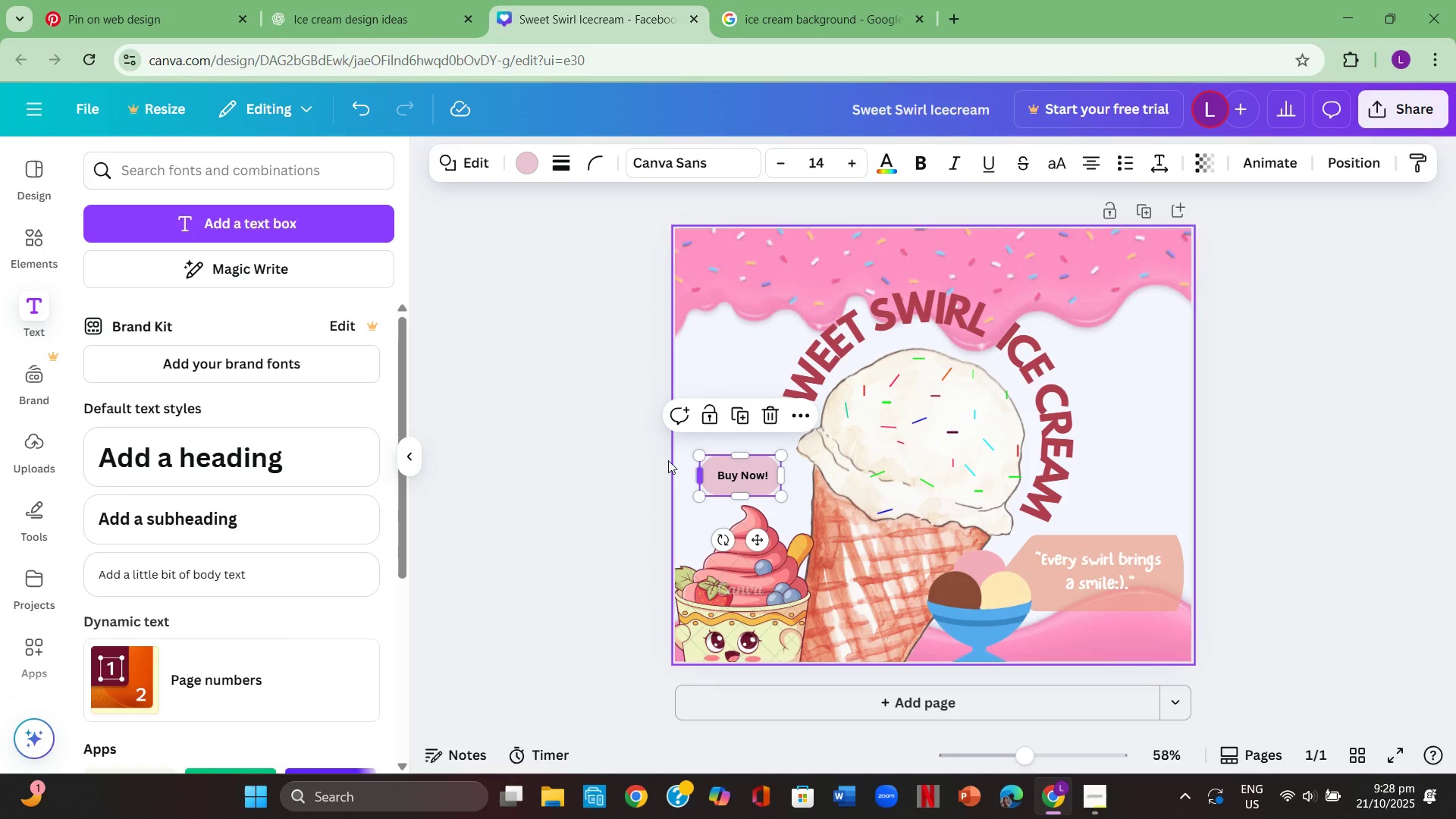 
double_click([556, 470])
 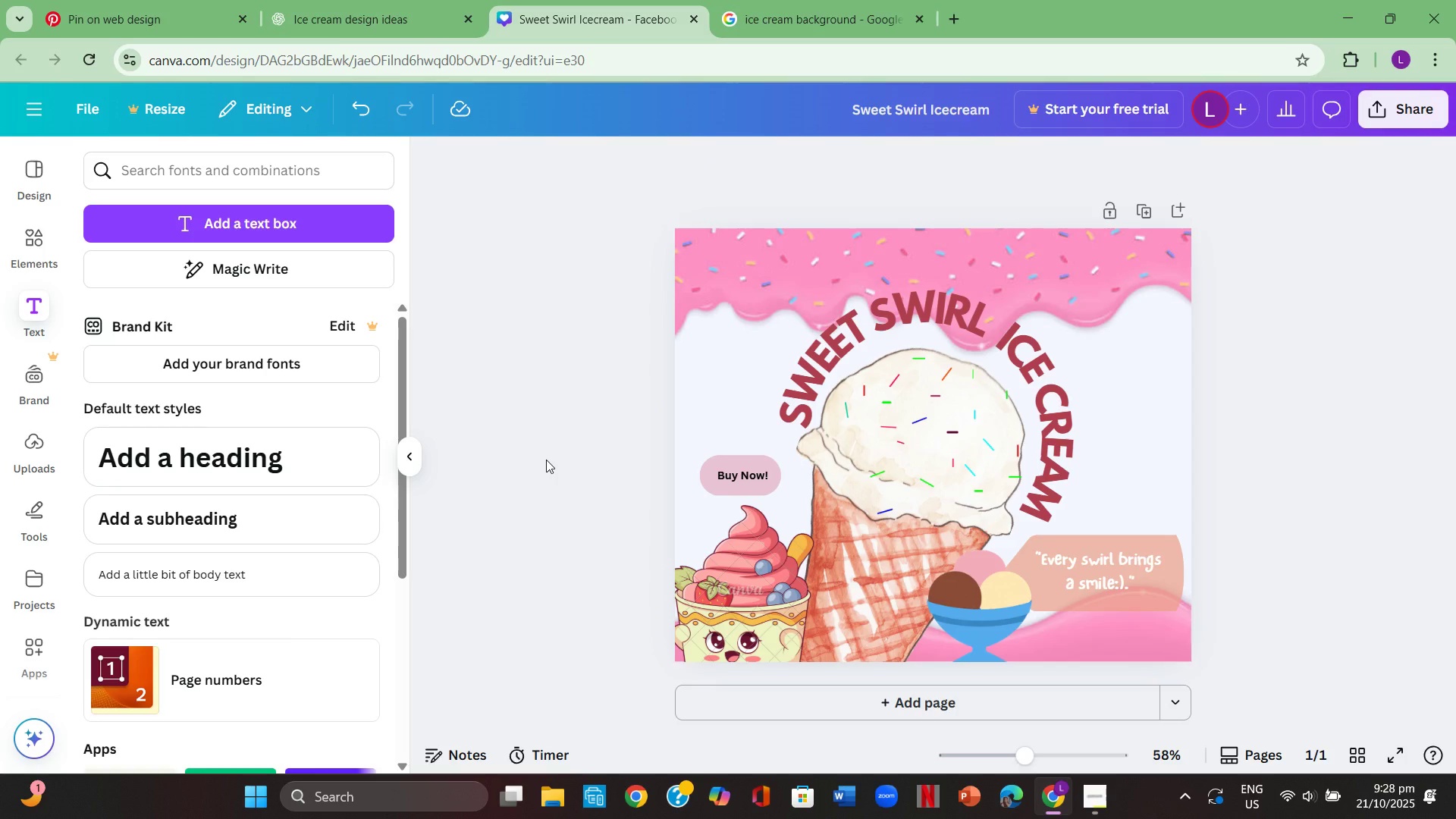 
wait(5.79)
 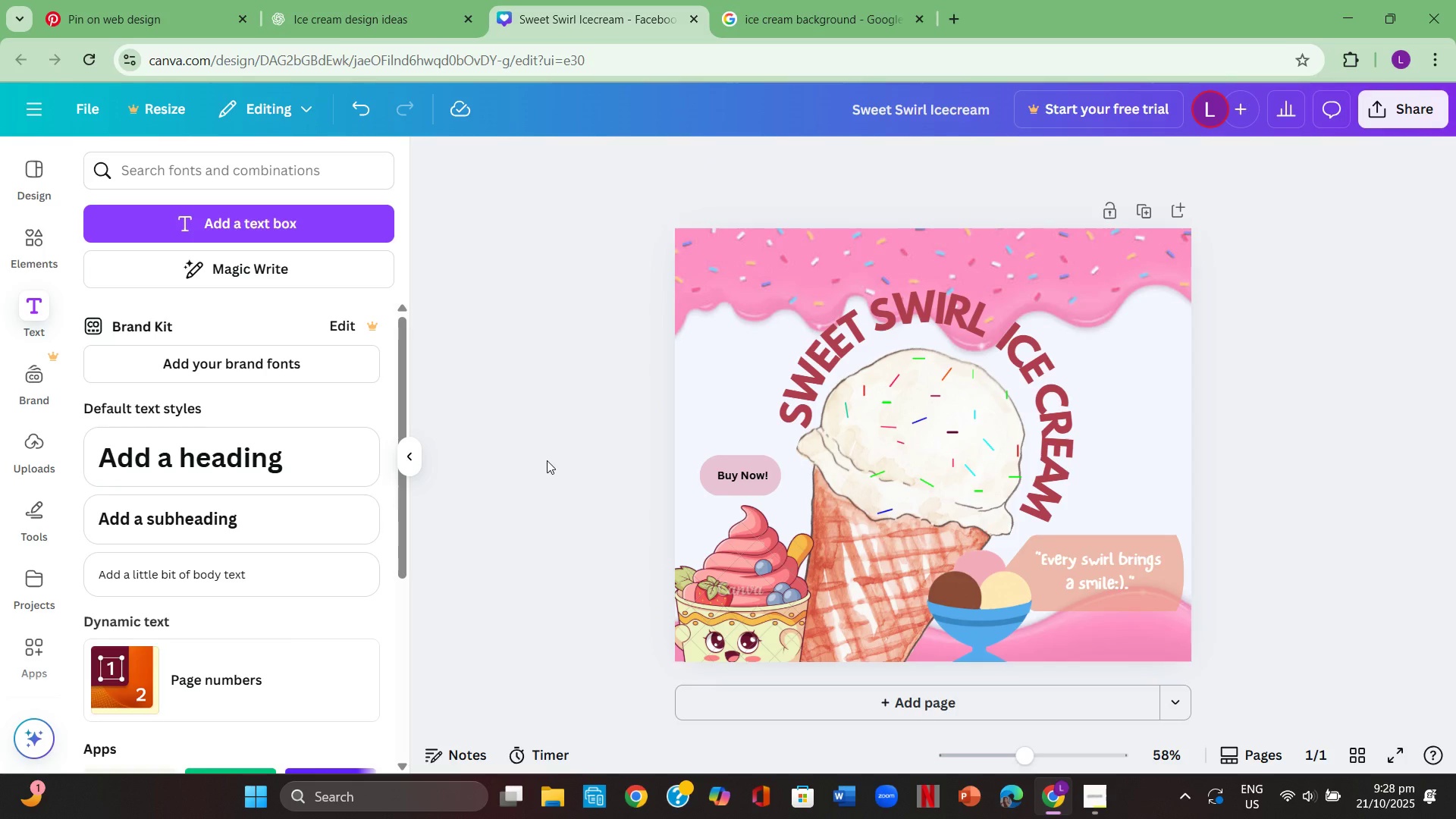 
double_click([730, 484])
 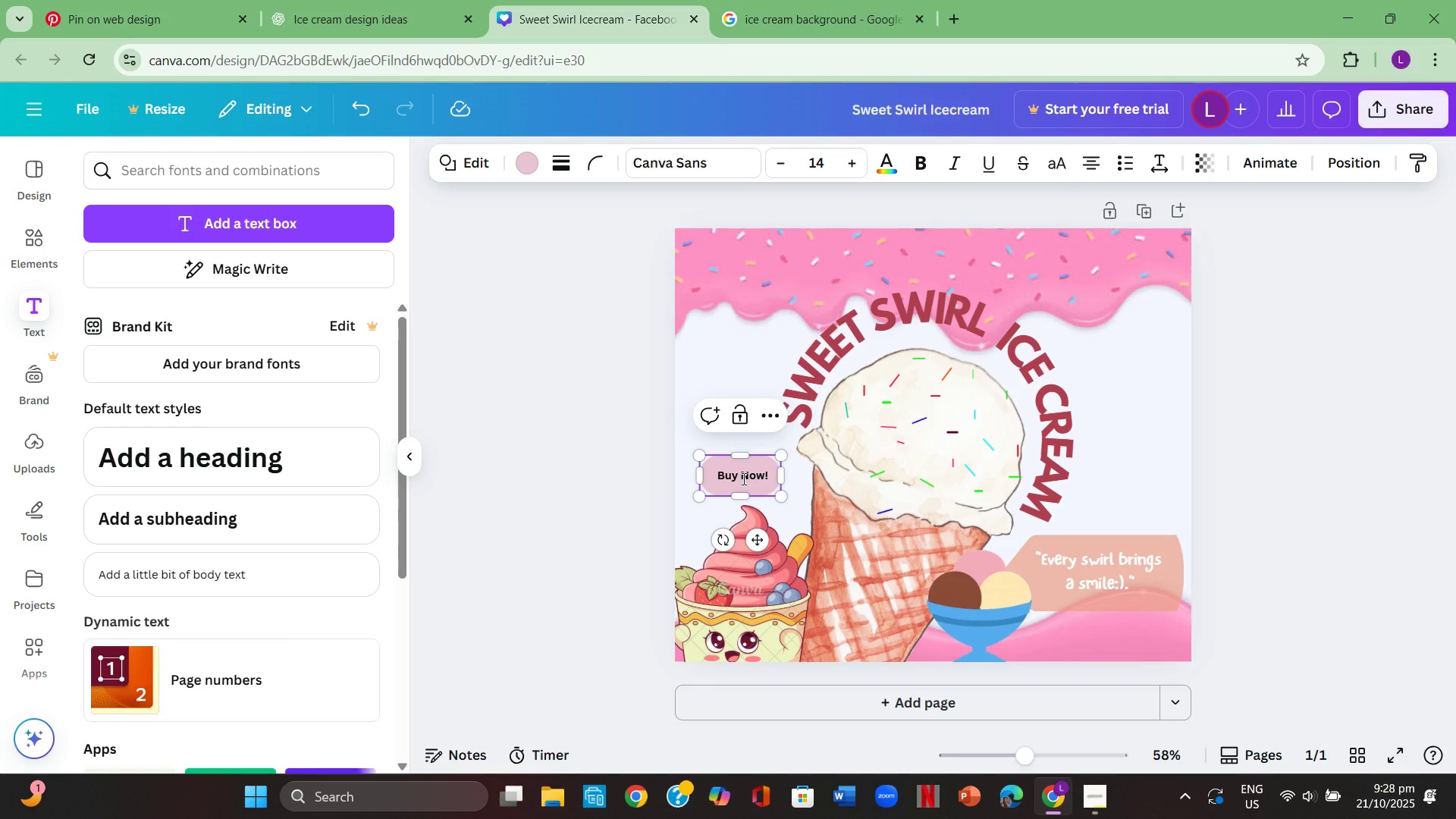 
left_click([742, 479])
 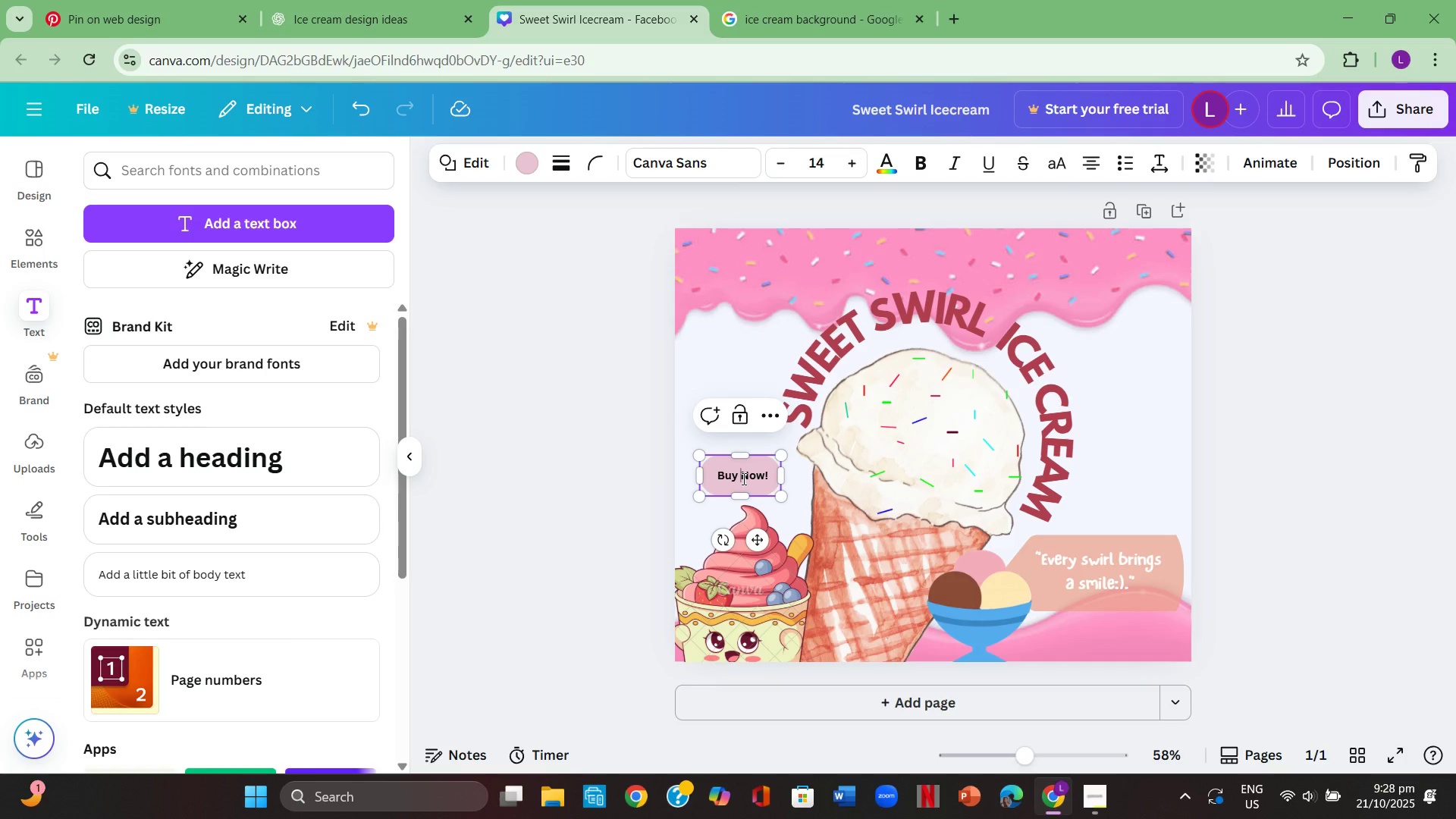 
key(Control+ControlLeft)
 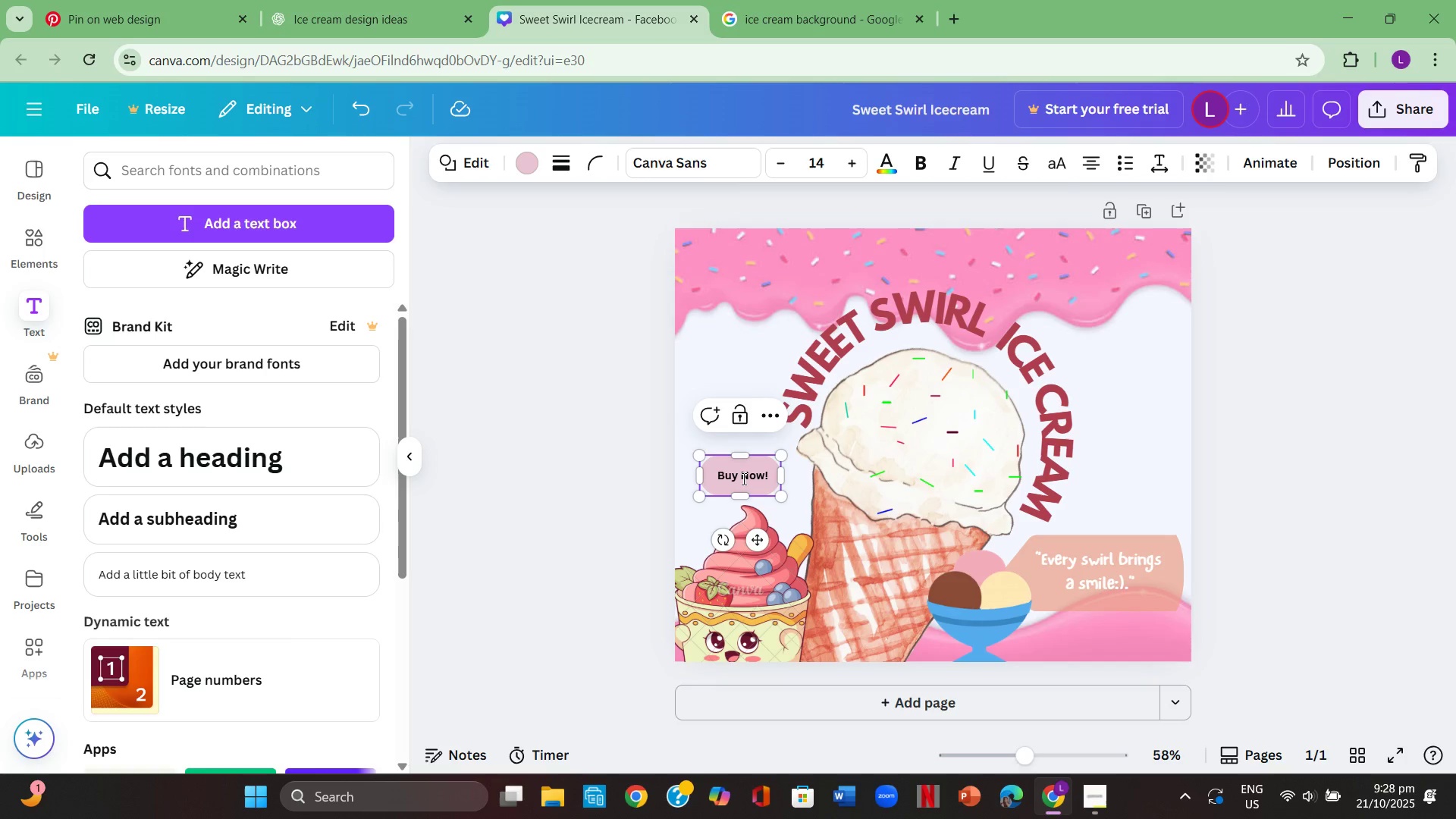 
key(Control+A)
 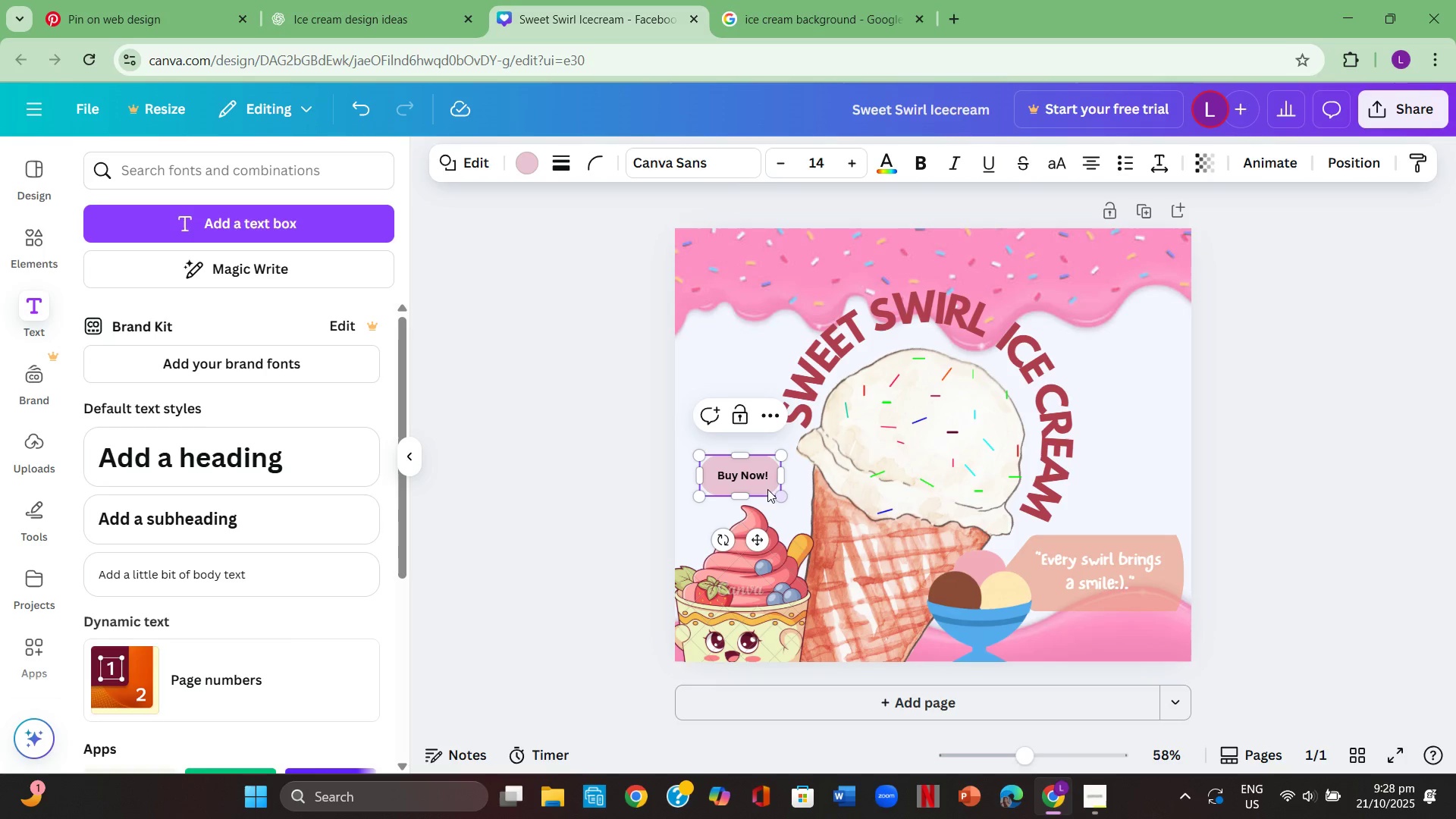 
double_click([758, 472])
 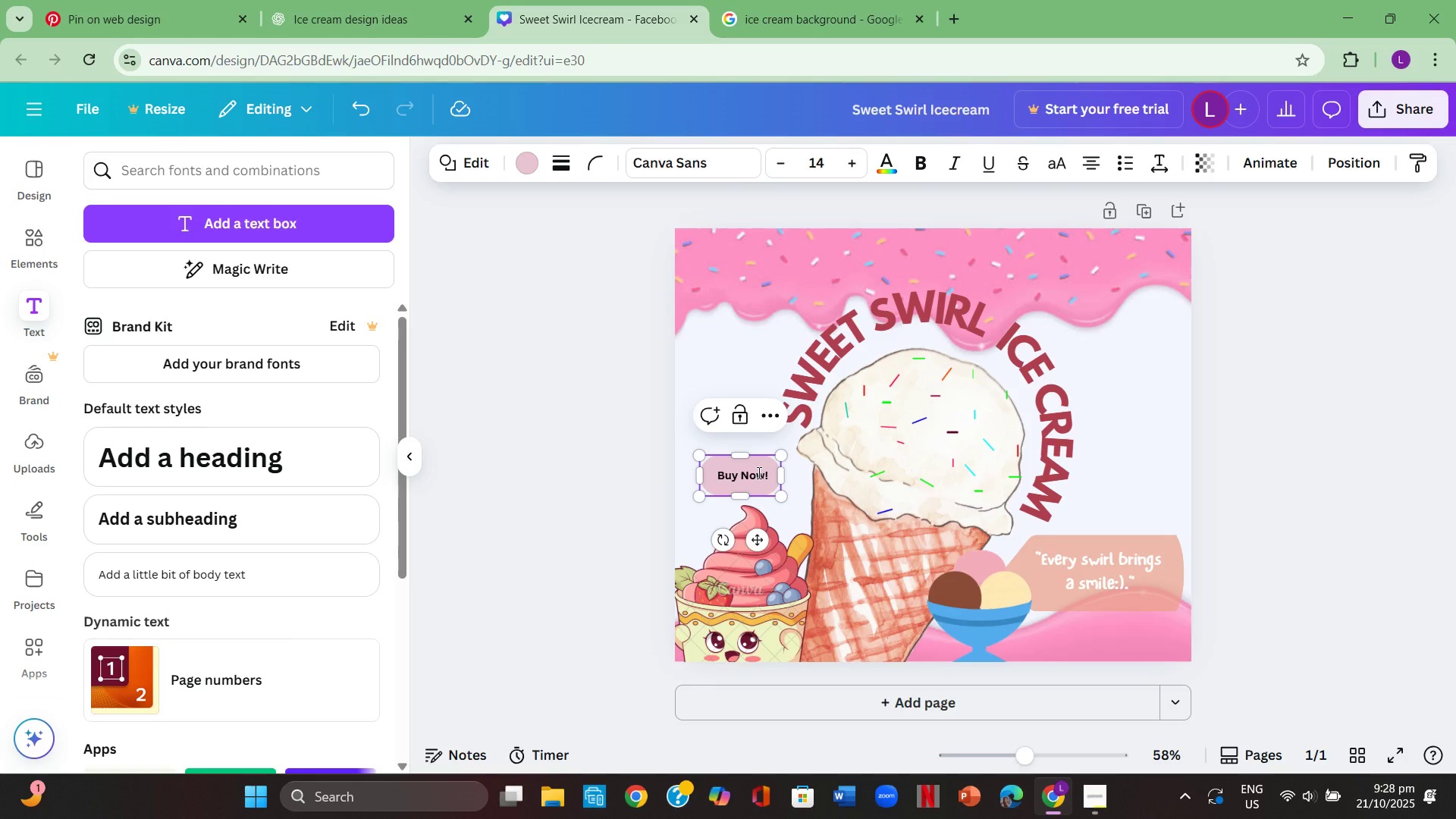 
key(Control+A)
 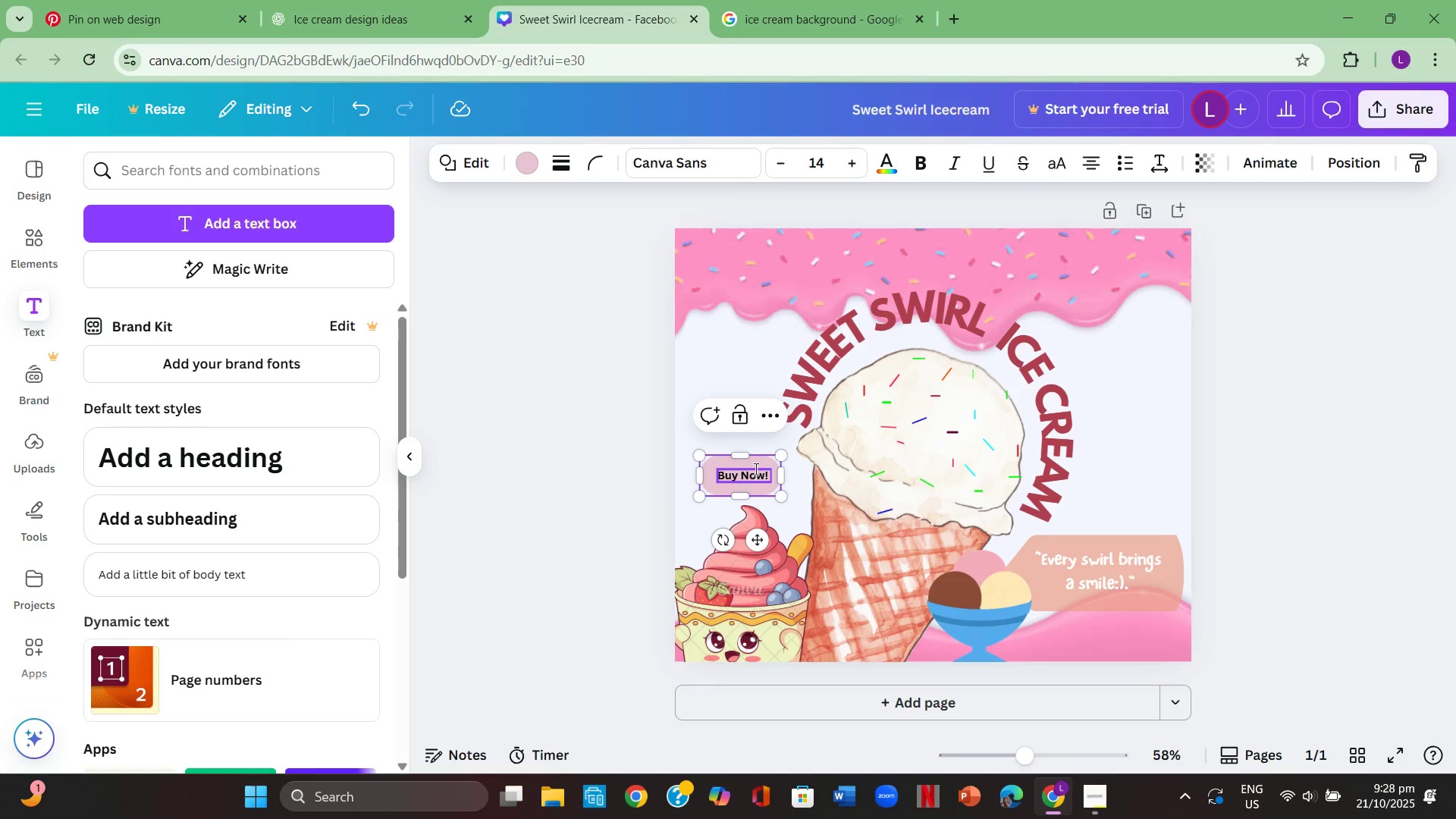 
left_click([755, 469])
 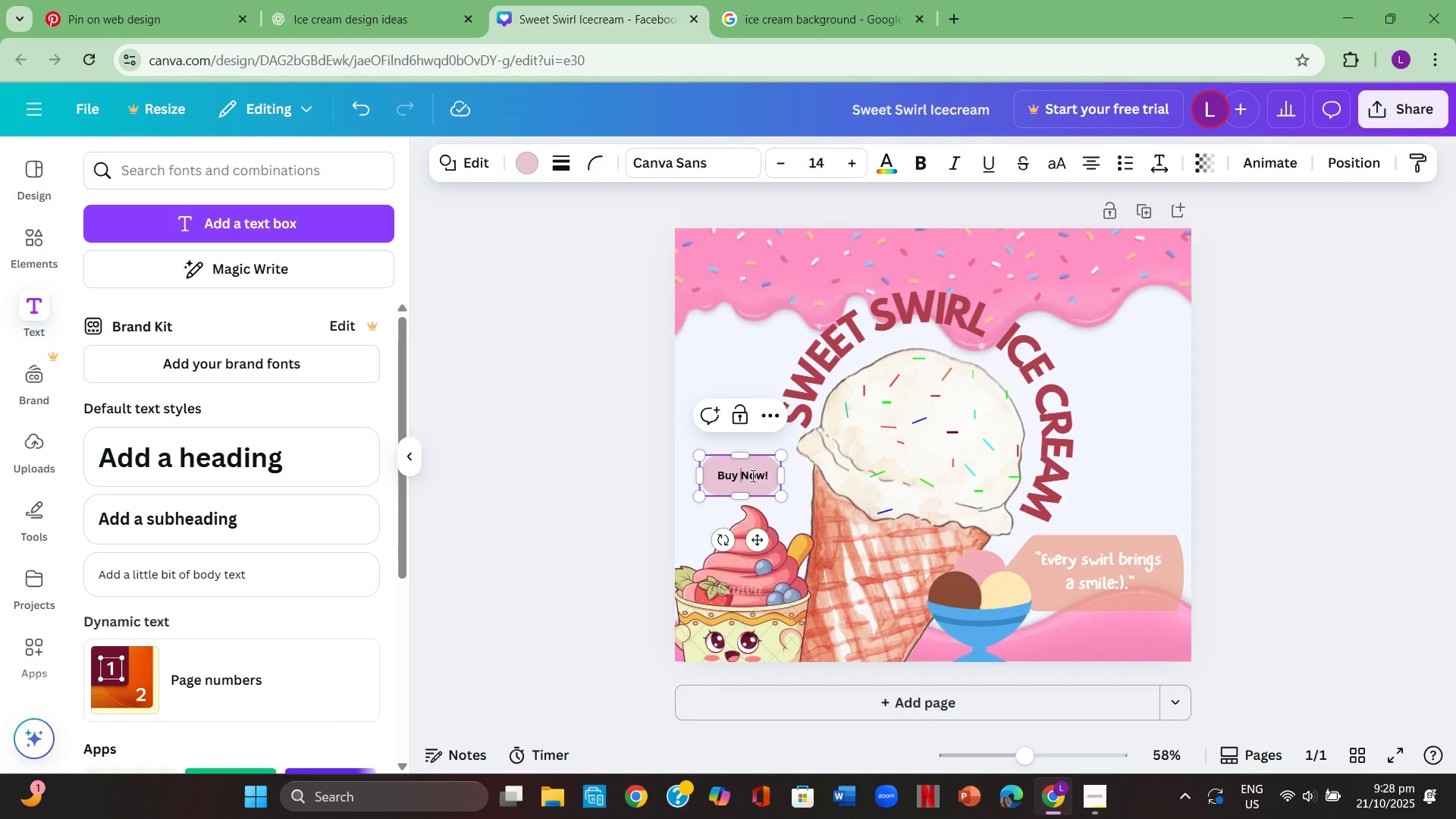 
key(Control+A)
 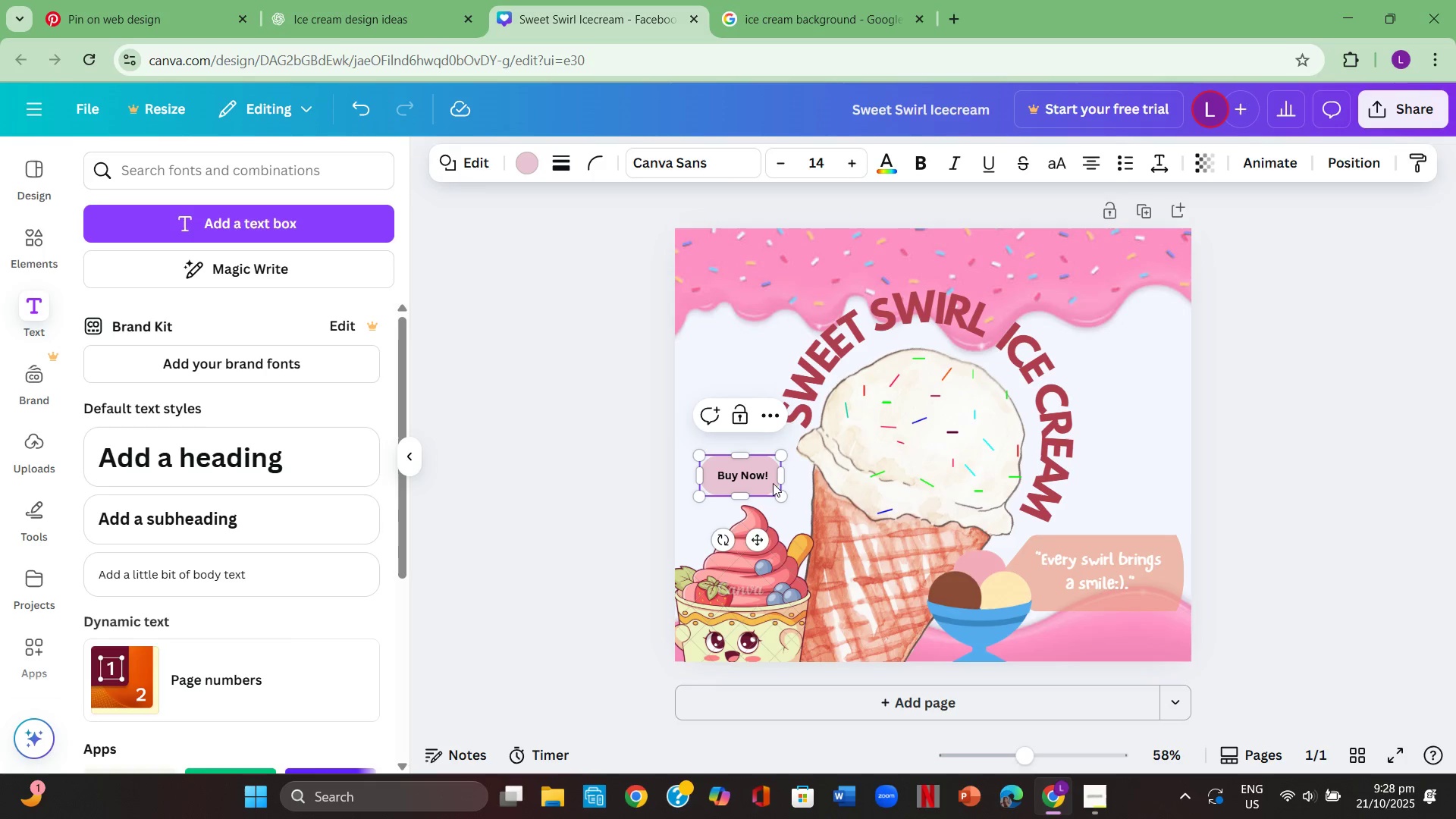 
double_click([758, 474])
 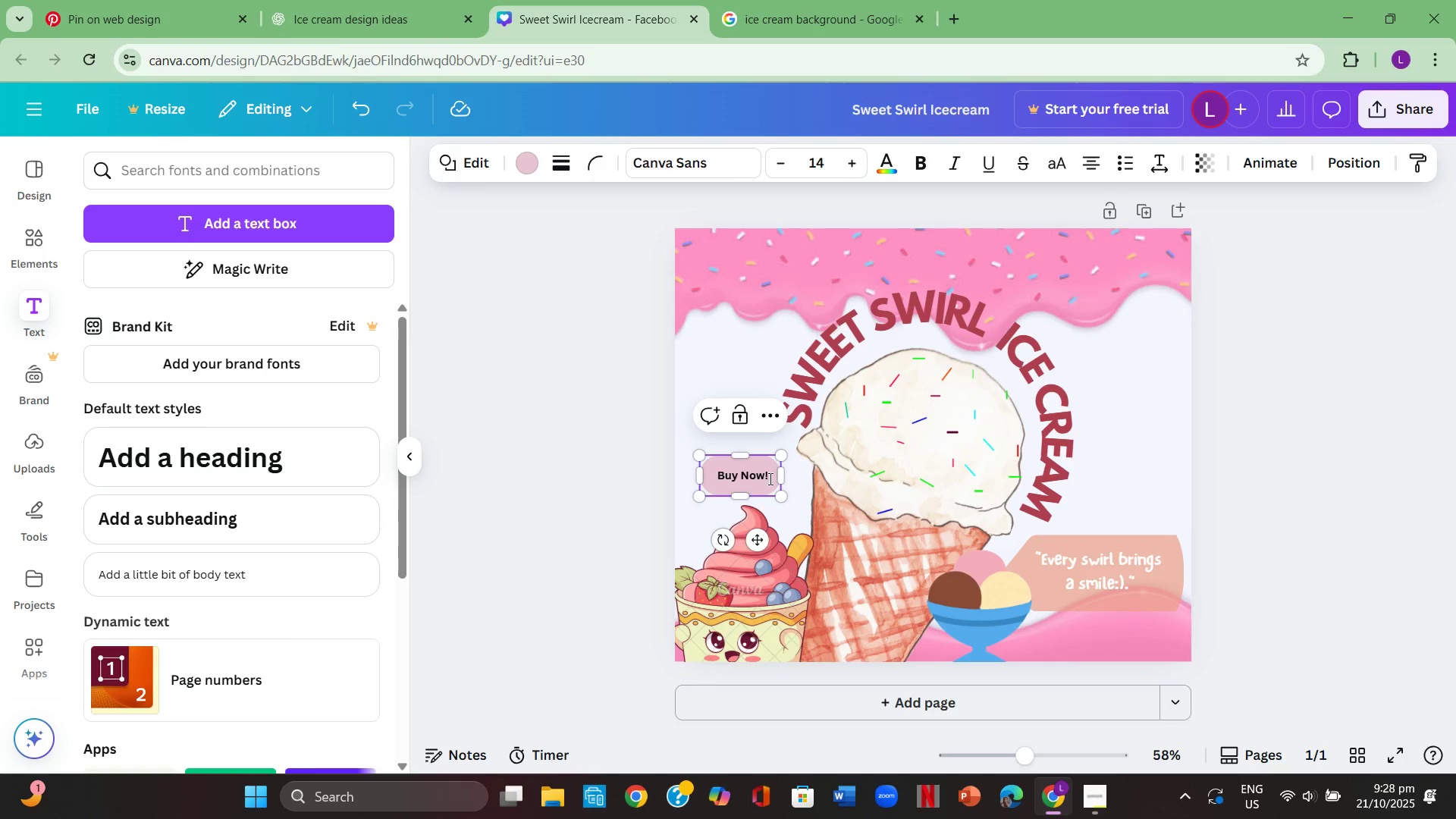 
left_click_drag(start_coordinate=[773, 477], to_coordinate=[718, 475])
 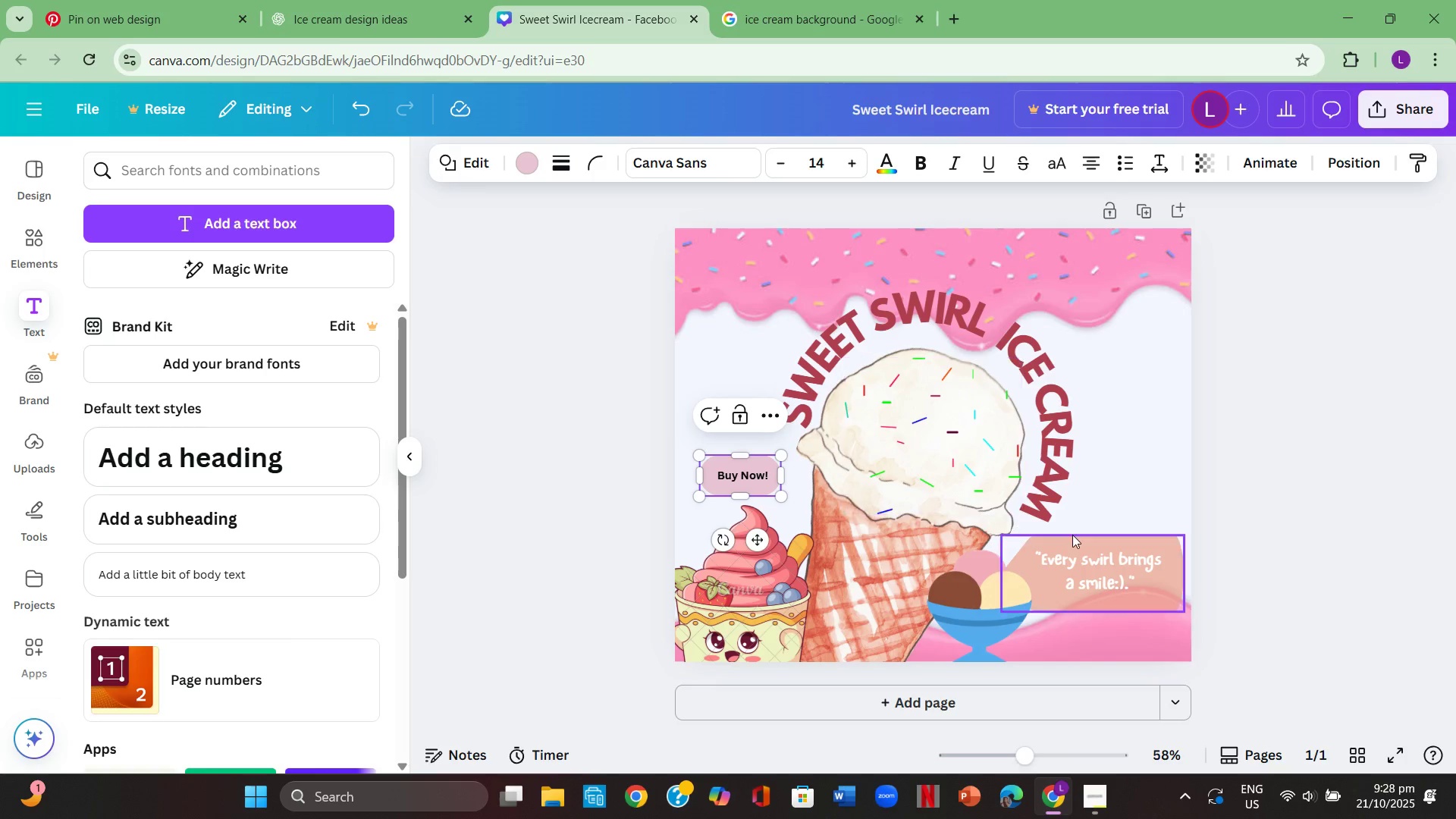 
left_click([1072, 535])
 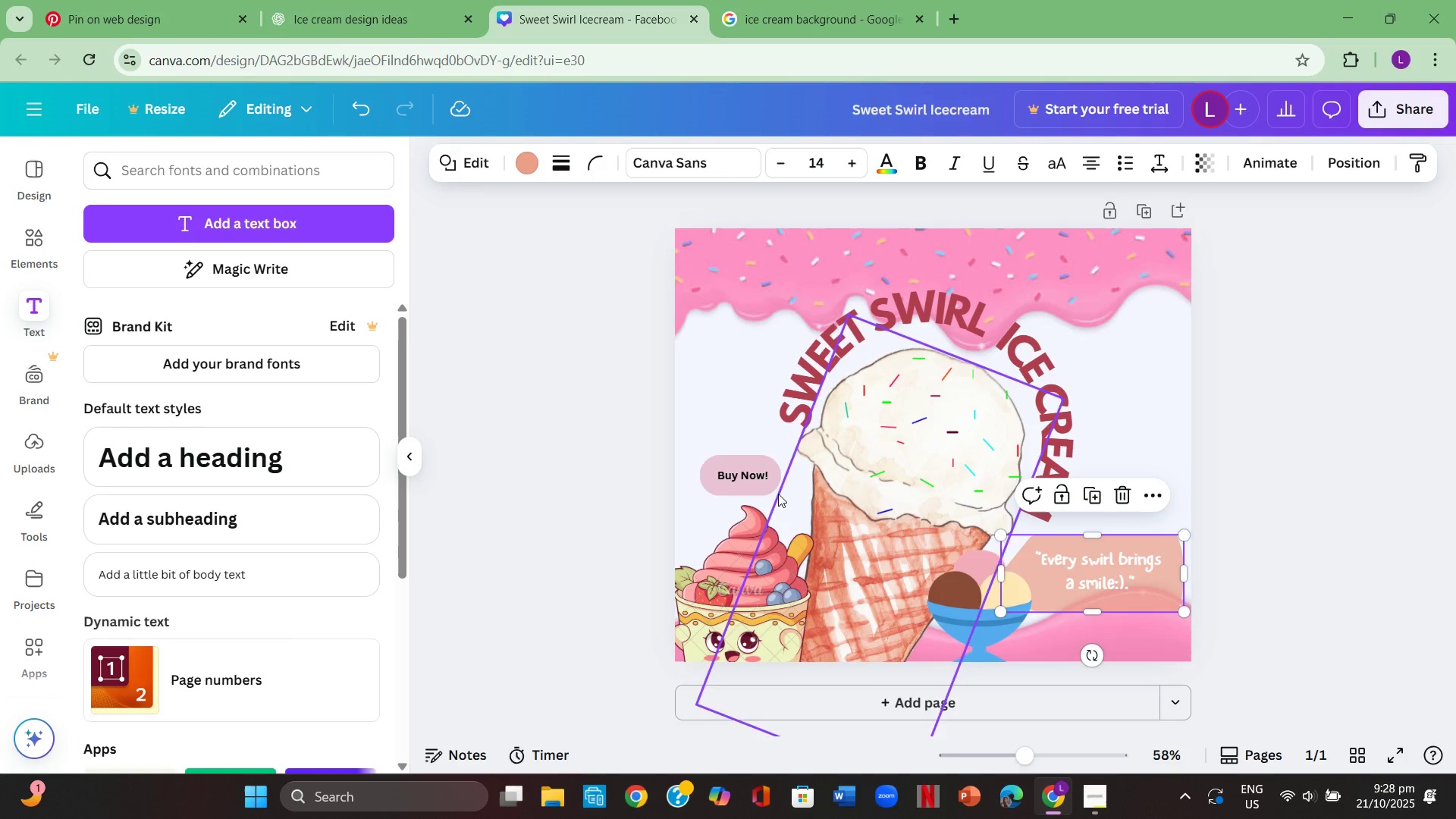 
left_click([760, 469])
 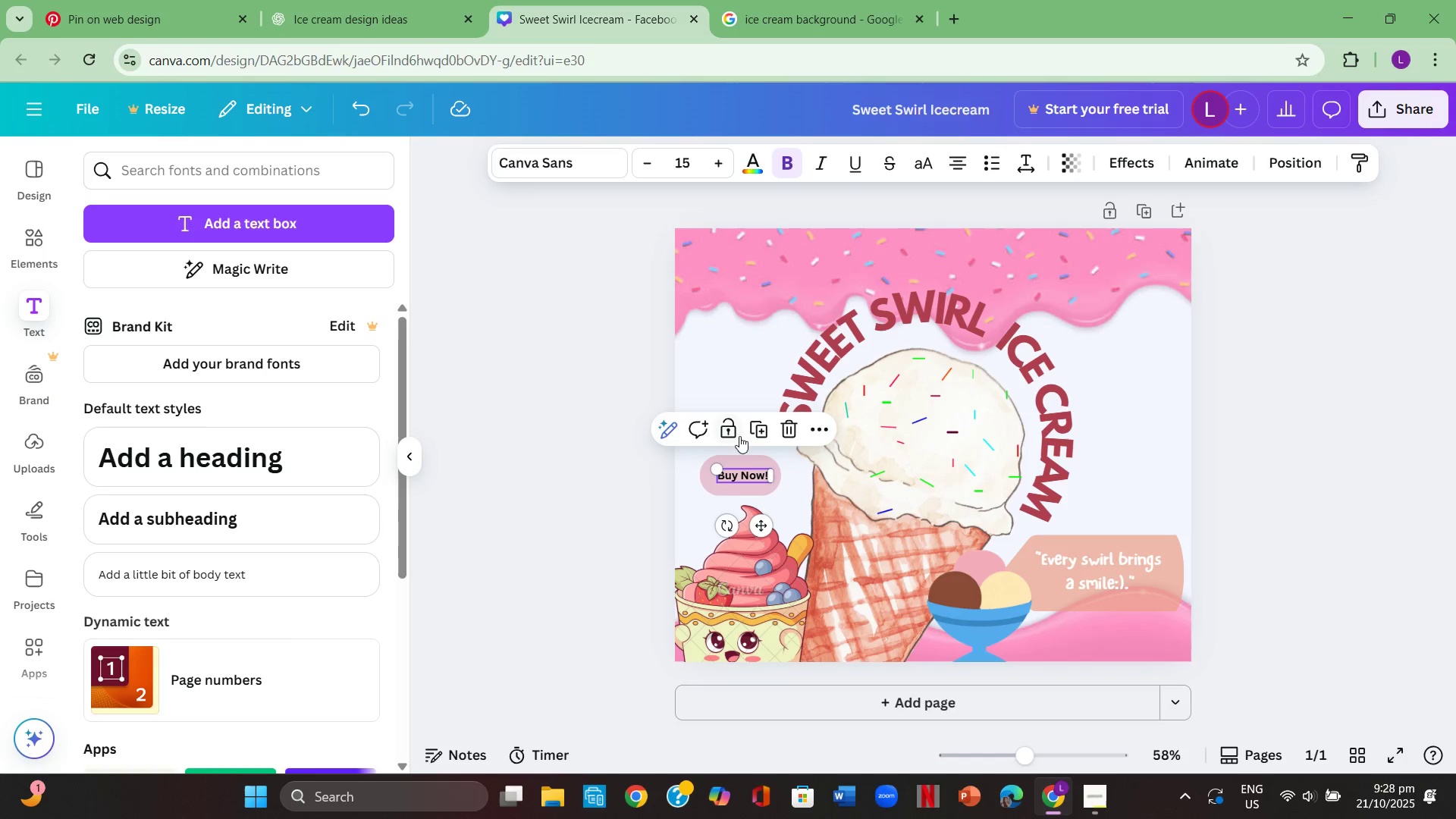 
left_click([733, 427])
 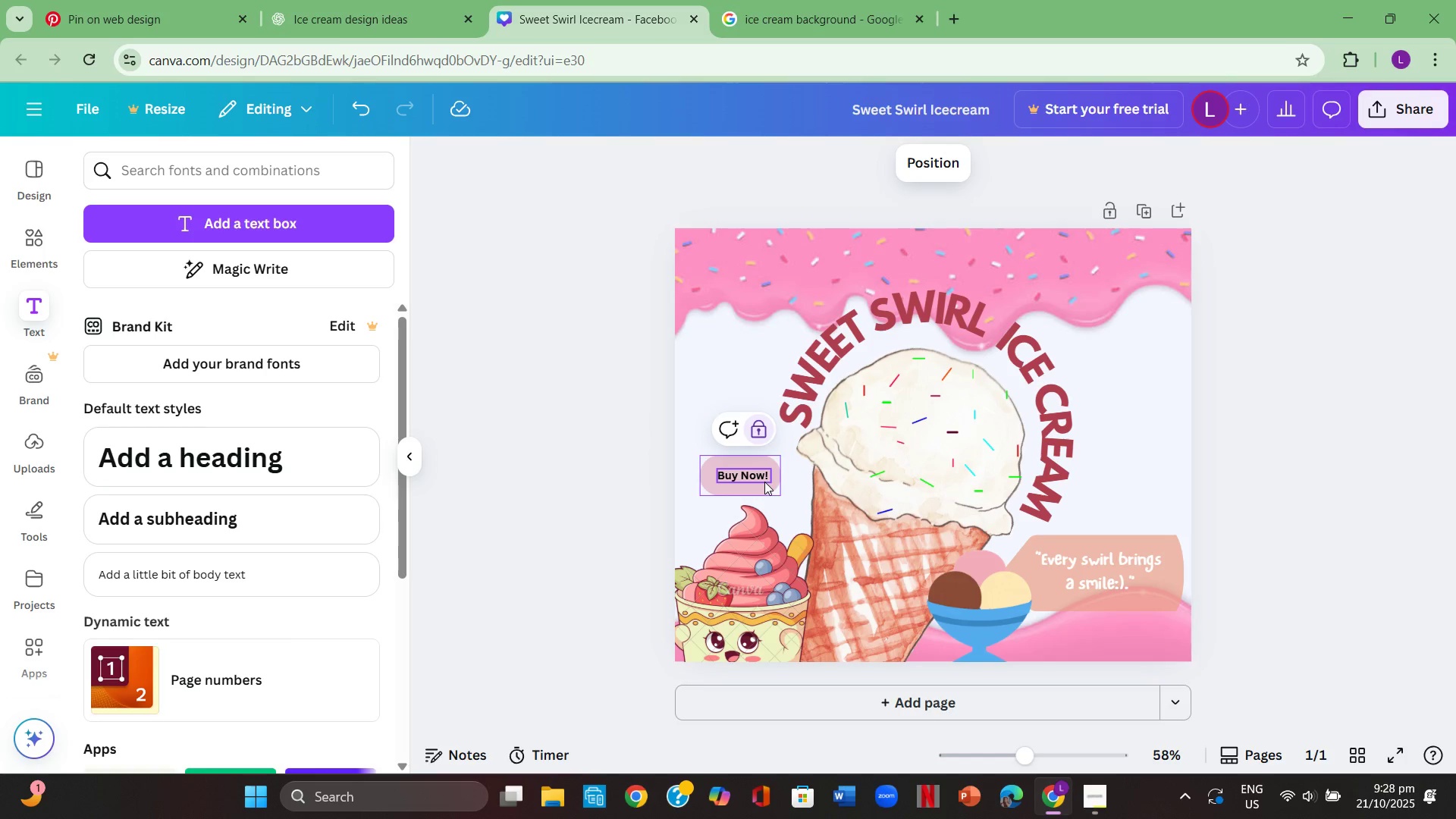 
double_click([764, 482])
 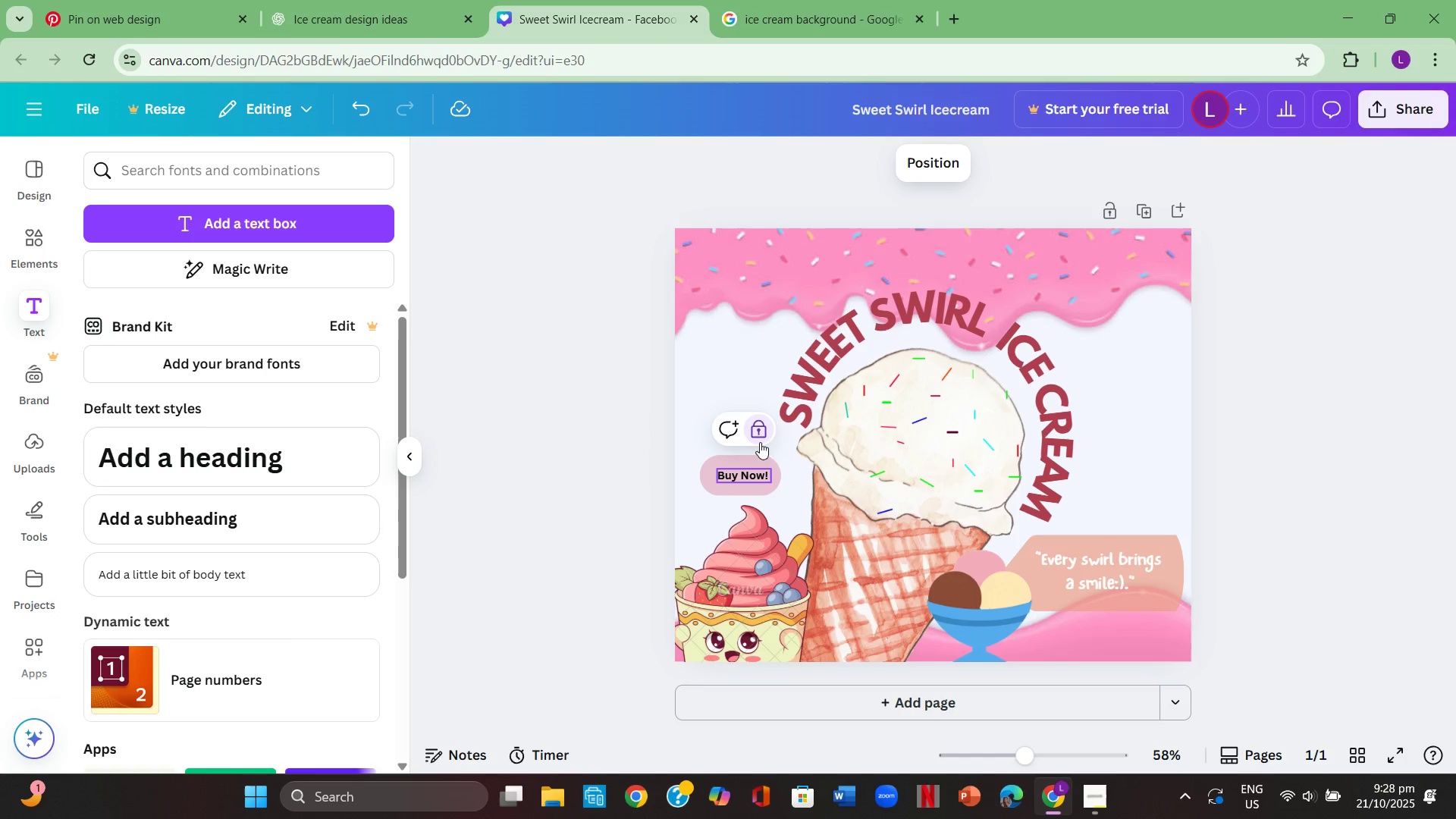 
left_click([759, 424])
 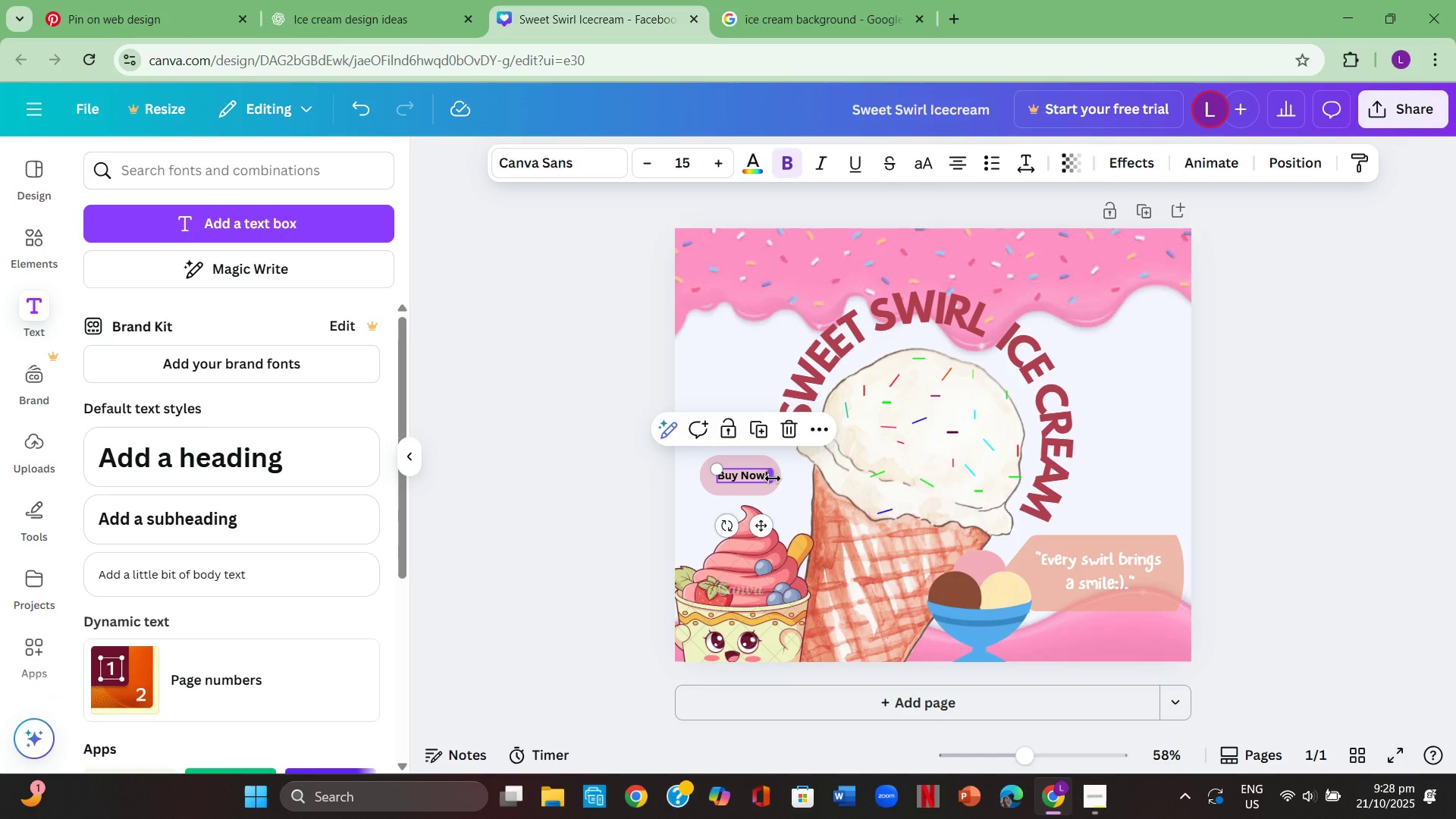 
left_click([773, 479])
 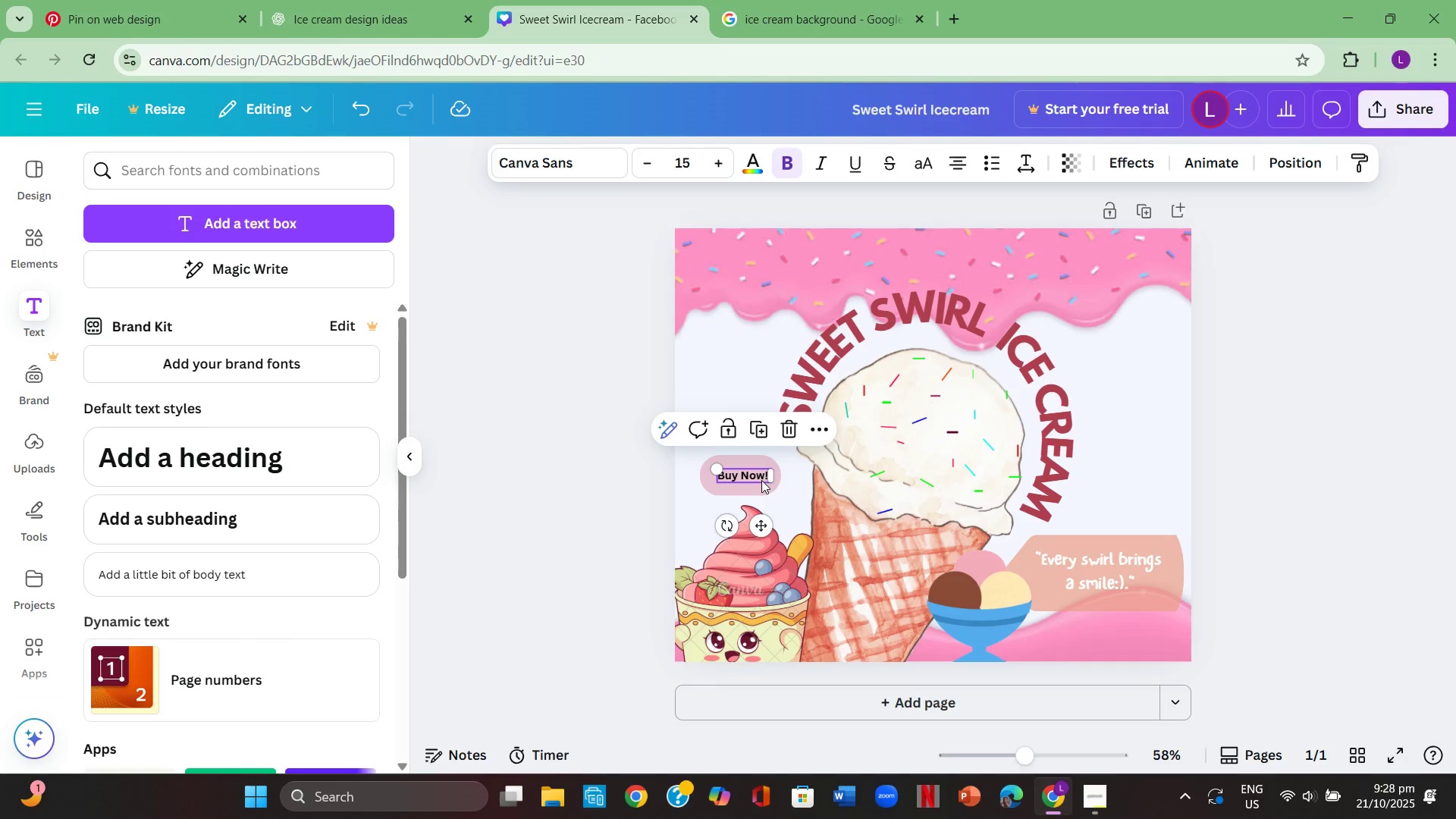 
double_click([761, 480])
 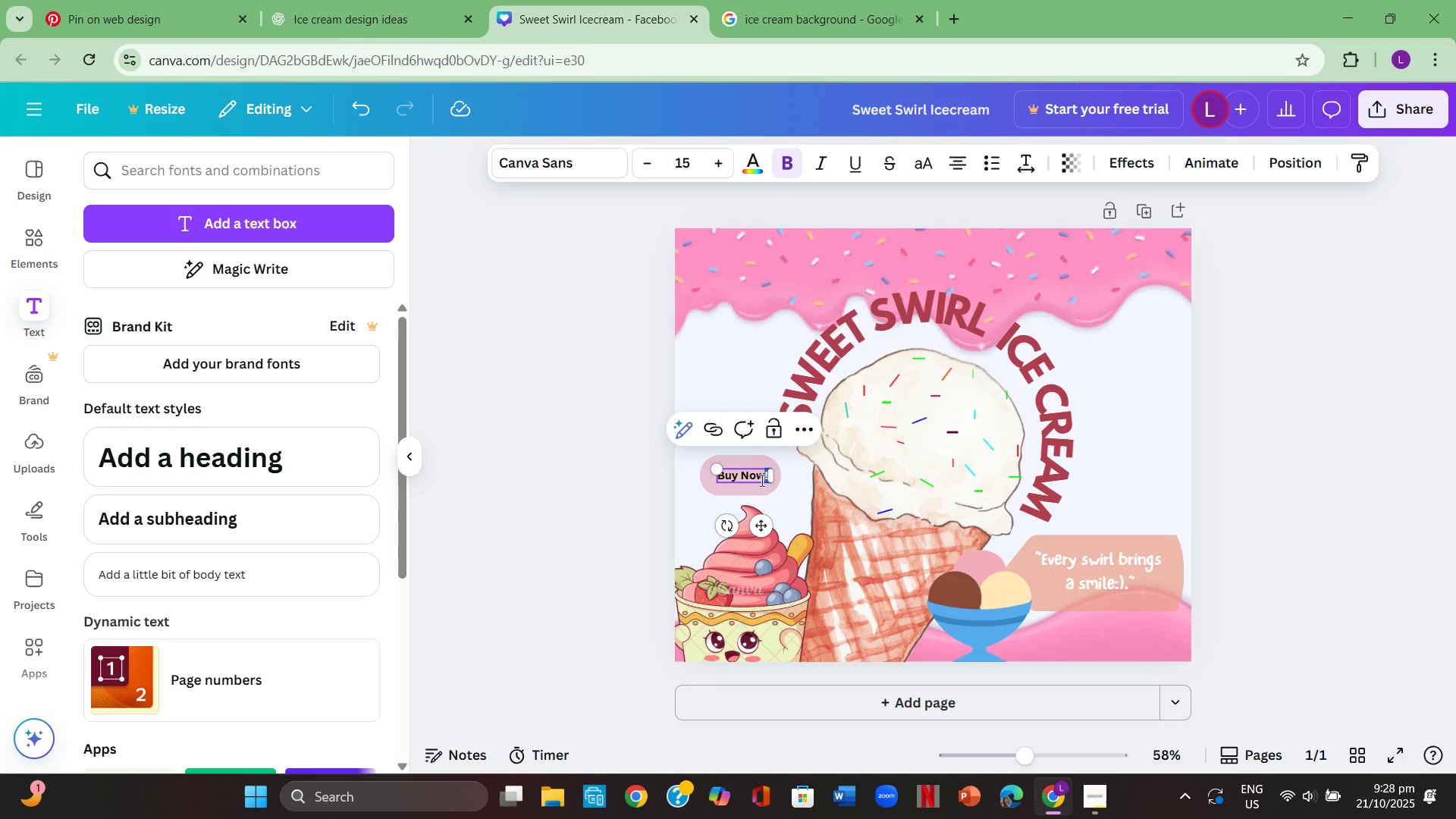 
key(Control+A)
 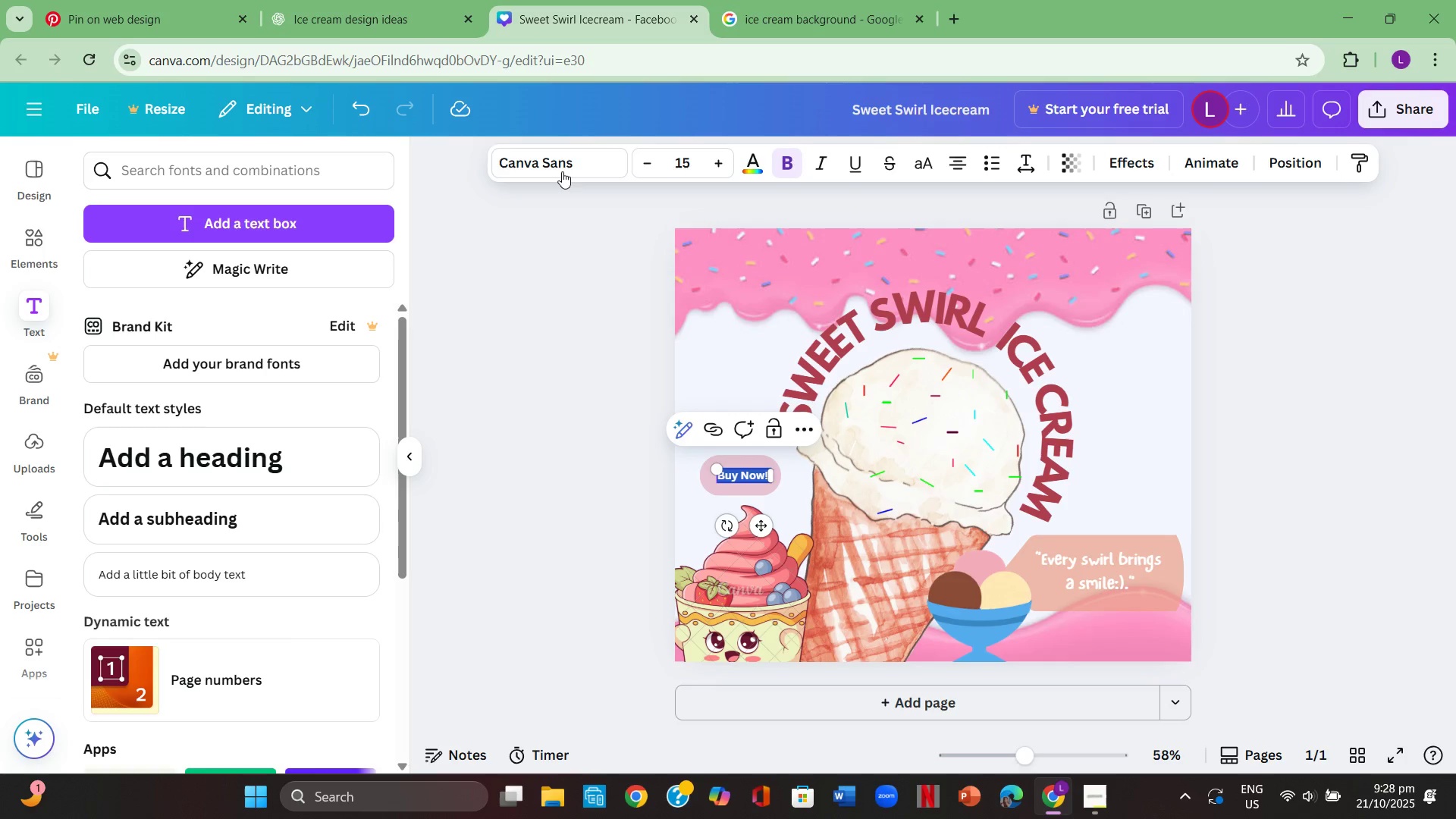 
left_click([562, 171])
 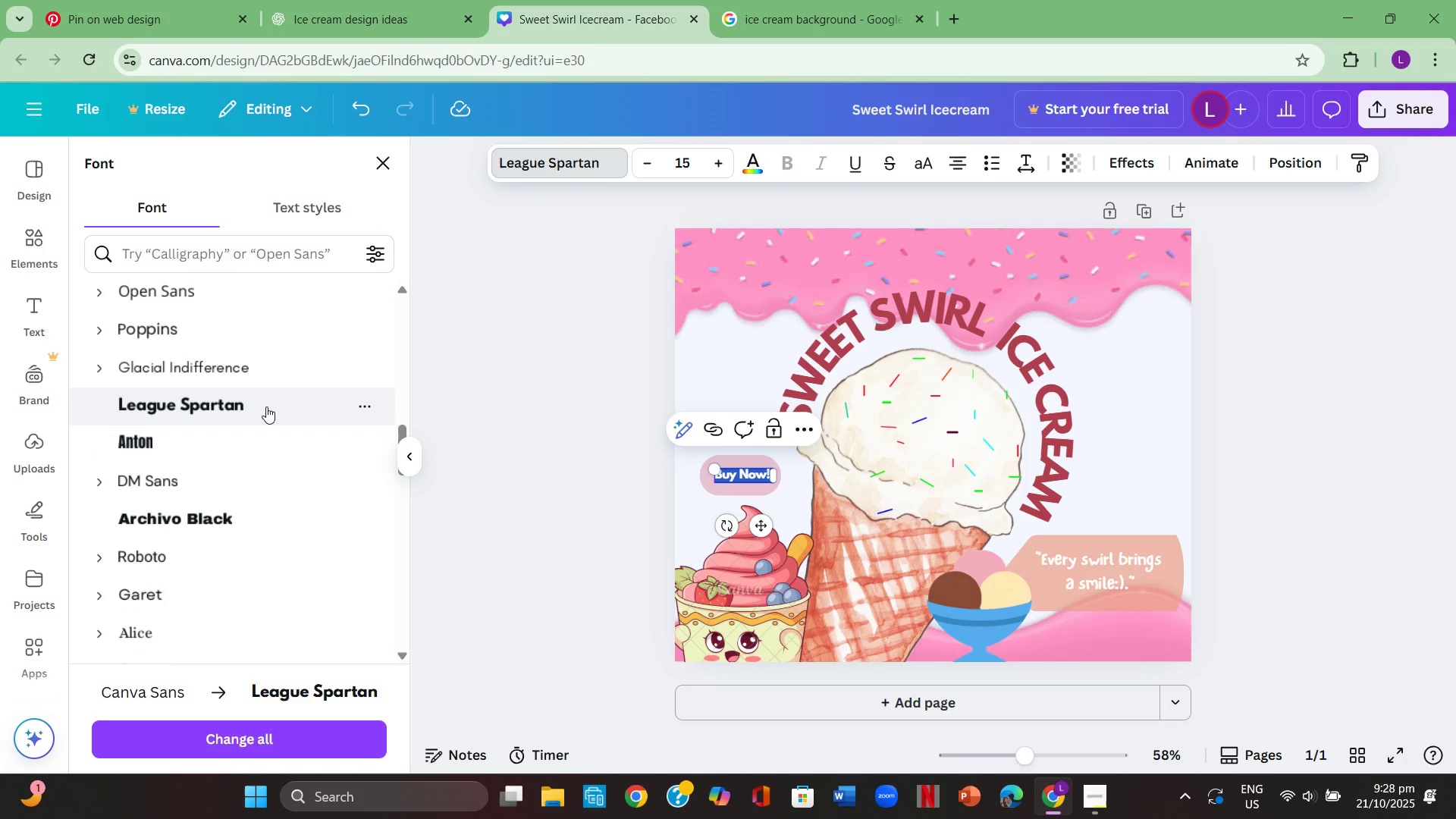 
scroll: coordinate [266, 406], scroll_direction: up, amount: 1.0
 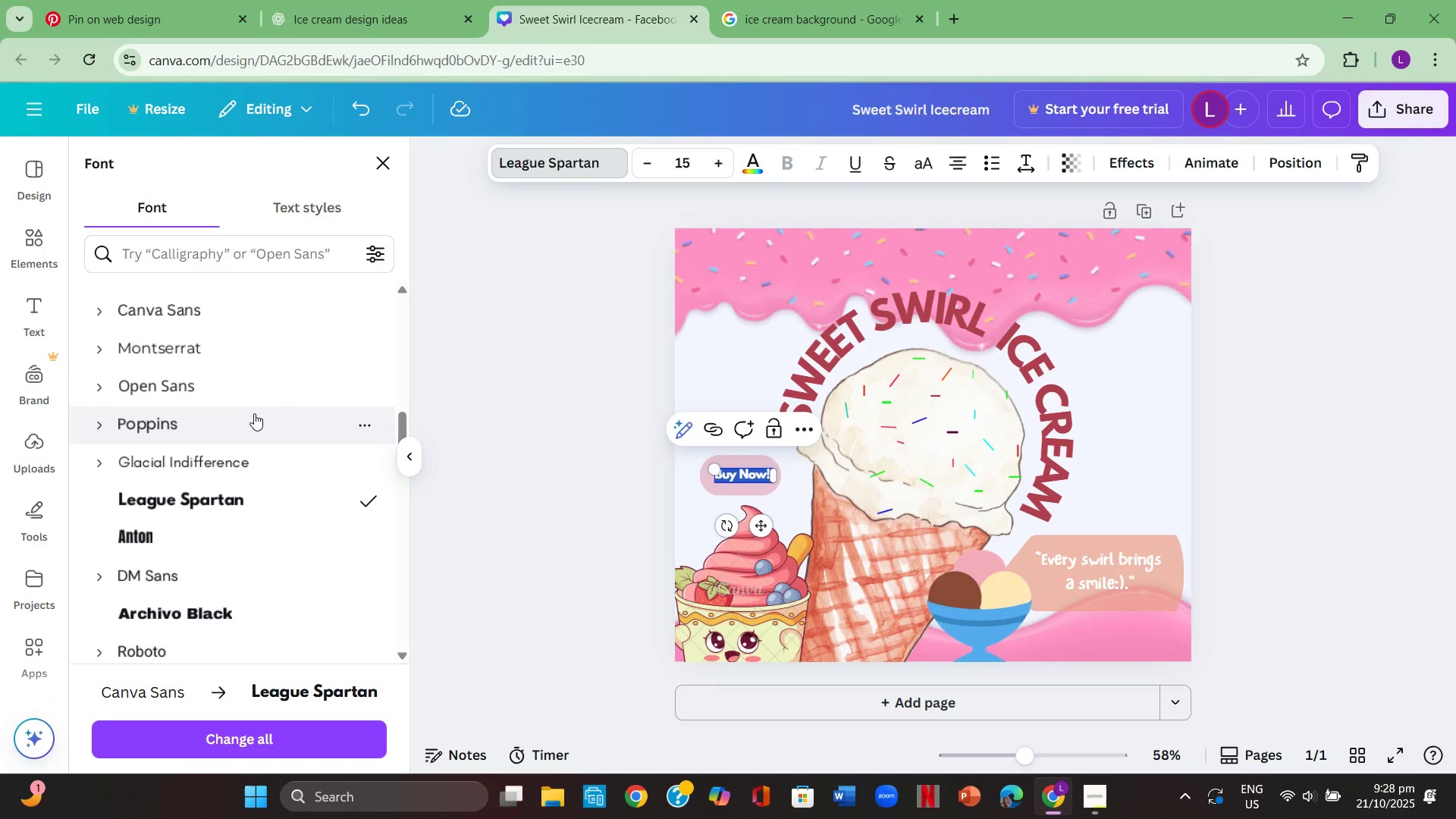 
left_click([254, 414])
 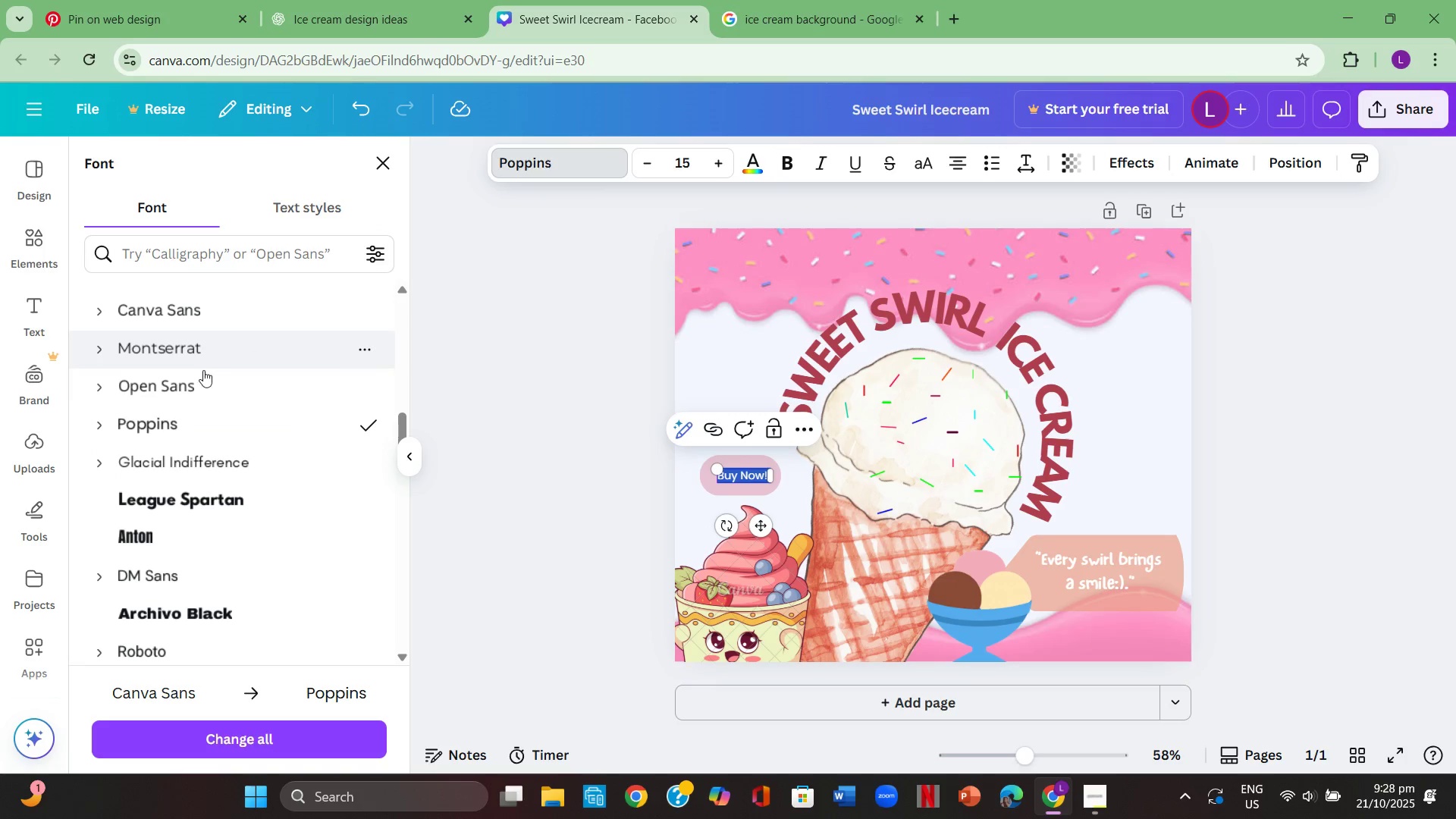 
scroll: coordinate [199, 378], scroll_direction: up, amount: 2.0
 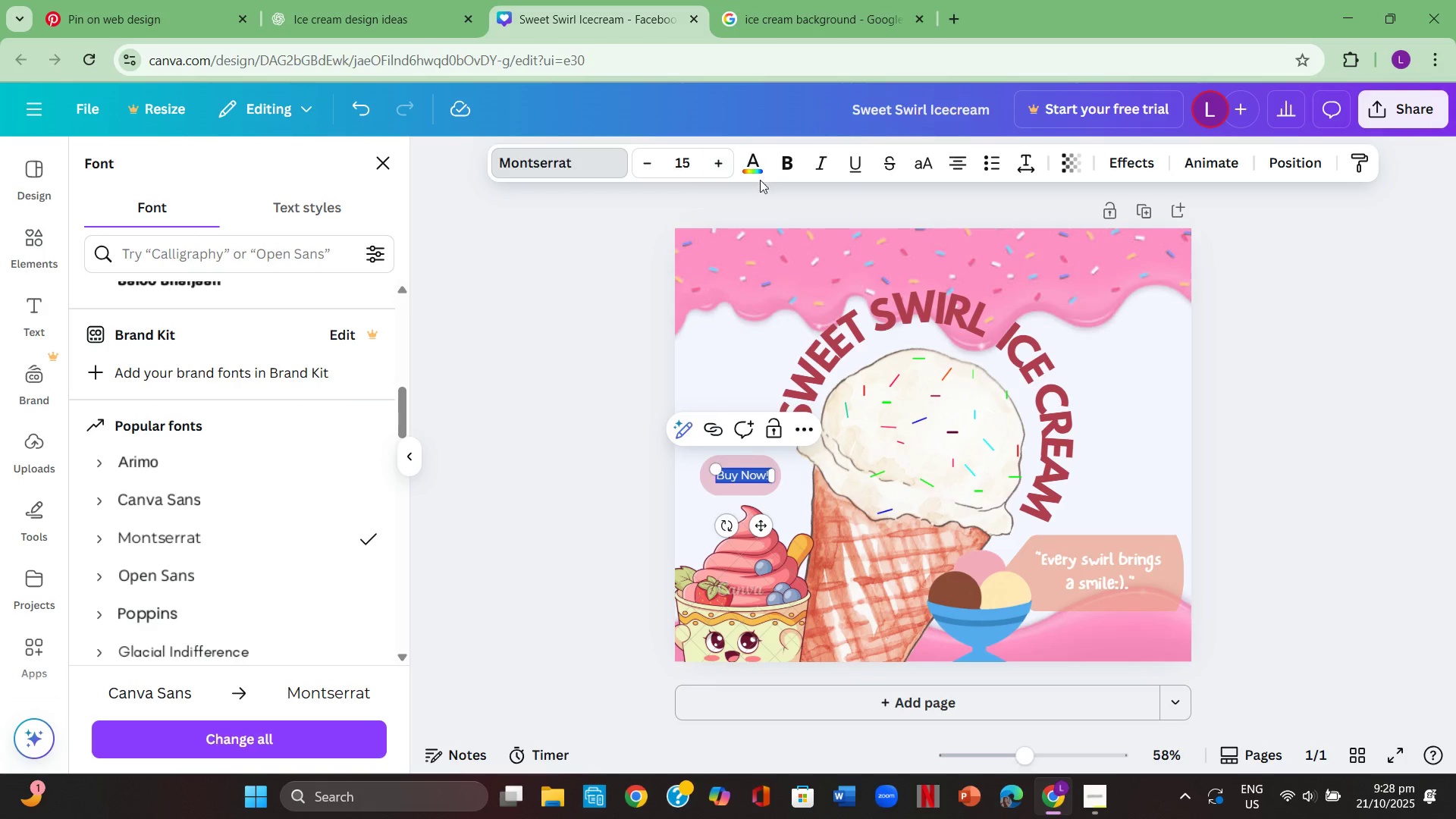 
double_click([723, 168])
 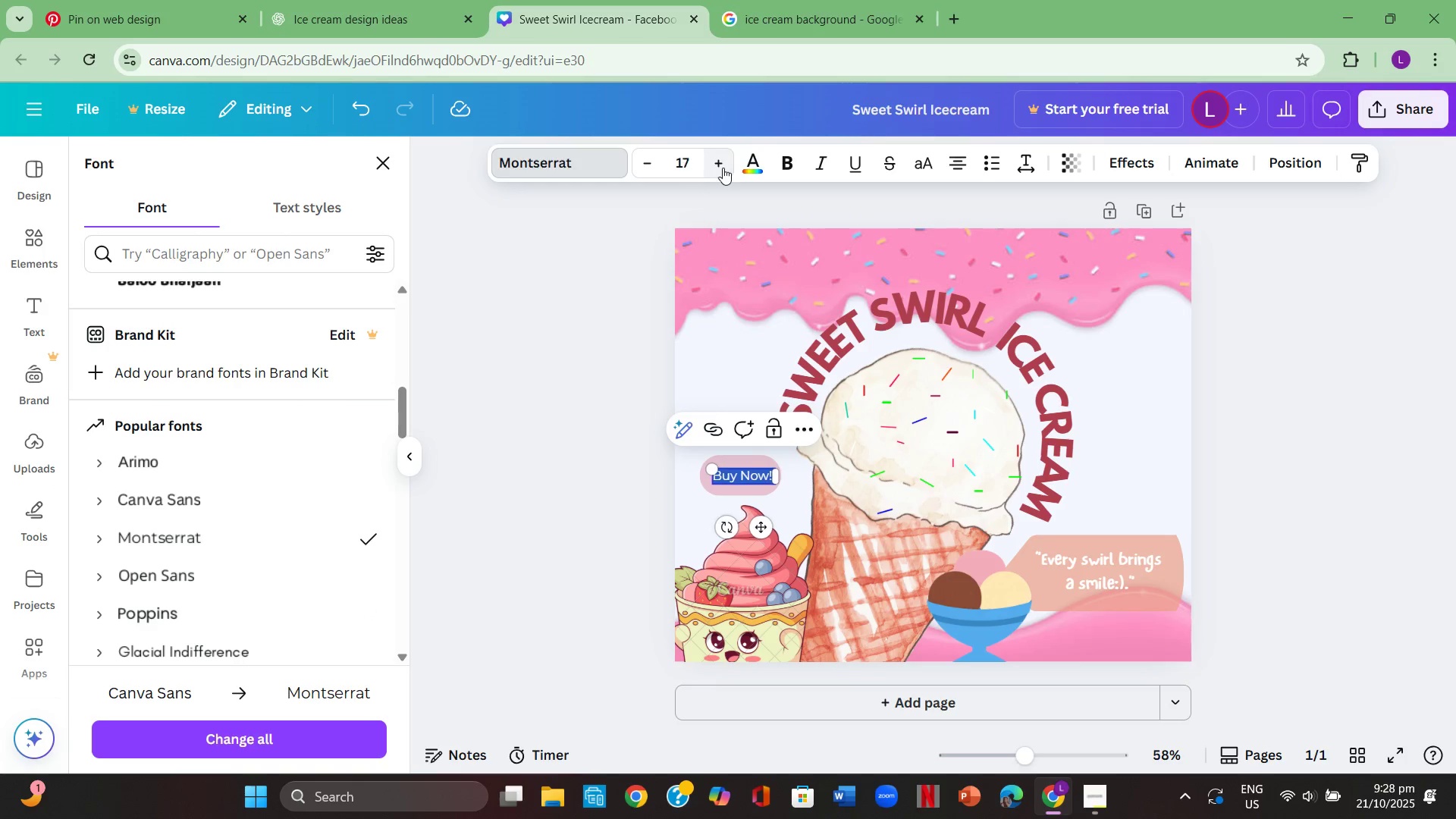 
triple_click([723, 168])
 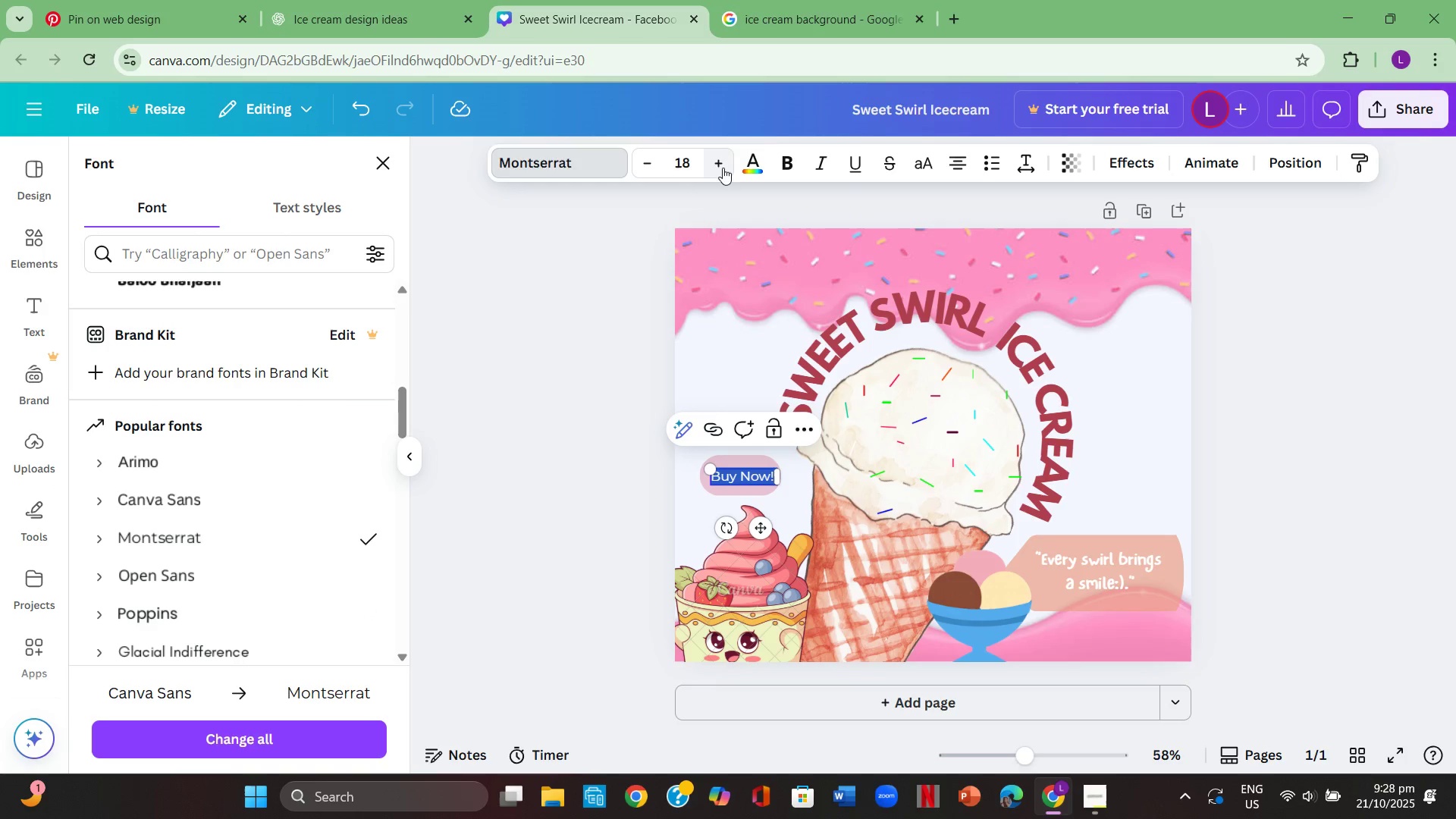 
left_click([723, 168])
 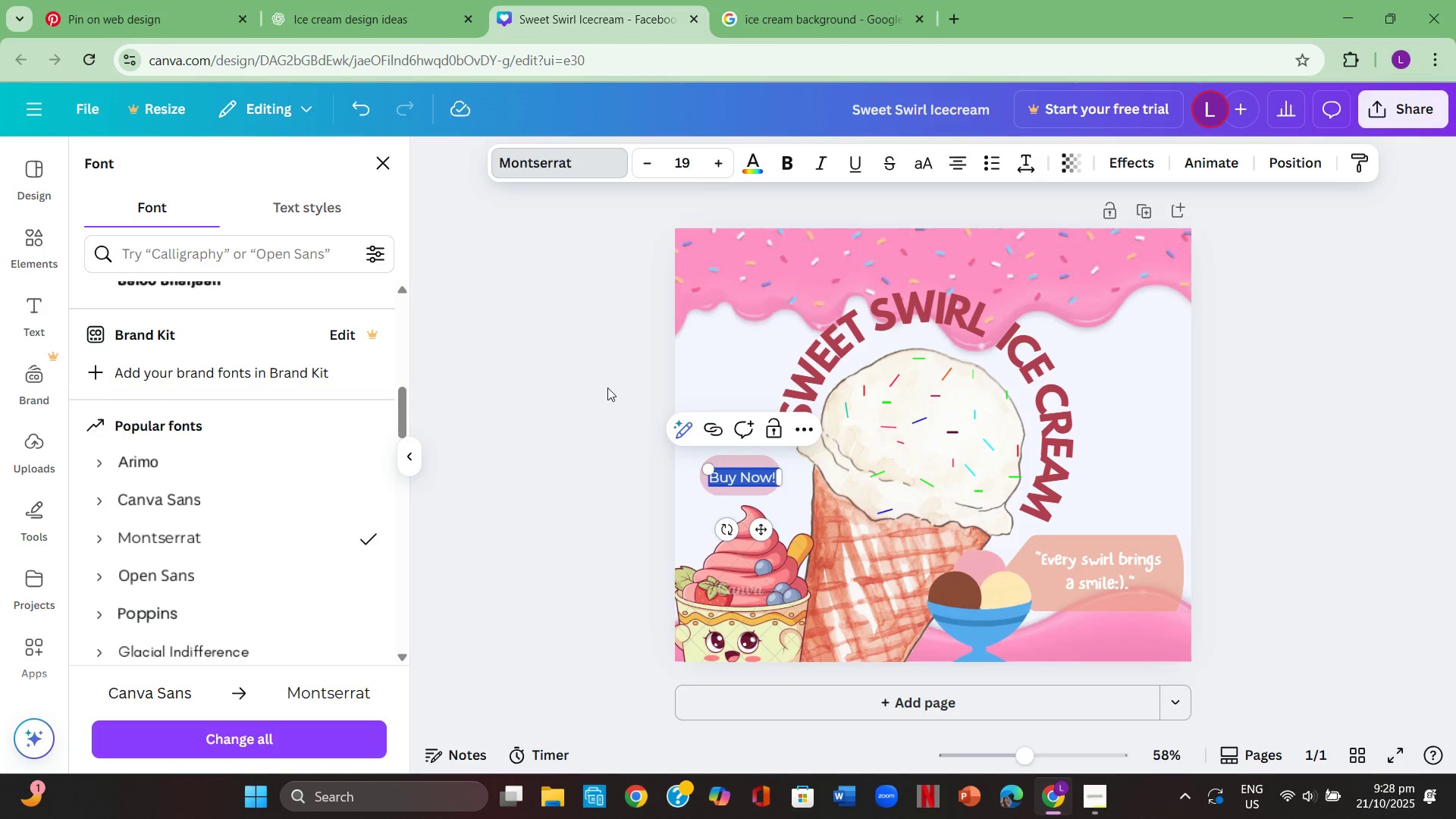 
double_click([607, 388])
 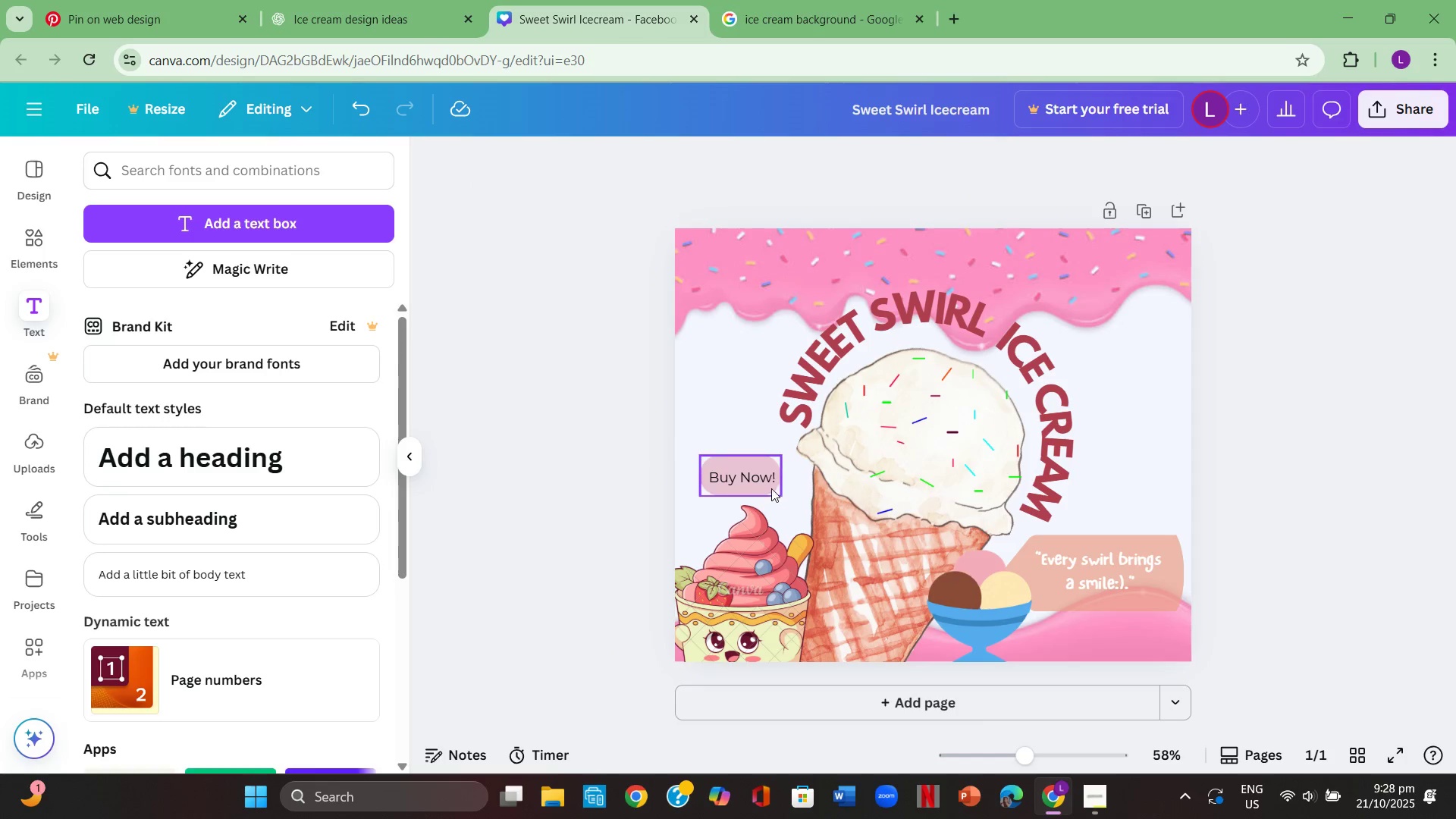 
left_click_drag(start_coordinate=[765, 479], to_coordinate=[763, 474])
 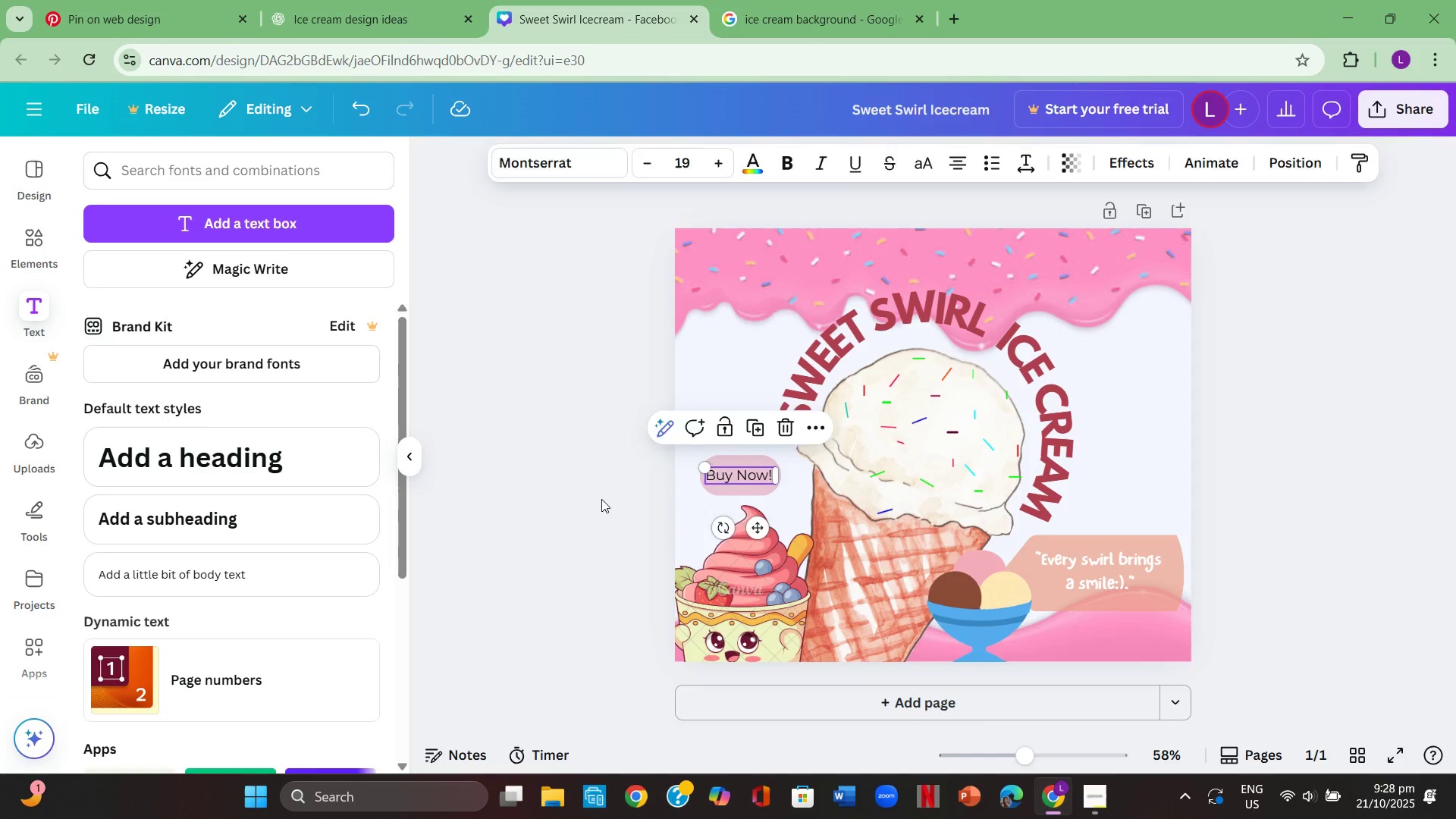 
left_click([601, 499])
 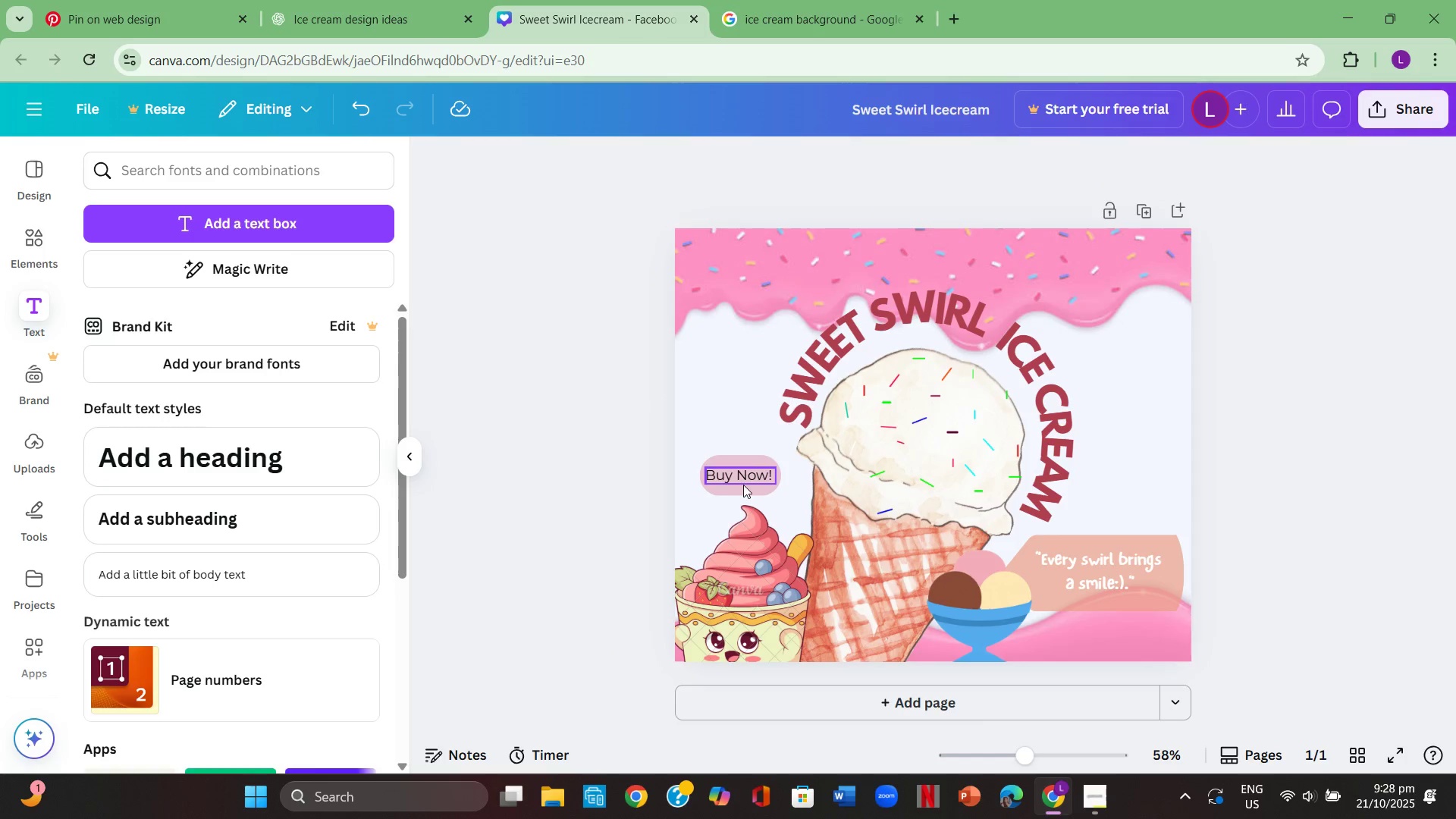 
left_click([744, 485])
 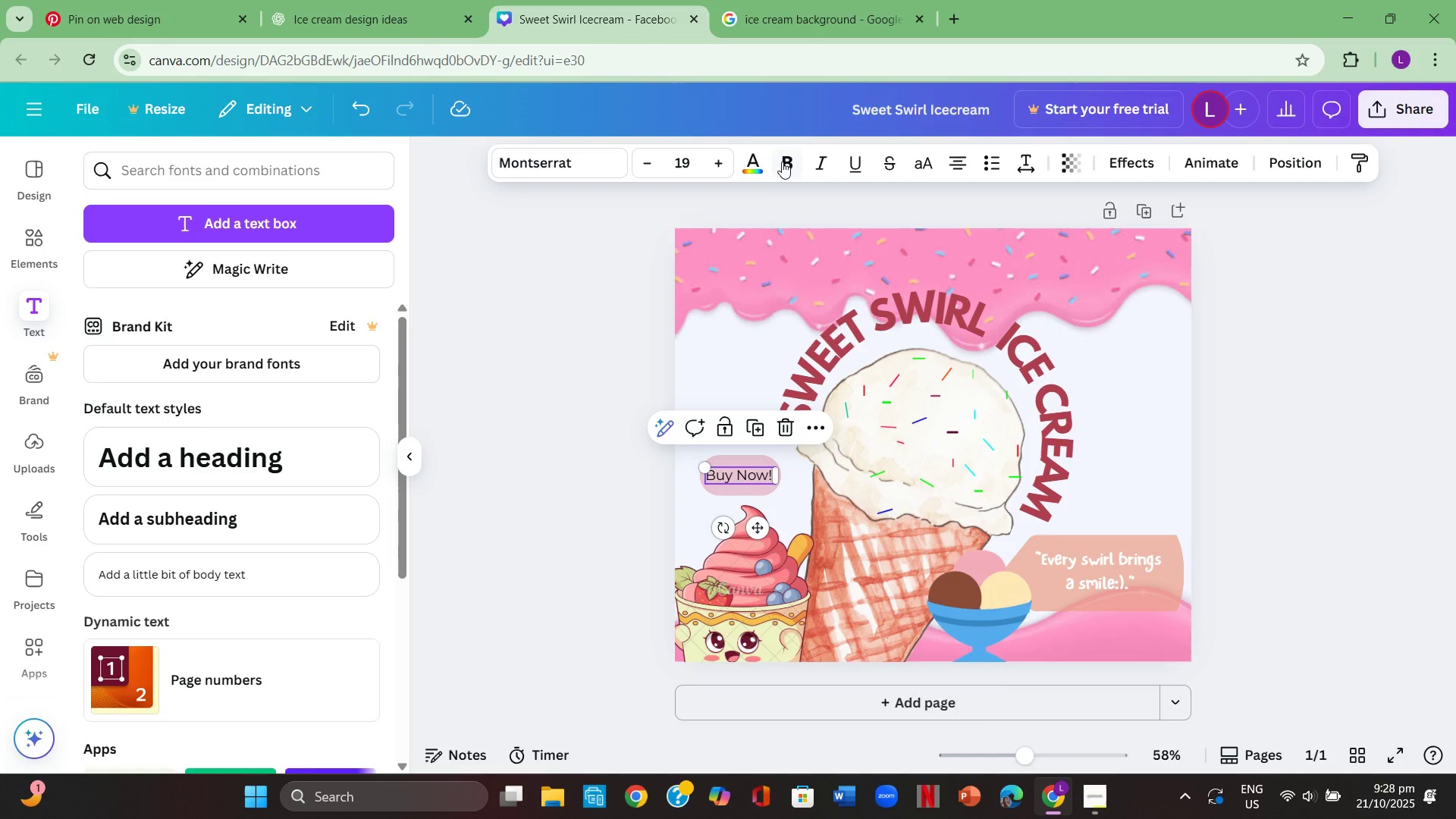 
left_click([786, 160])
 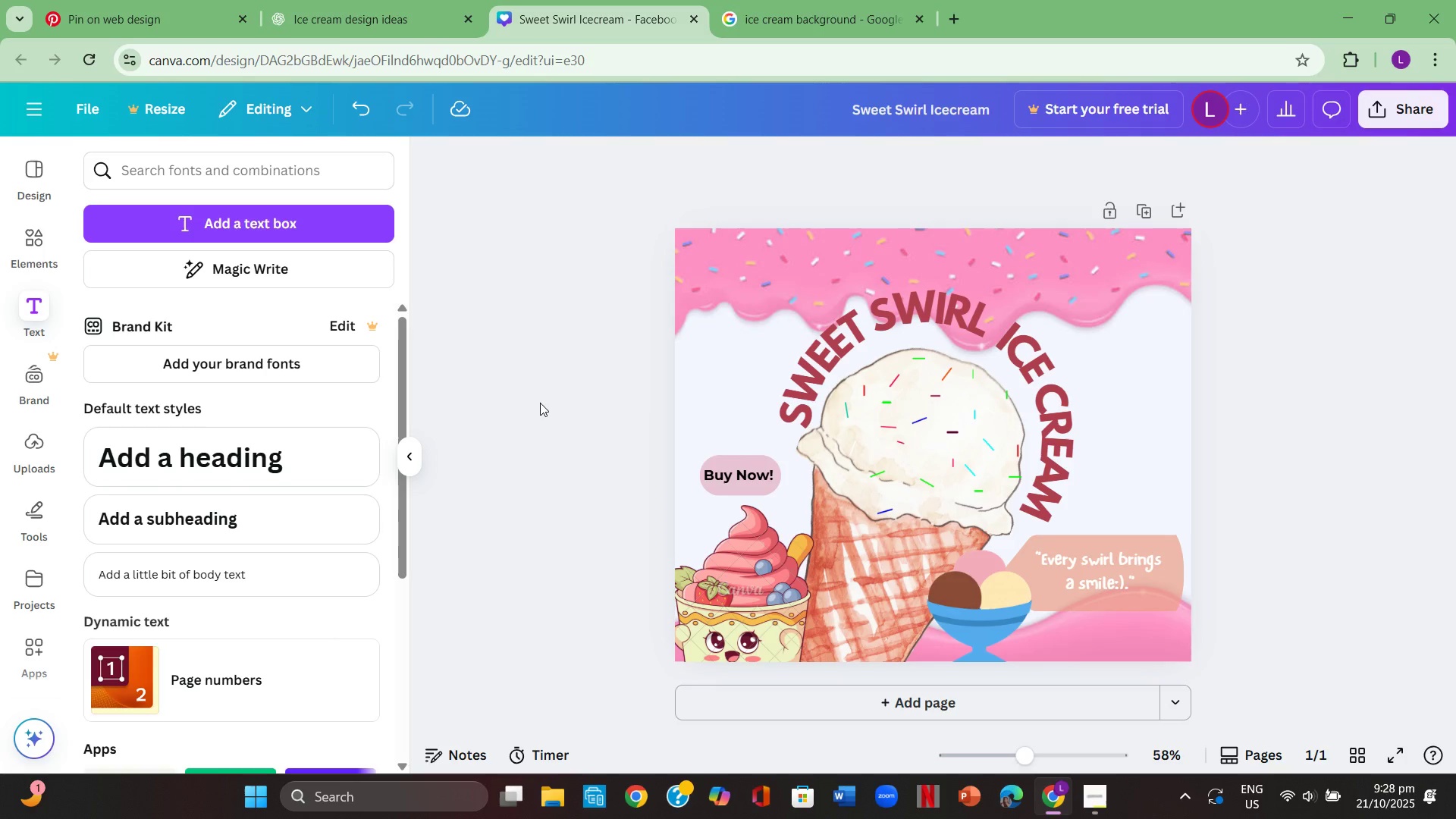 
double_click([540, 403])
 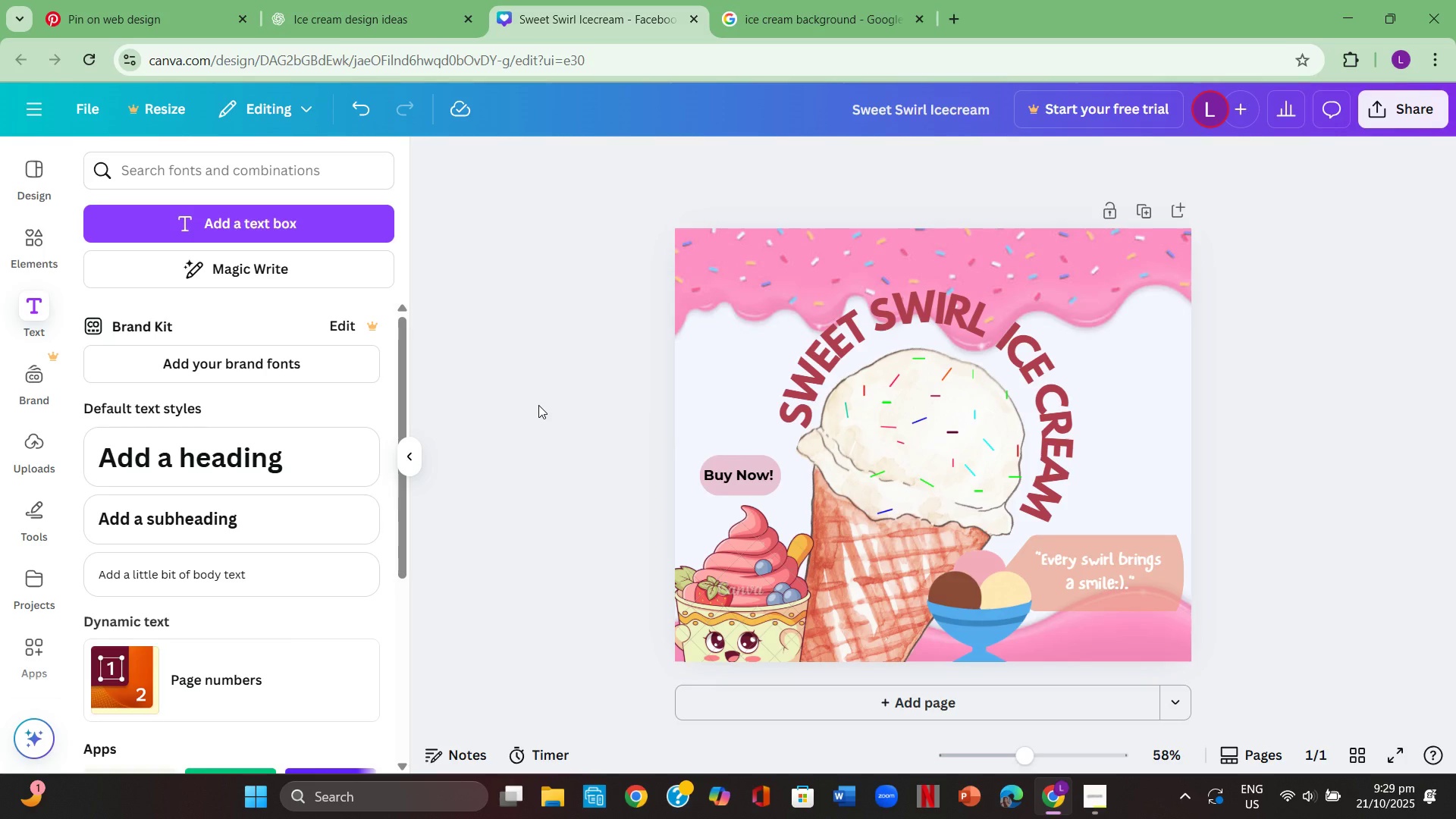 
wait(10.07)
 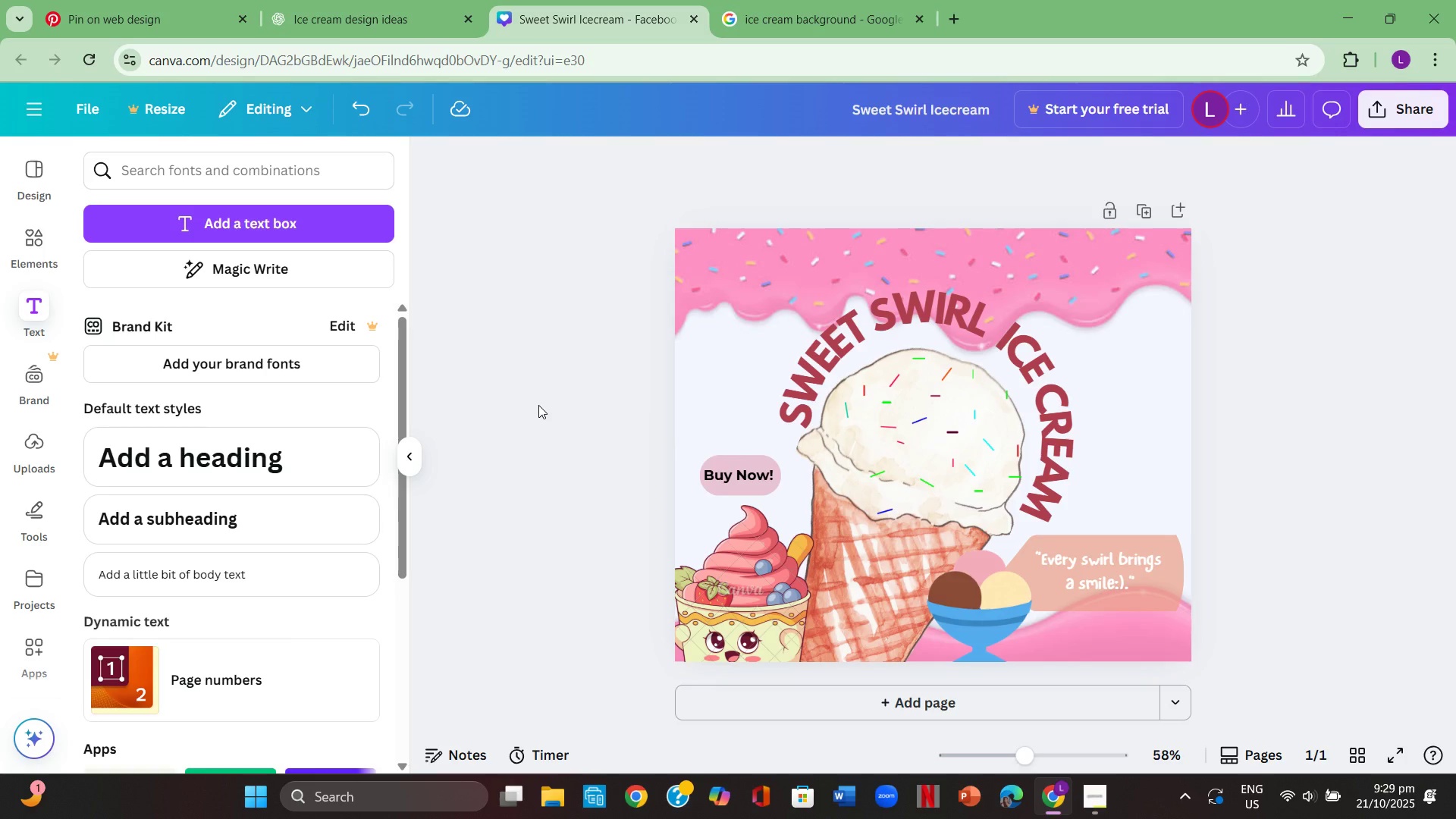 
left_click([1399, 754])
 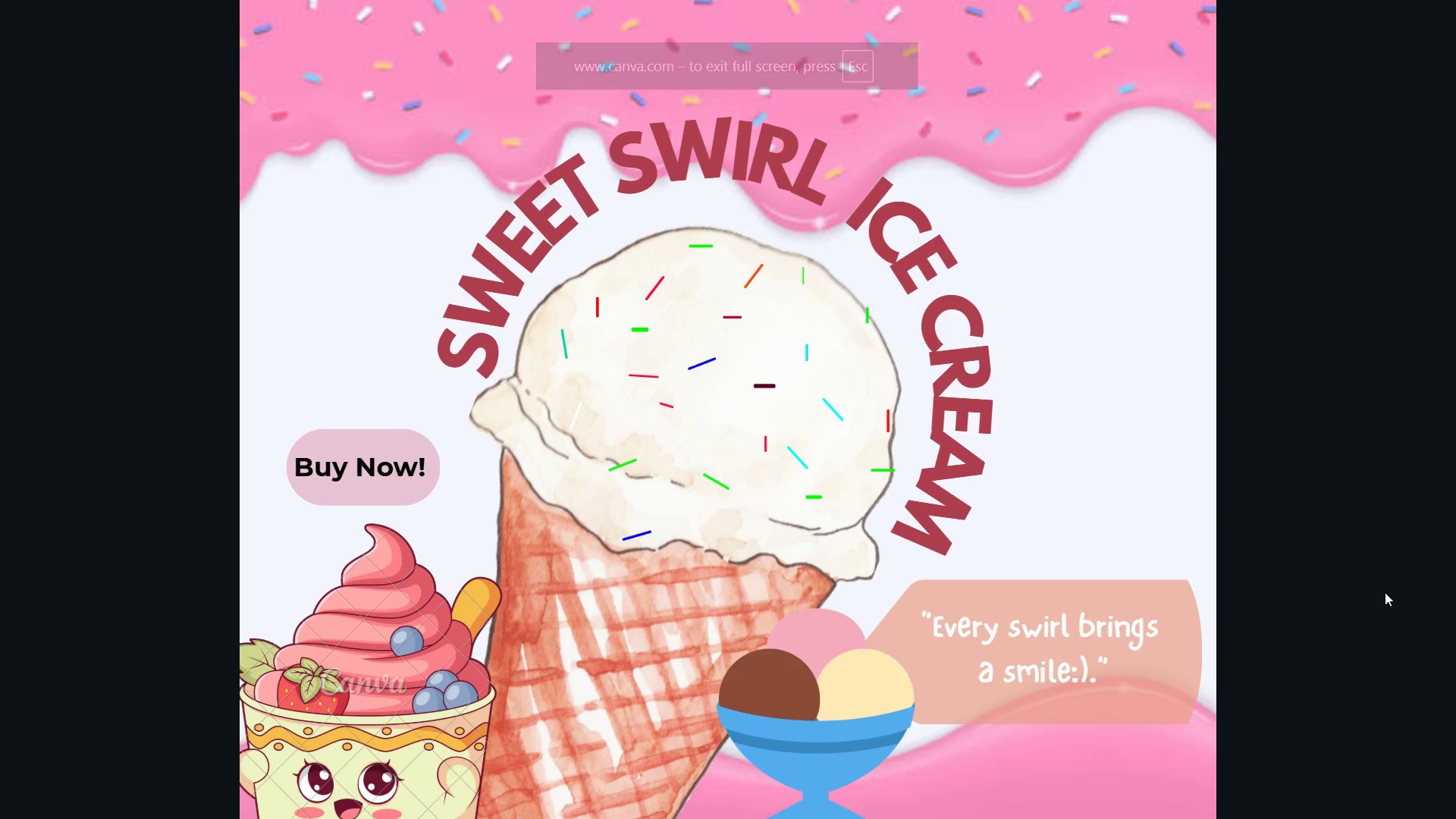 
wait(5.67)
 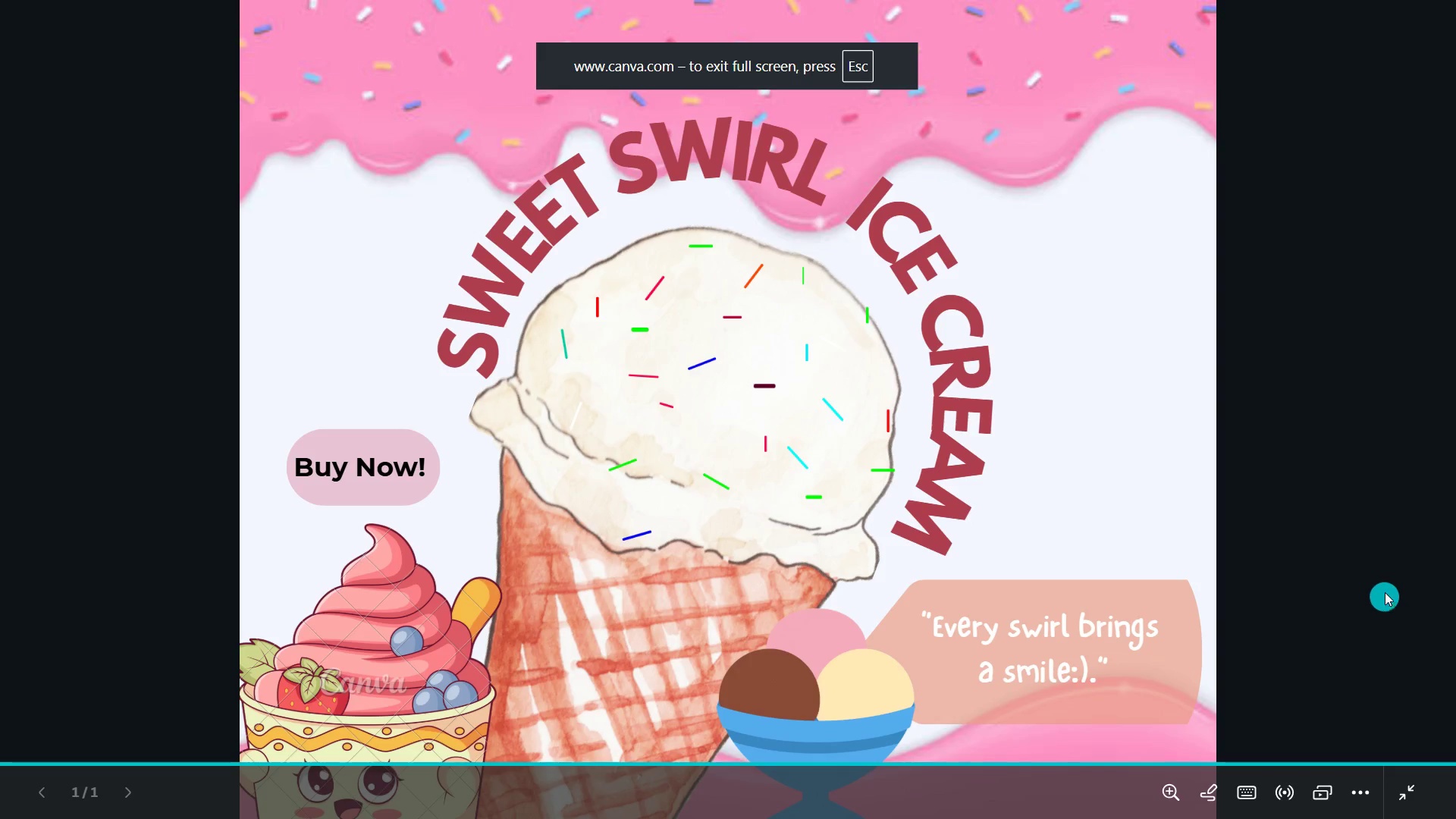 
key(Escape)
 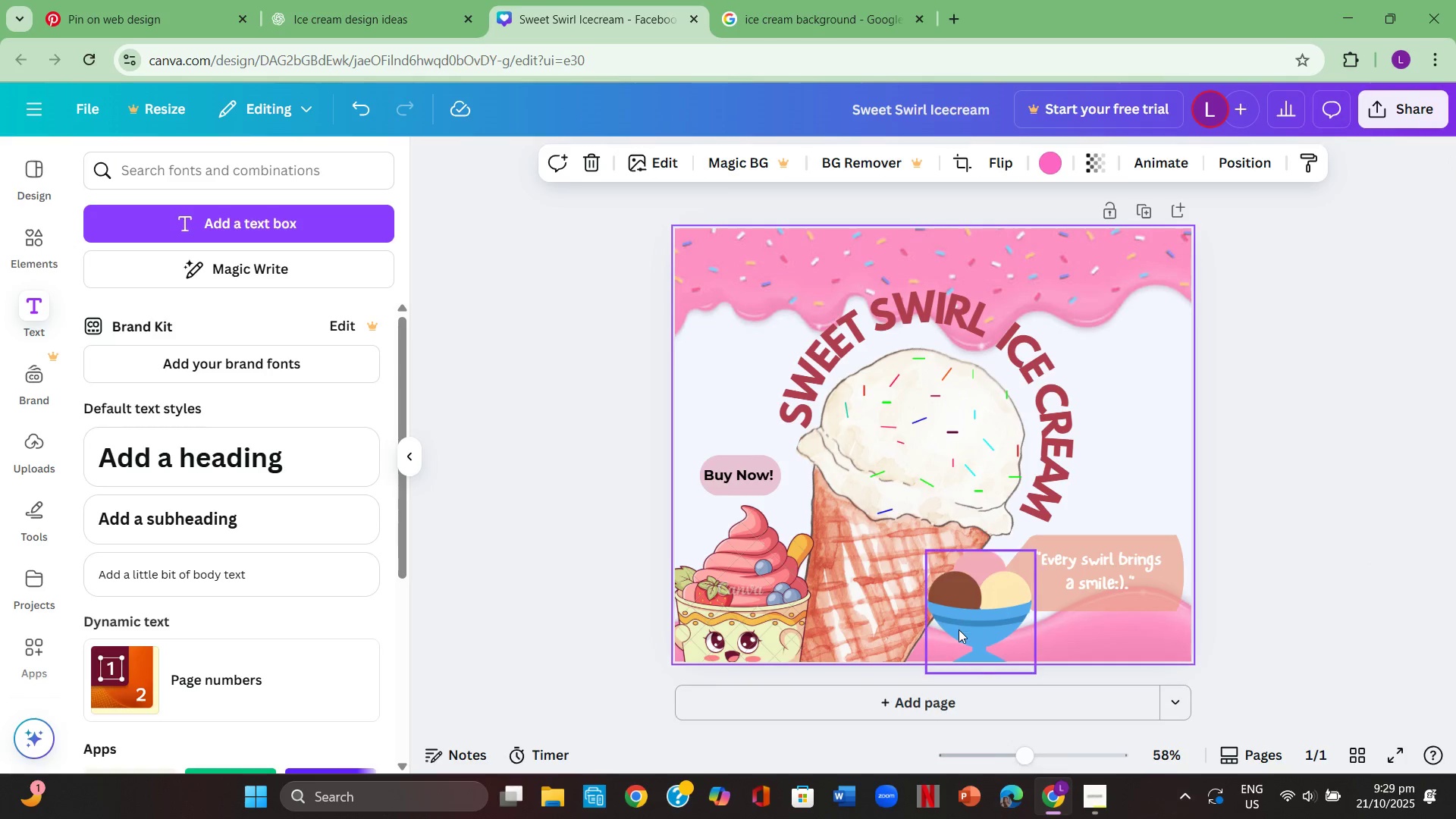 
left_click([990, 698])
 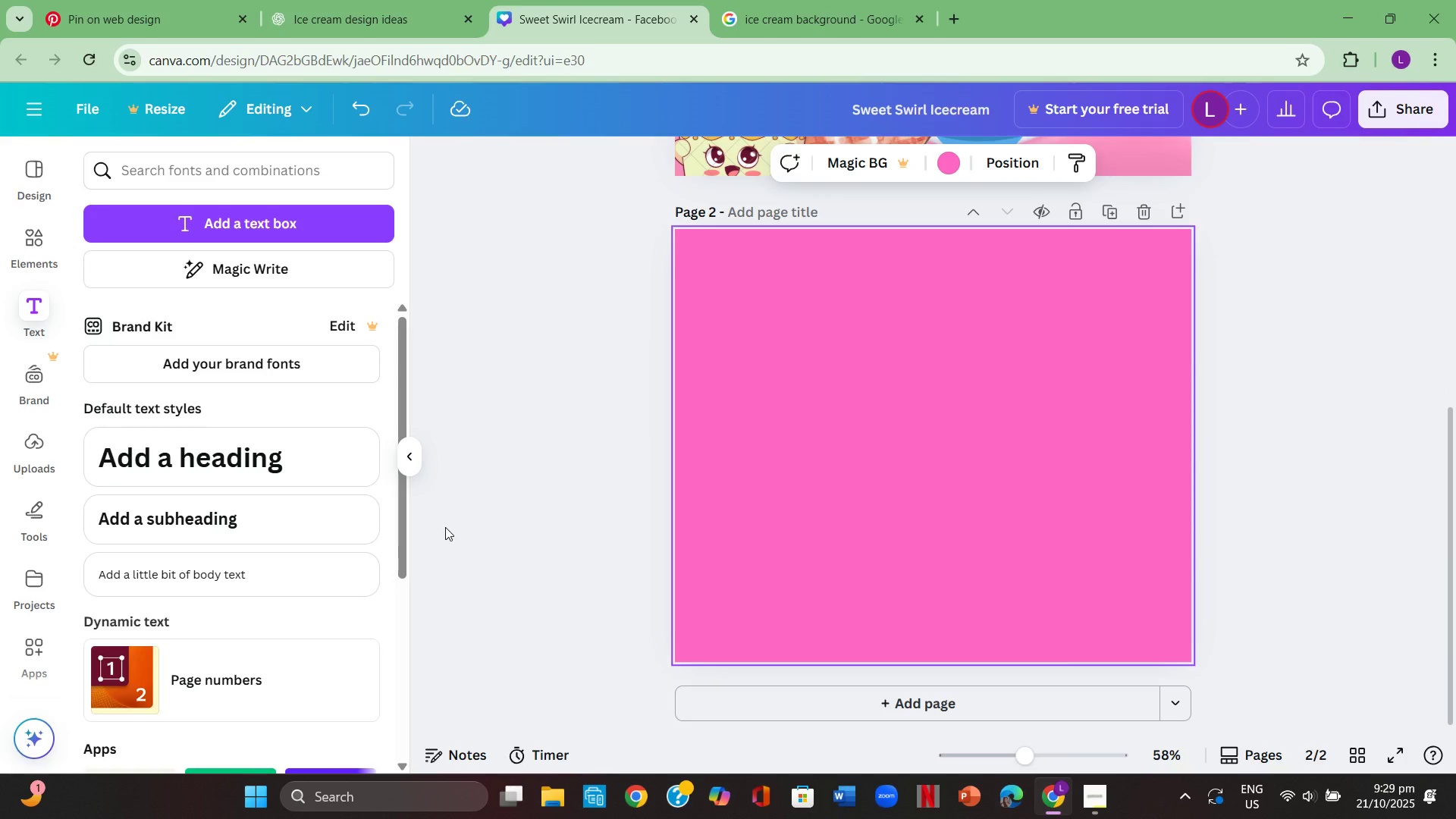 
wait(27.26)
 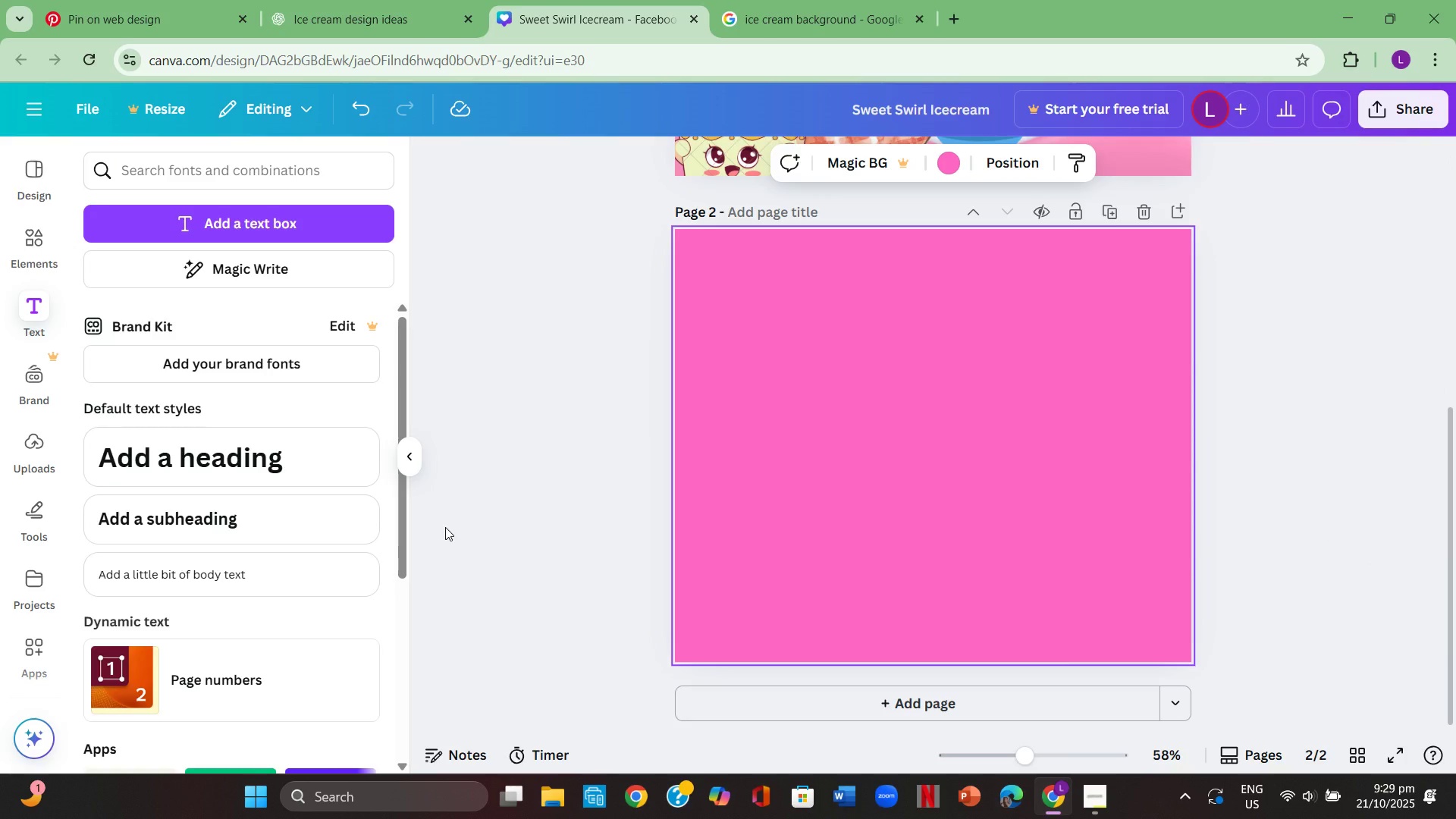 
left_click([42, 192])
 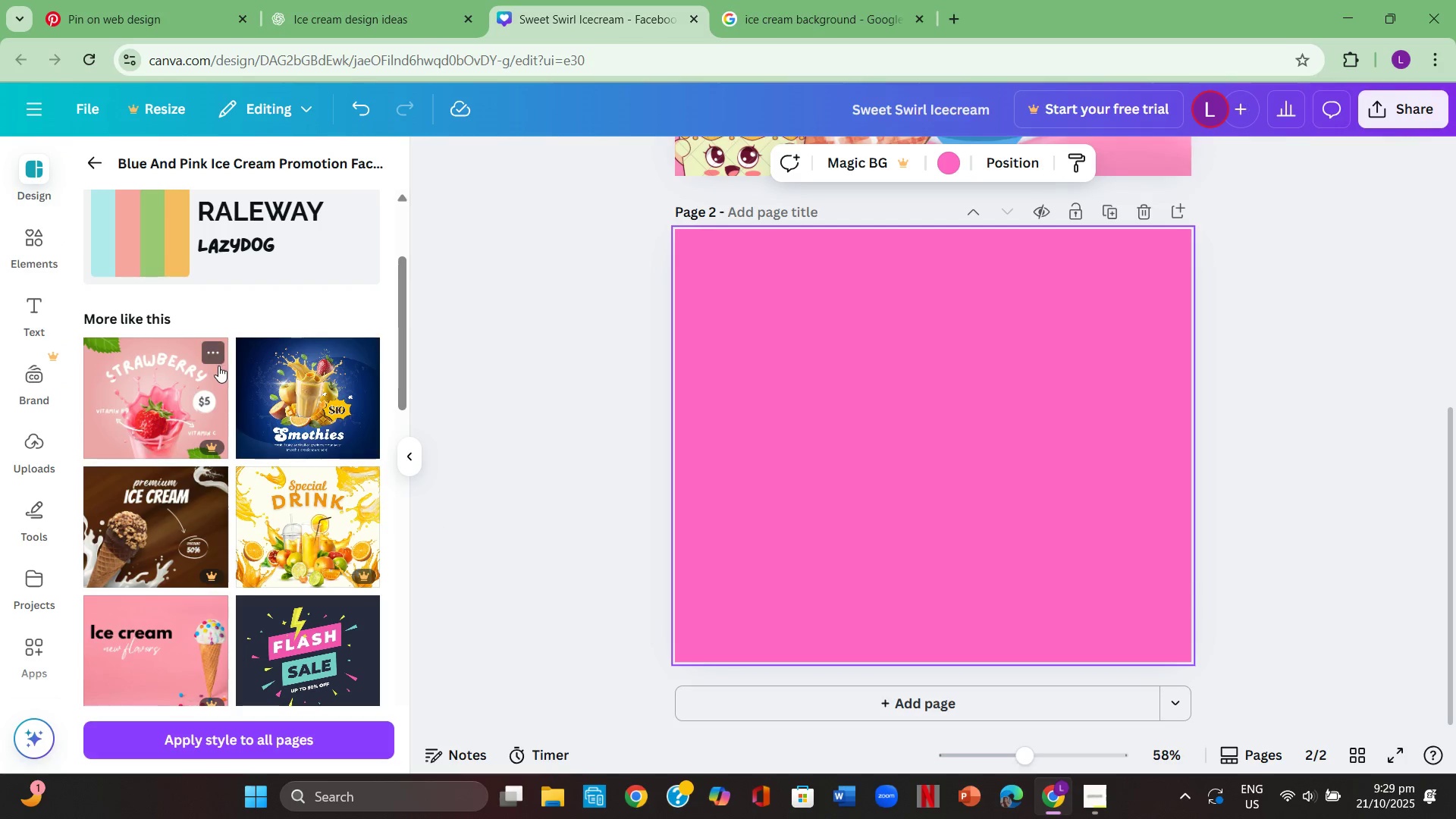 
scroll: coordinate [234, 372], scroll_direction: down, amount: 6.0
 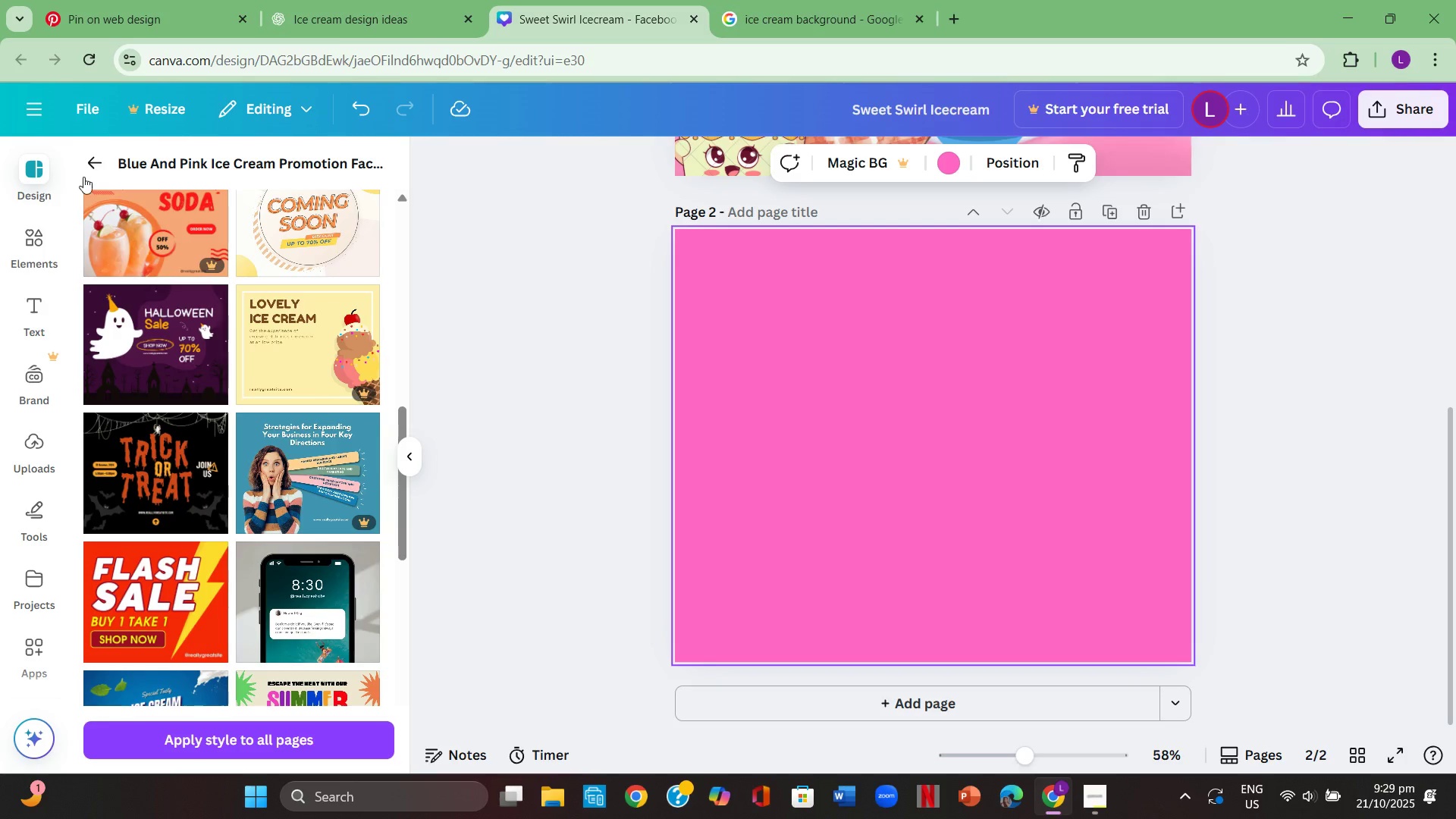 
left_click([89, 162])
 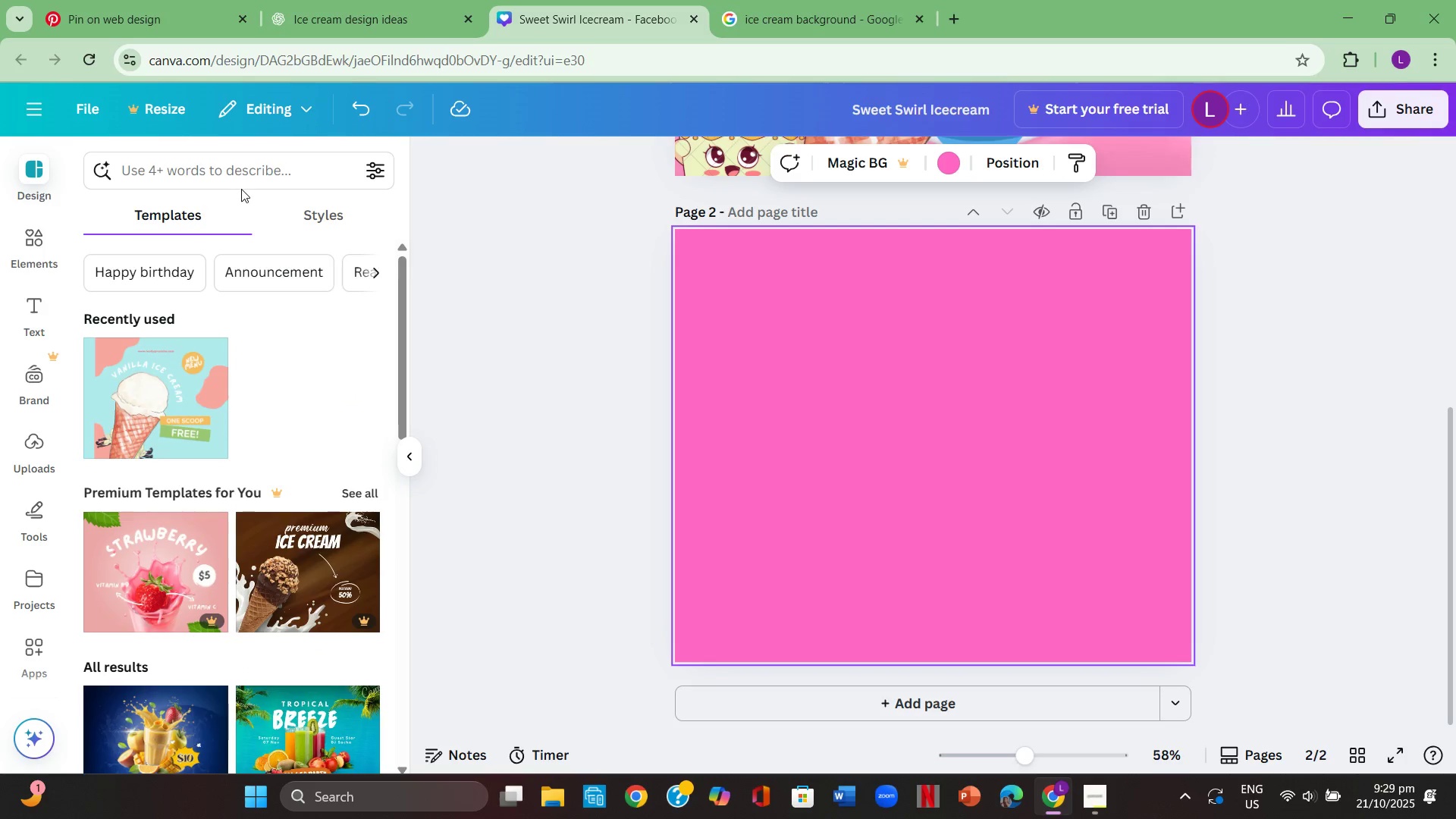 
left_click([243, 177])
 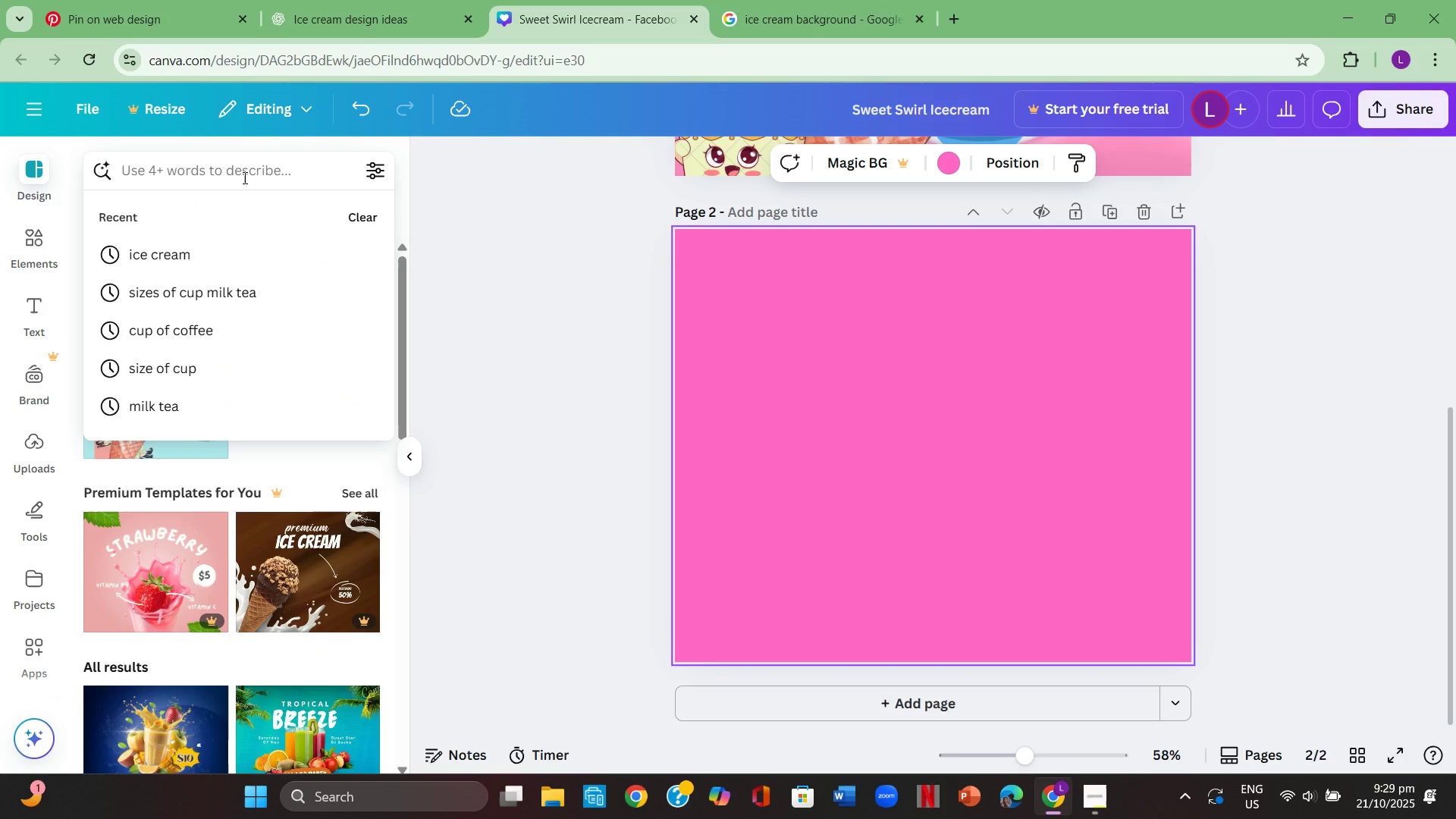 
type(ice cream)
 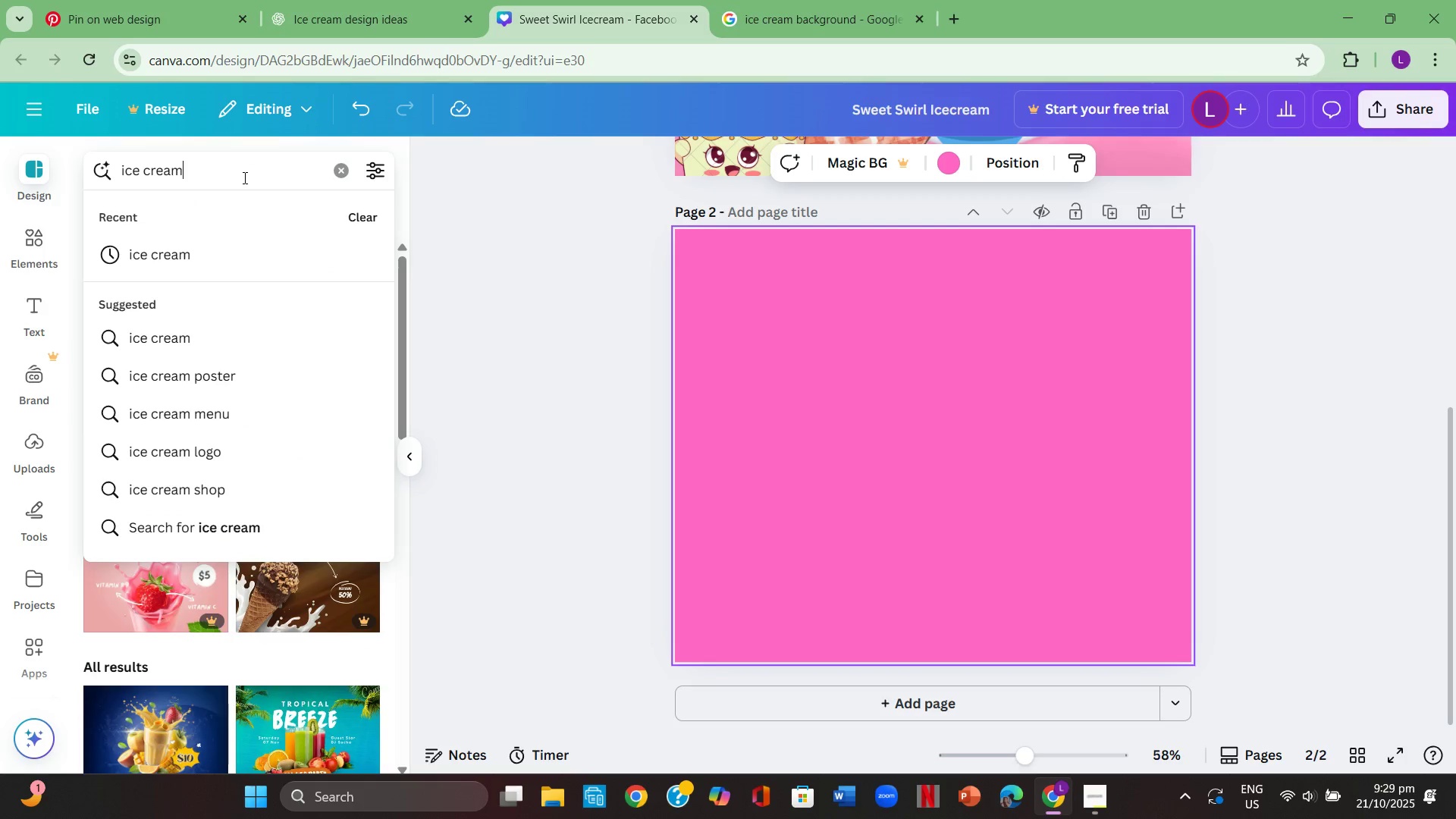 
key(Enter)
 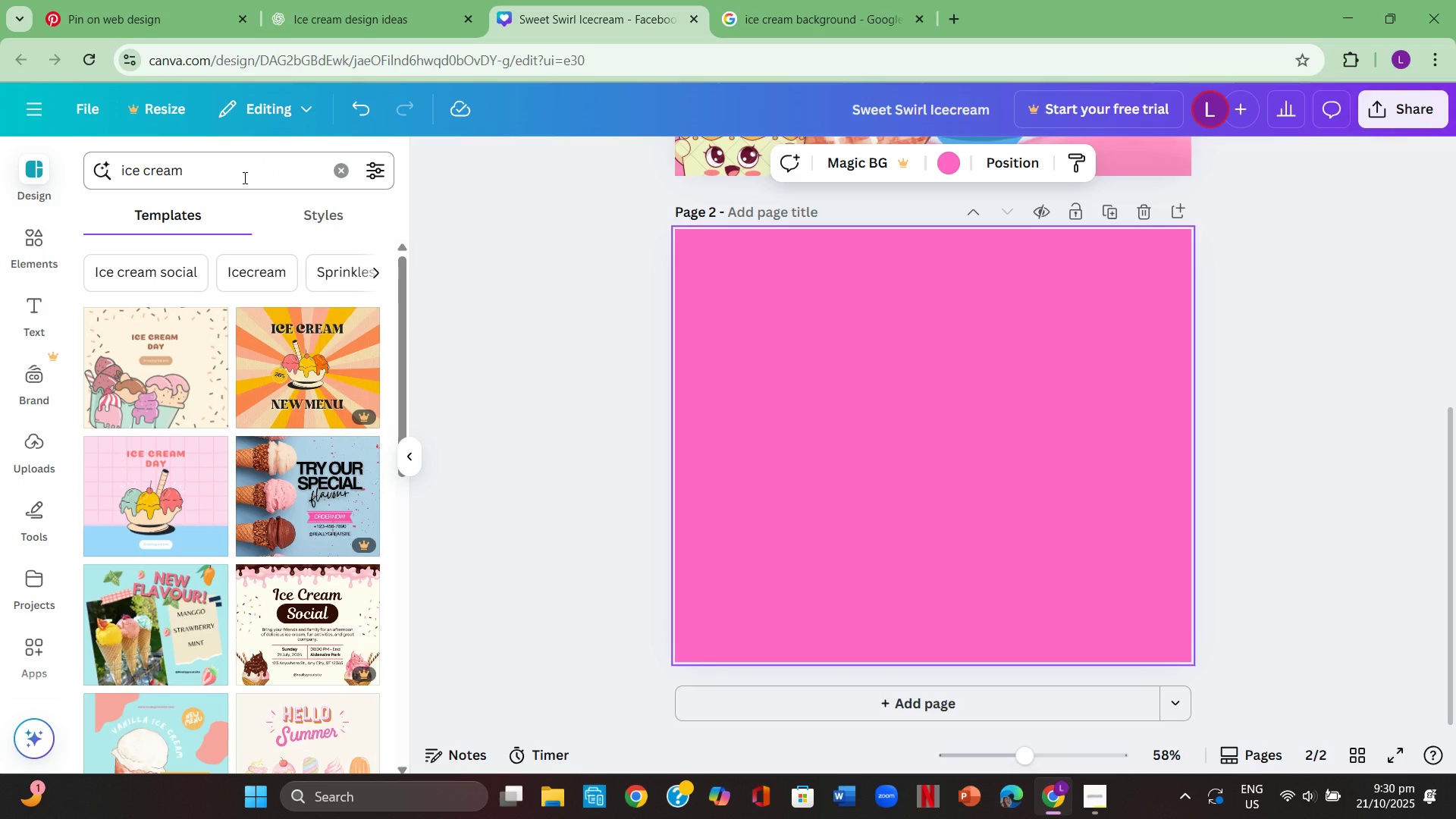 
wait(5.03)
 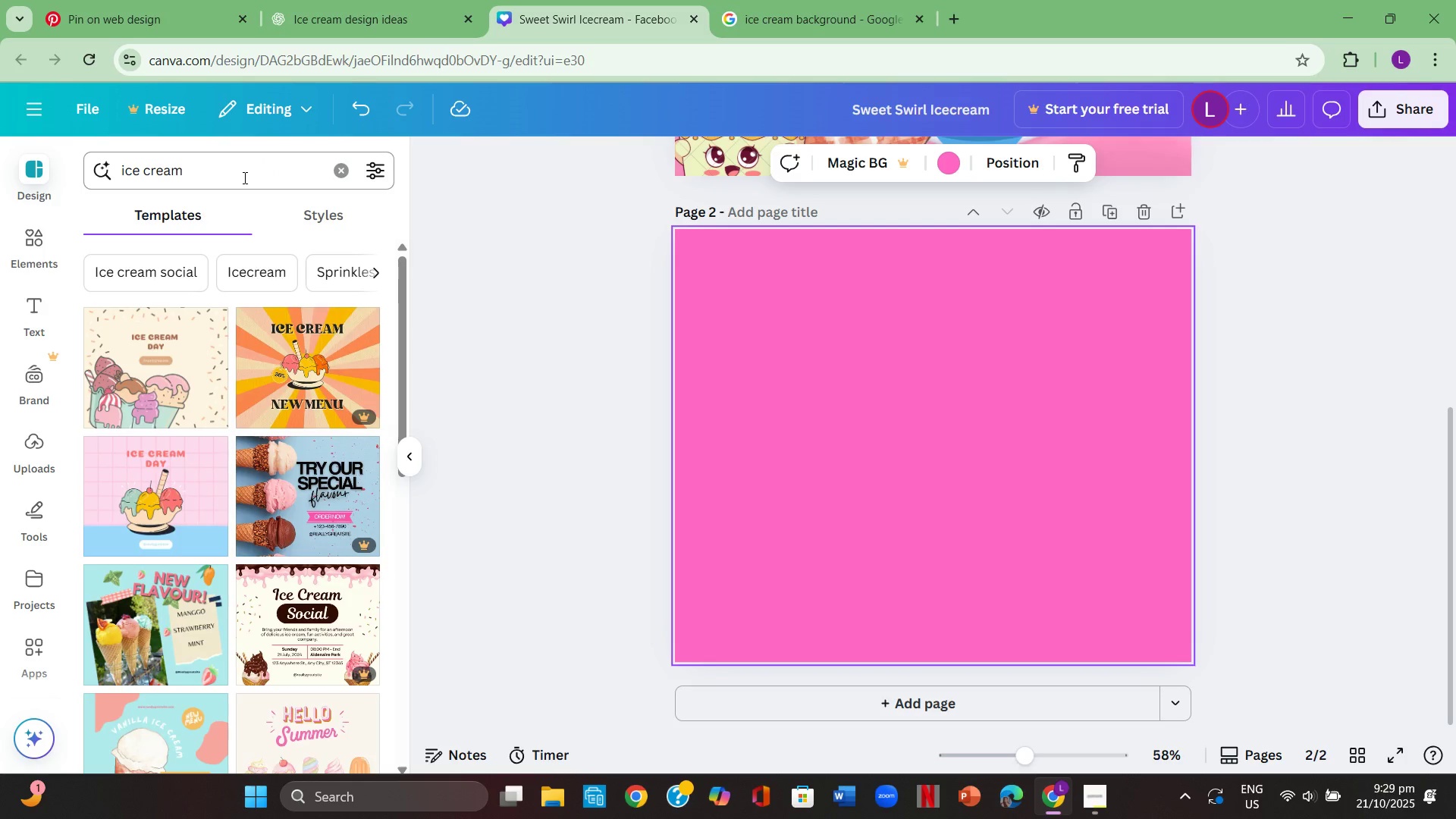 
scroll: coordinate [187, 361], scroll_direction: down, amount: 10.0
 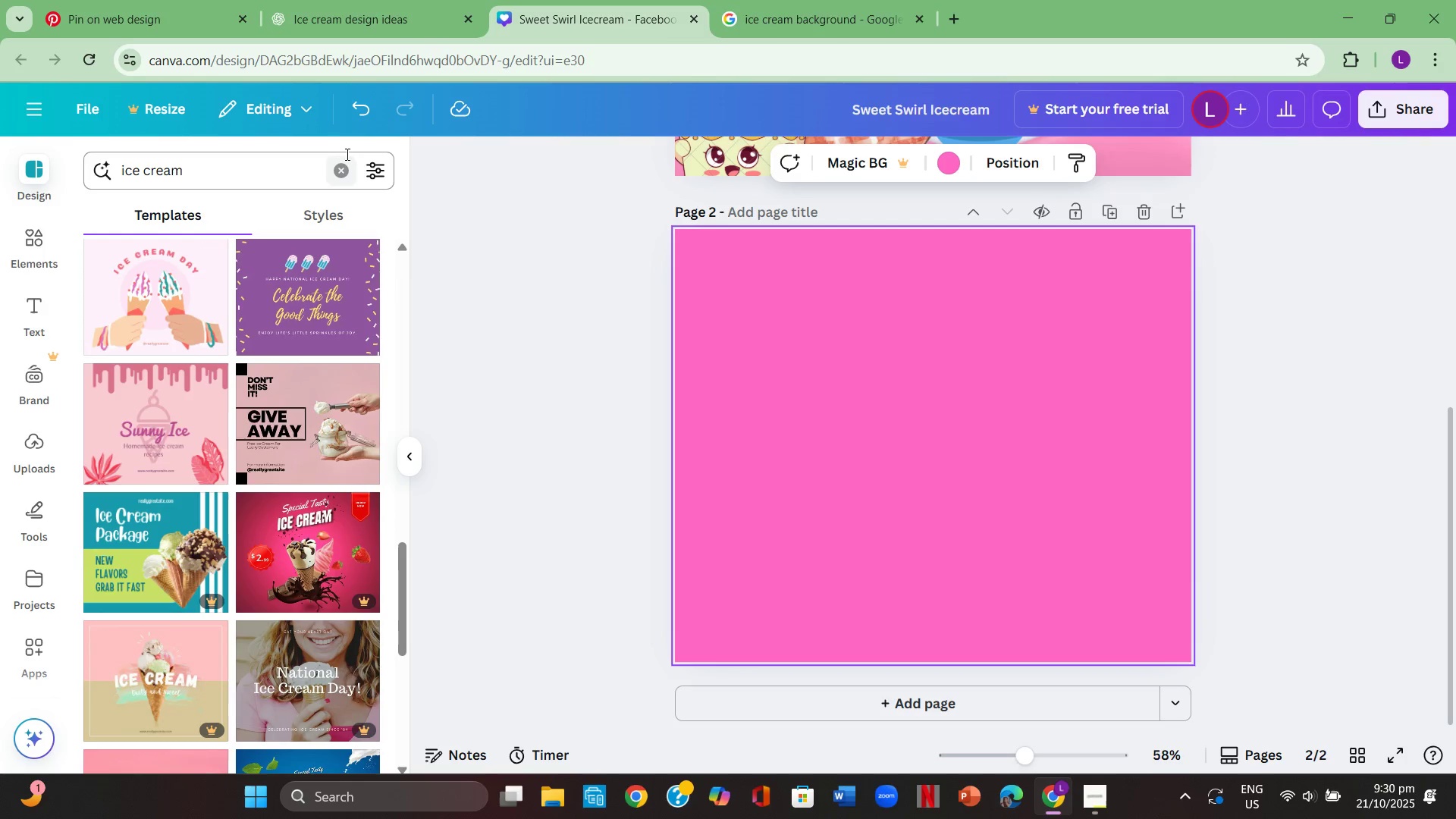 
wait(5.13)
 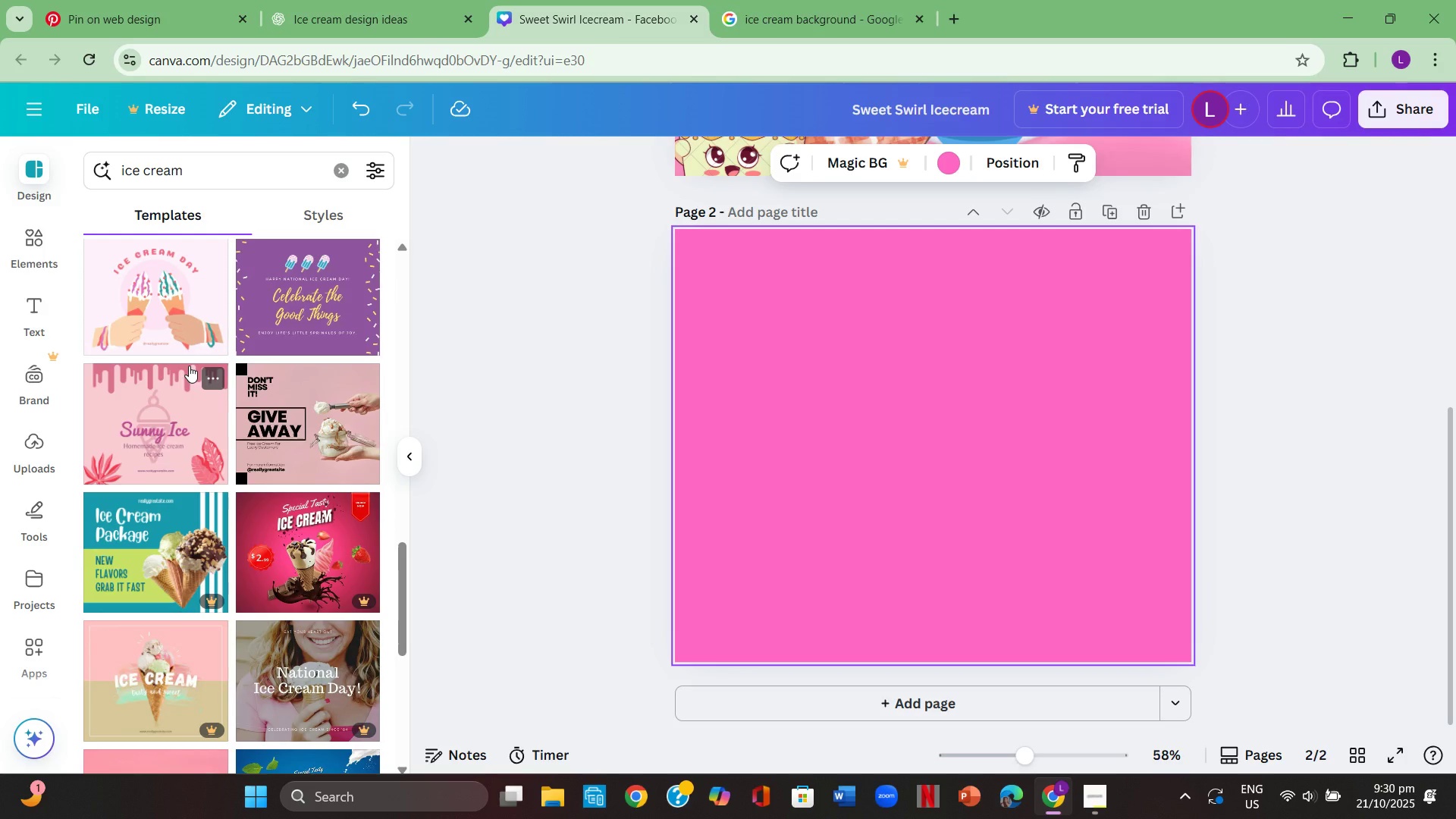 
double_click([298, 176])
 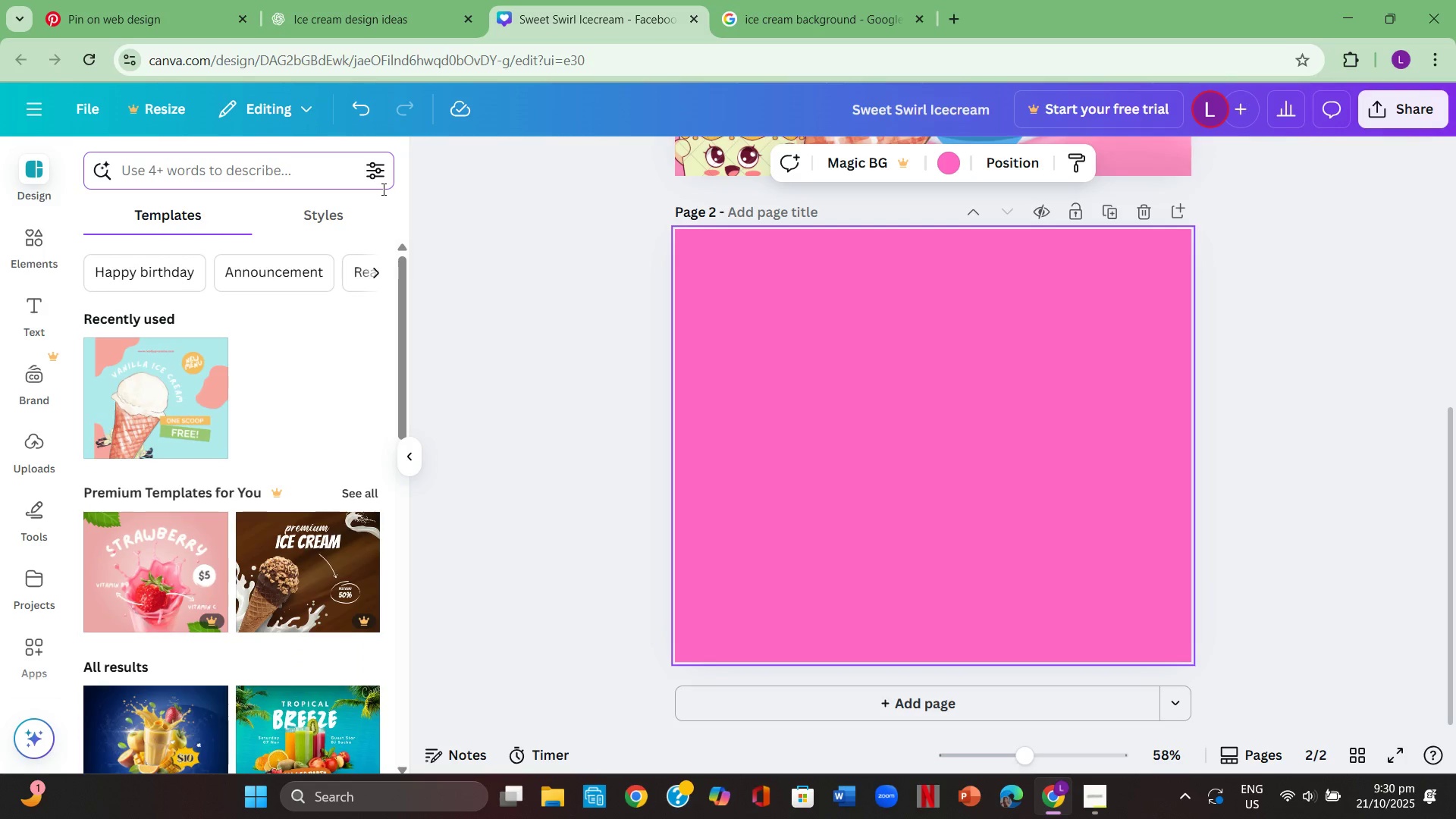 
type(special ice cream)
 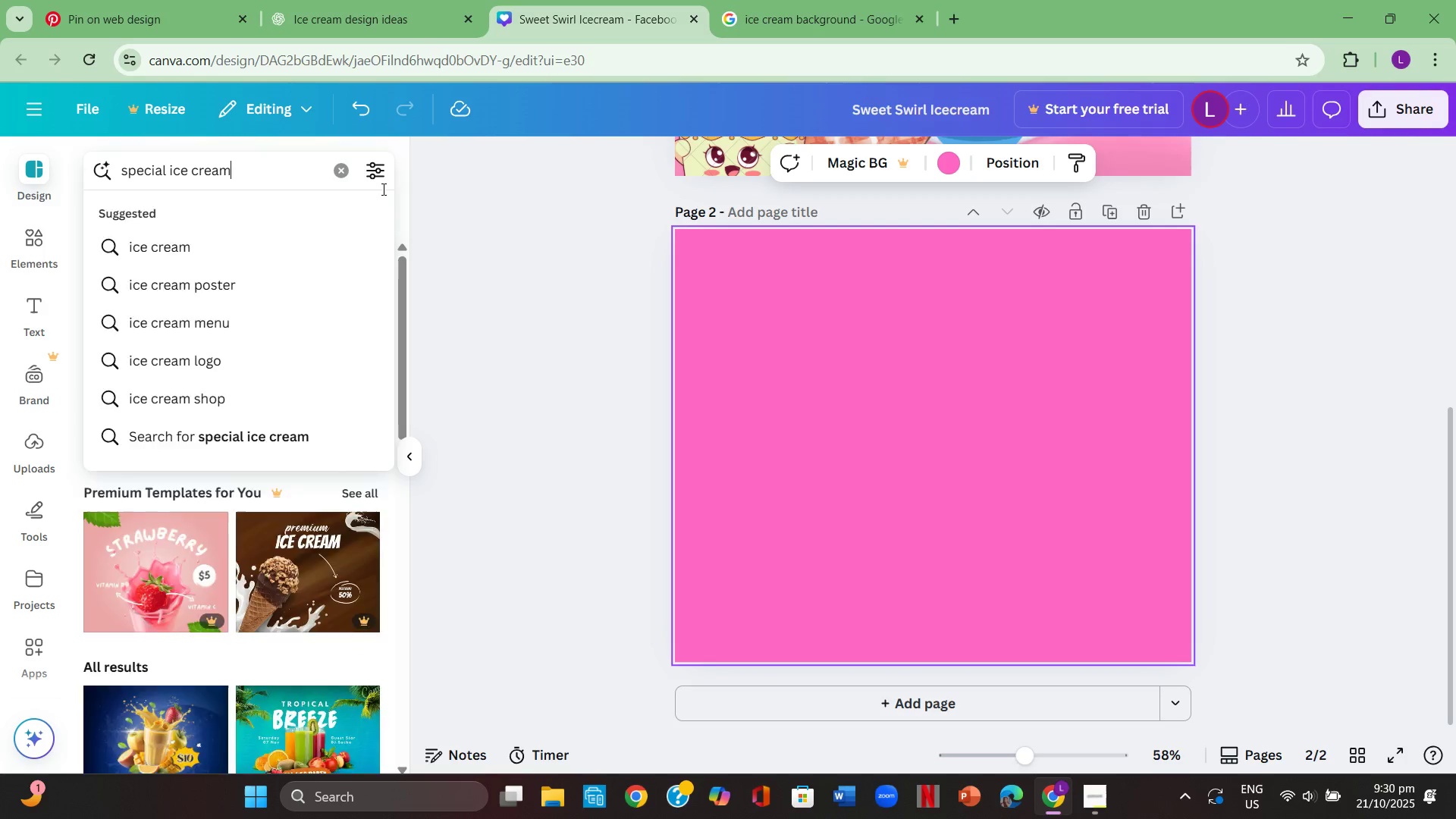 
key(Enter)
 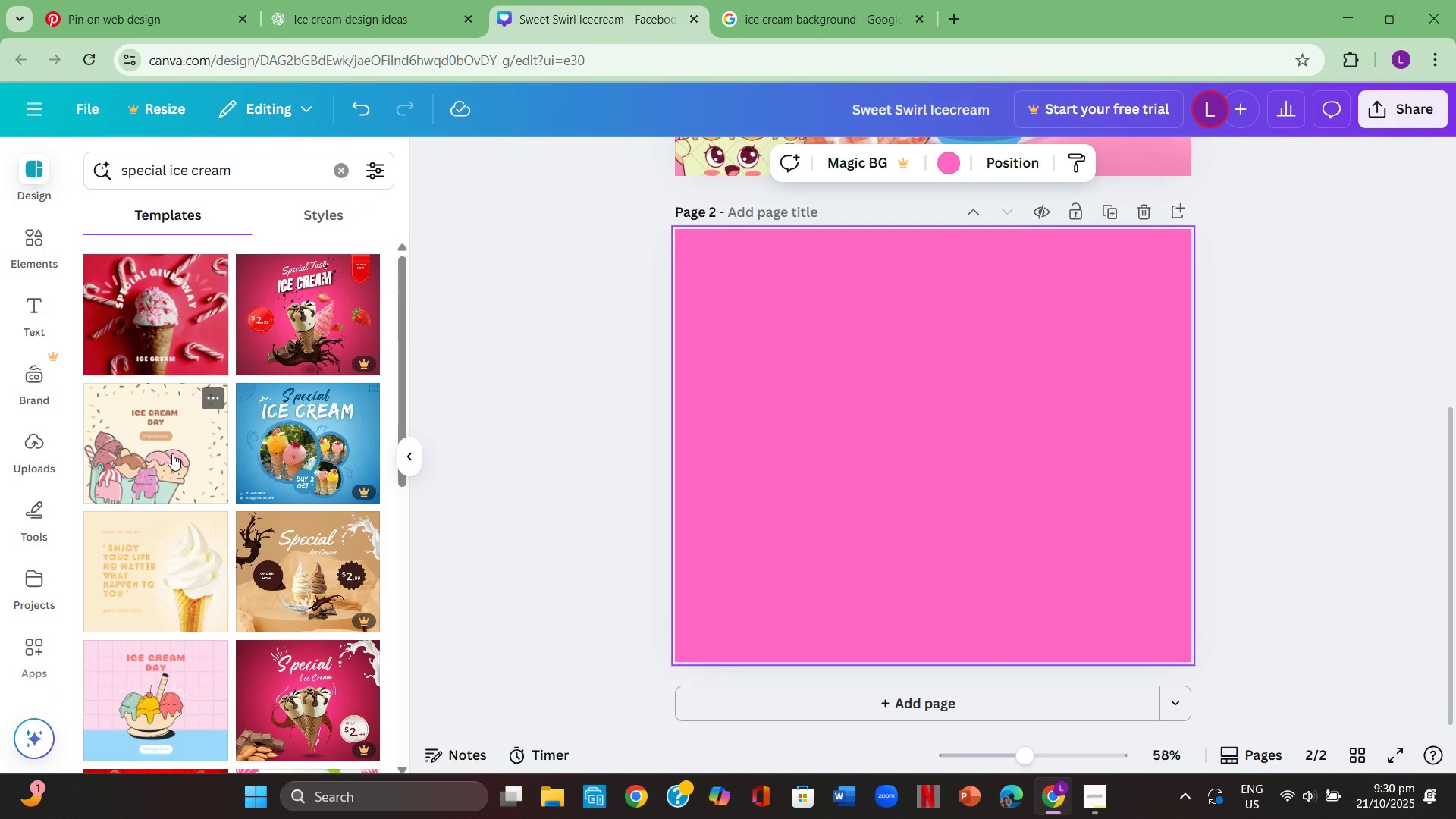 
wait(5.56)
 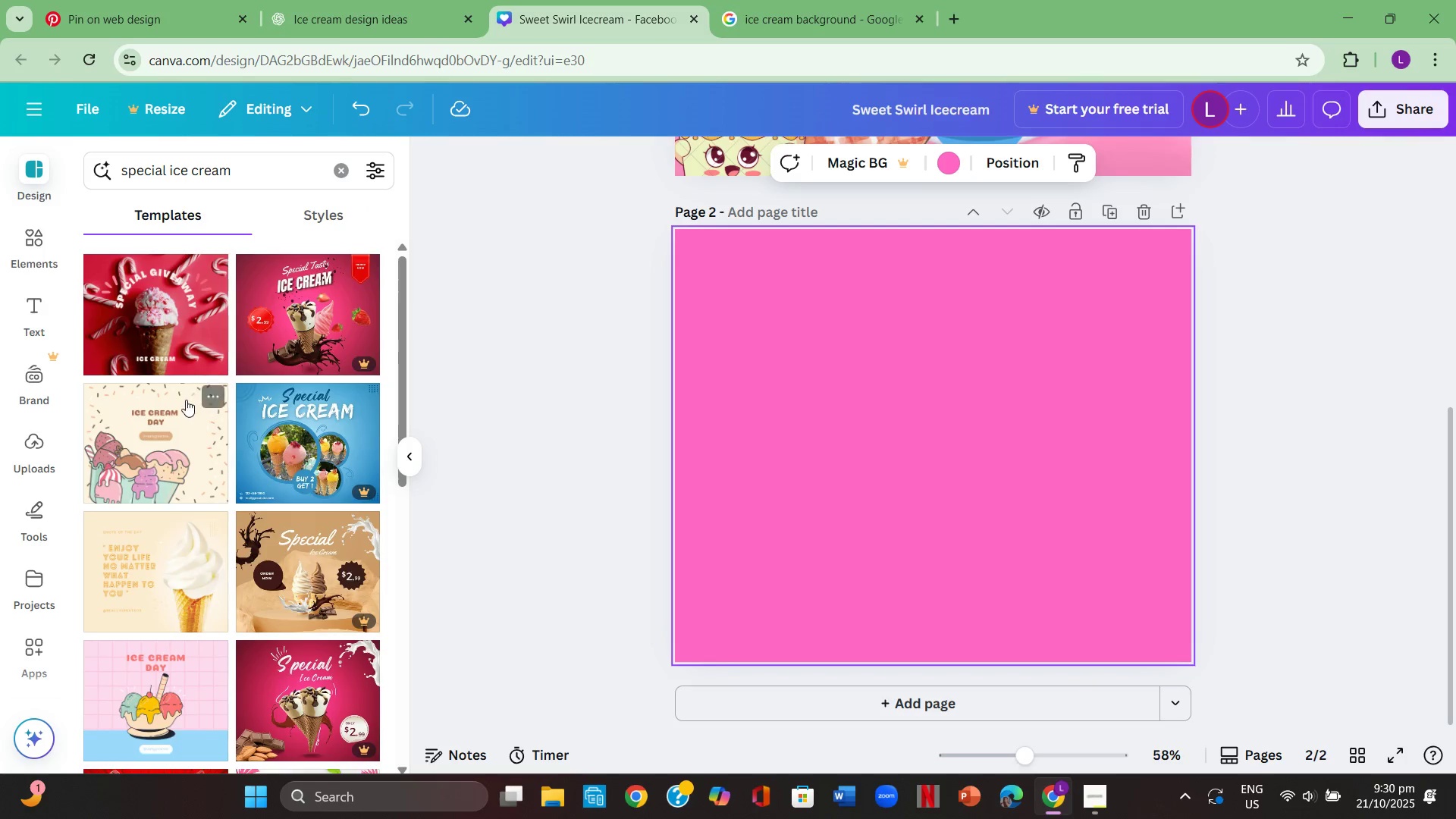 
scroll: coordinate [170, 456], scroll_direction: down, amount: 5.0
 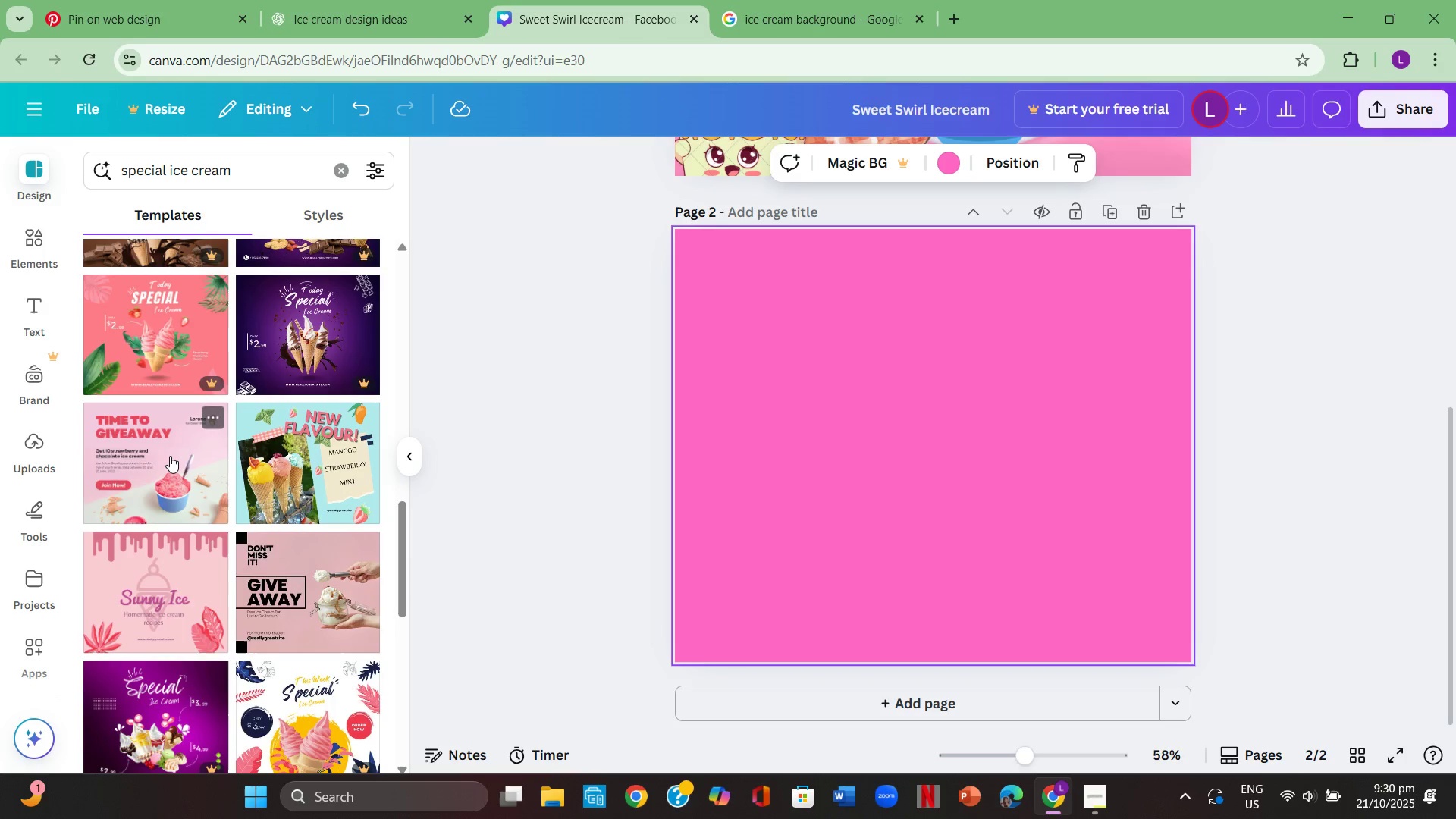 
left_click([132, 602])
 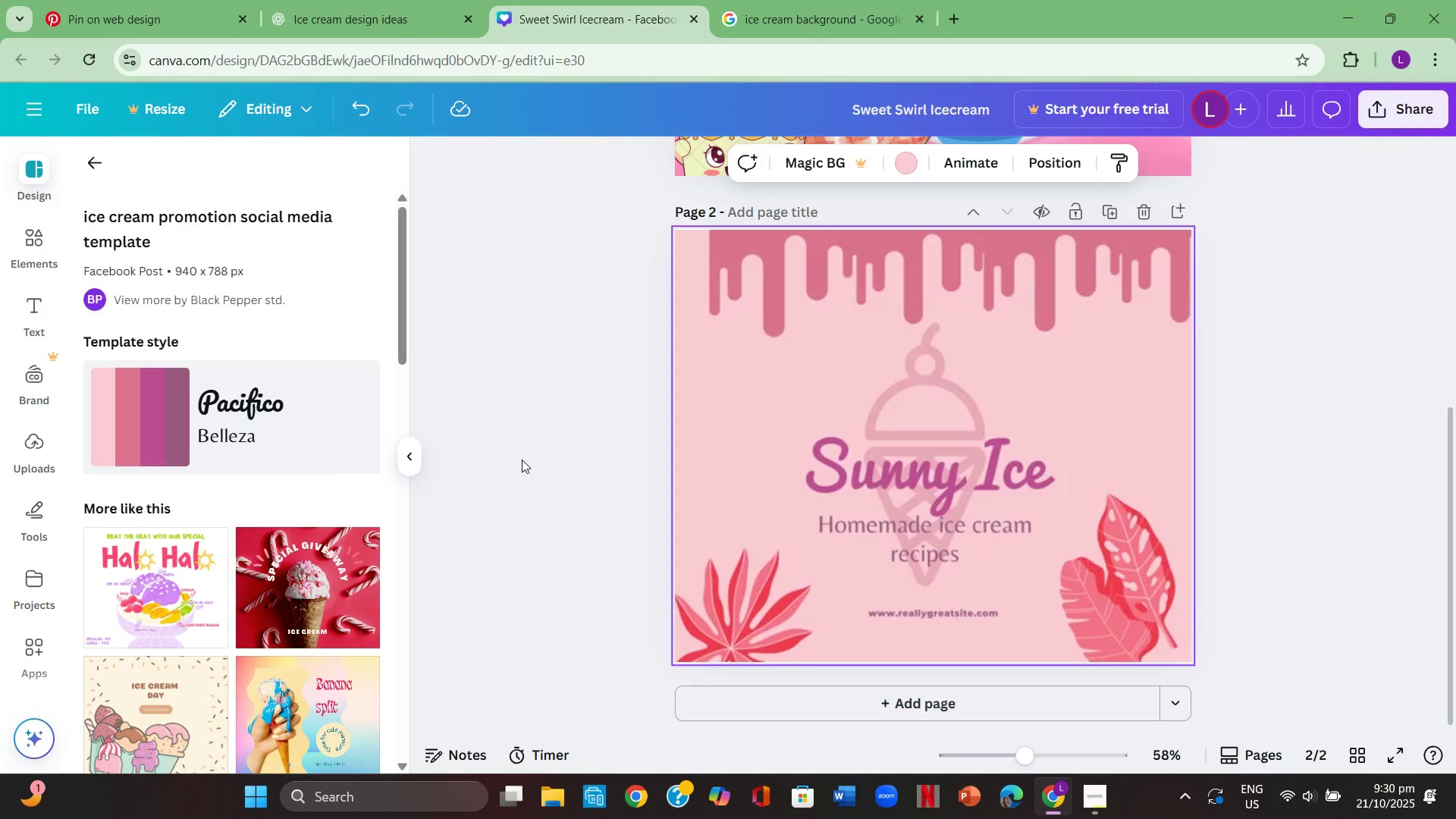 
scroll: coordinate [522, 460], scroll_direction: up, amount: 5.0
 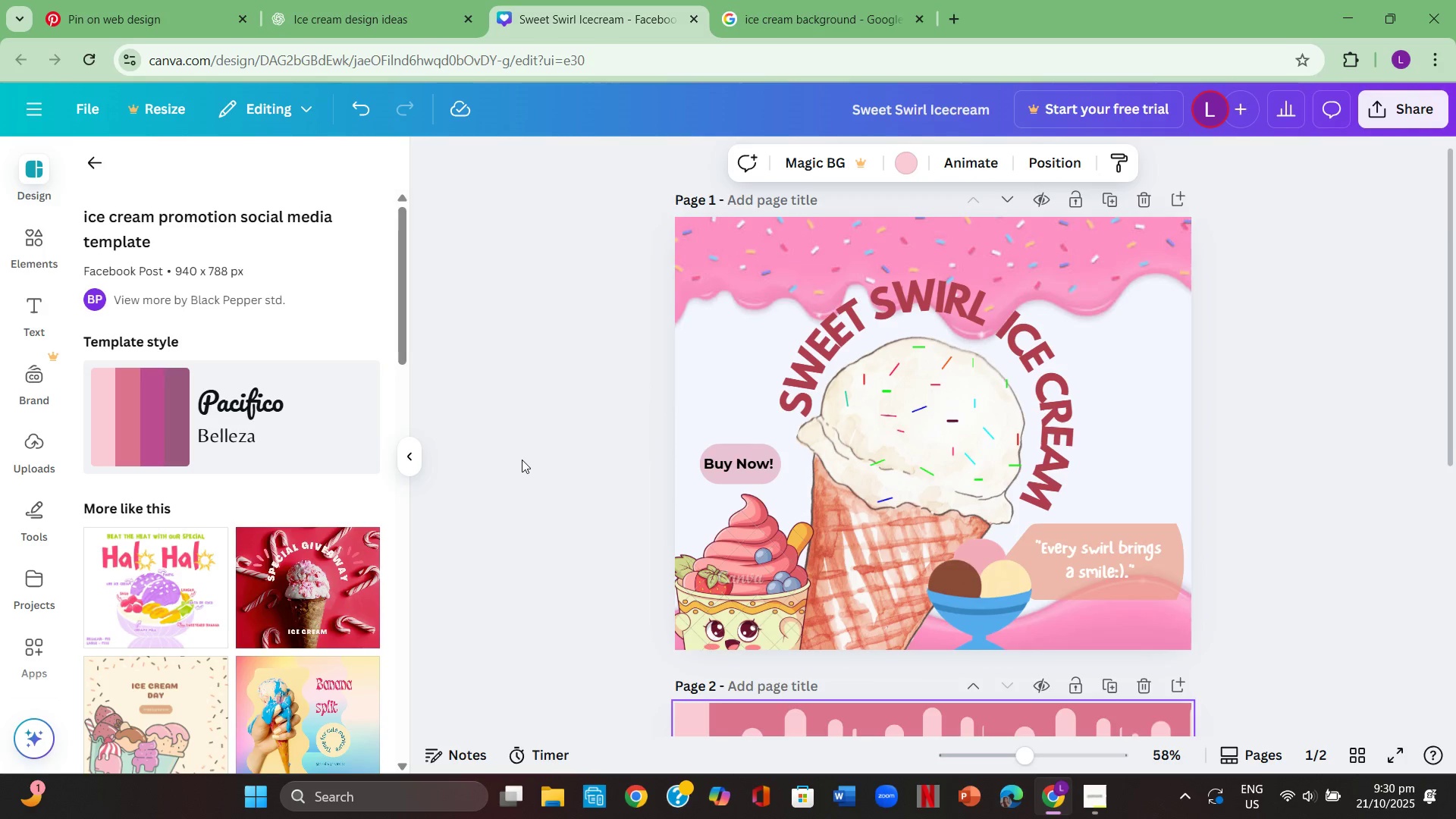 
scroll: coordinate [250, 556], scroll_direction: down, amount: 8.0
 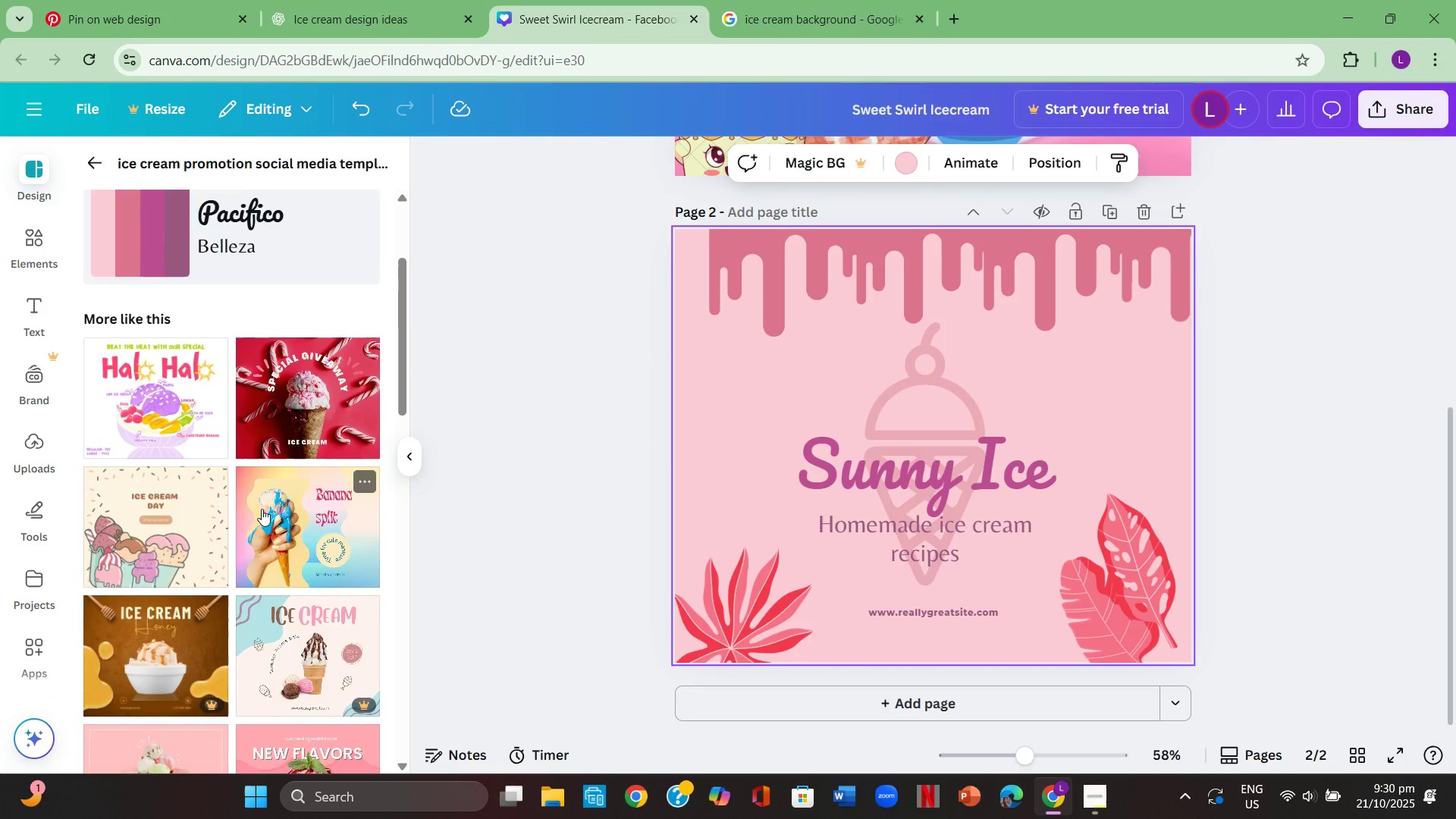 
scroll: coordinate [262, 509], scroll_direction: up, amount: 2.0
 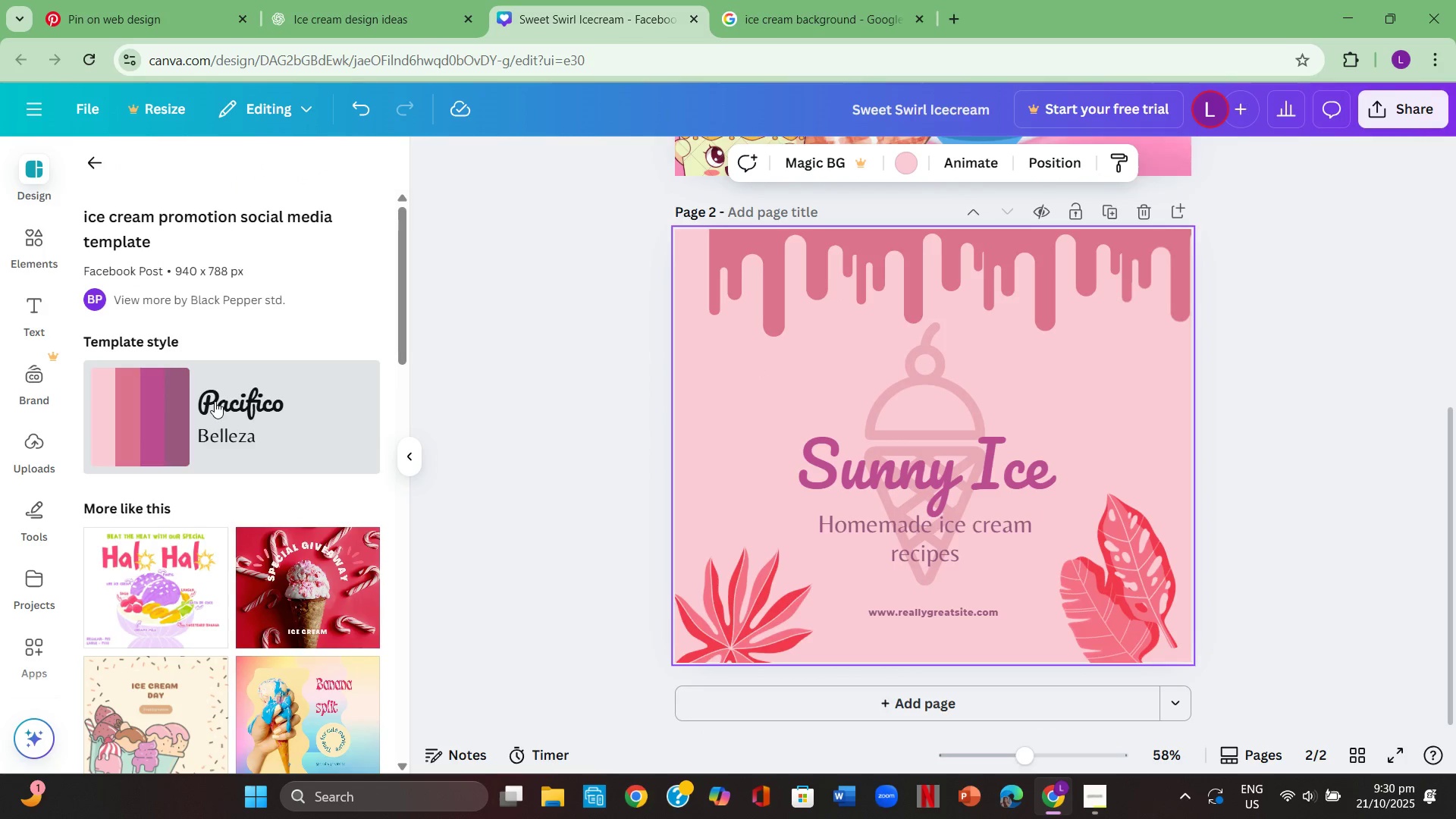 
left_click([215, 401])
 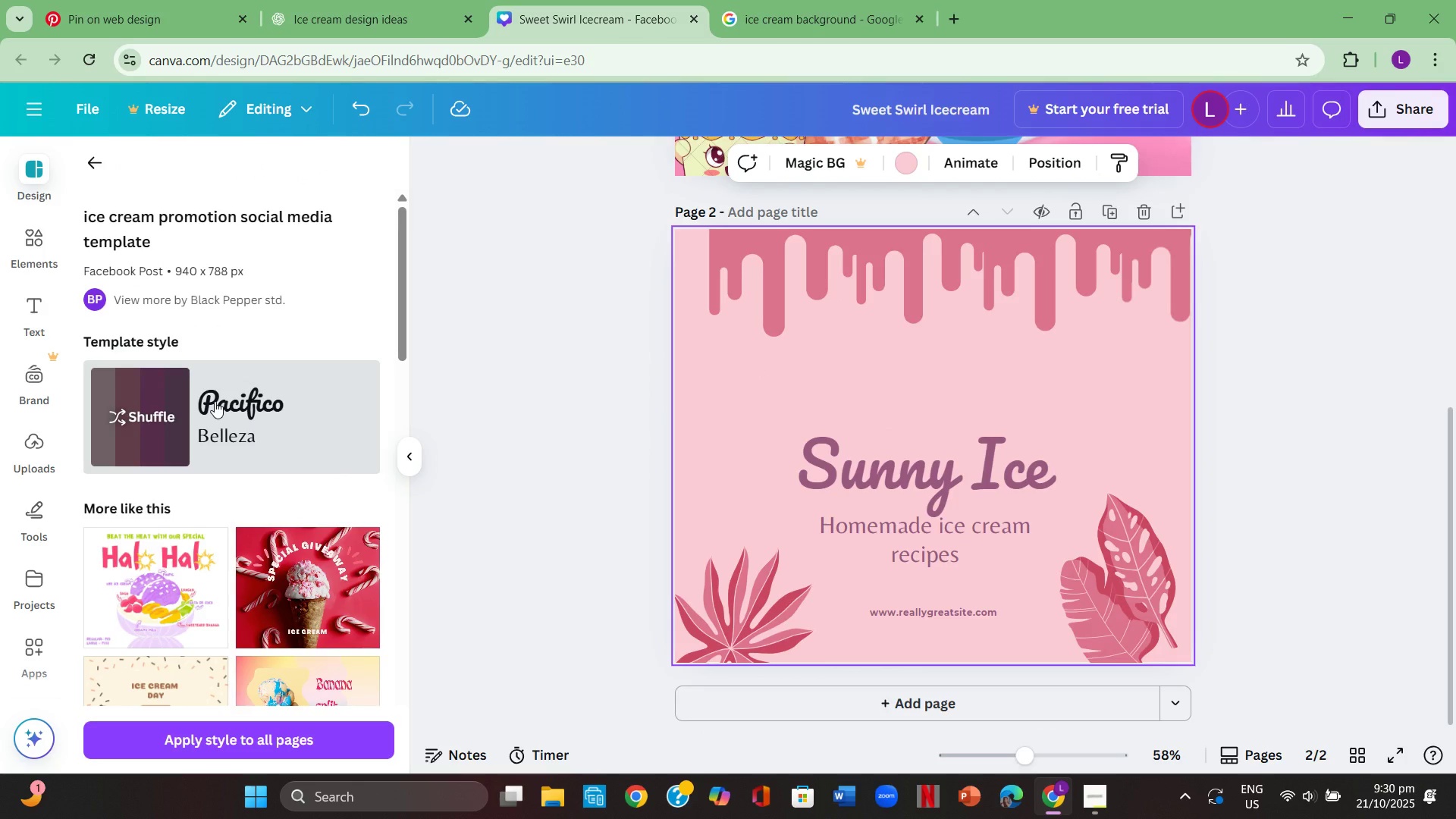 
left_click([215, 401])
 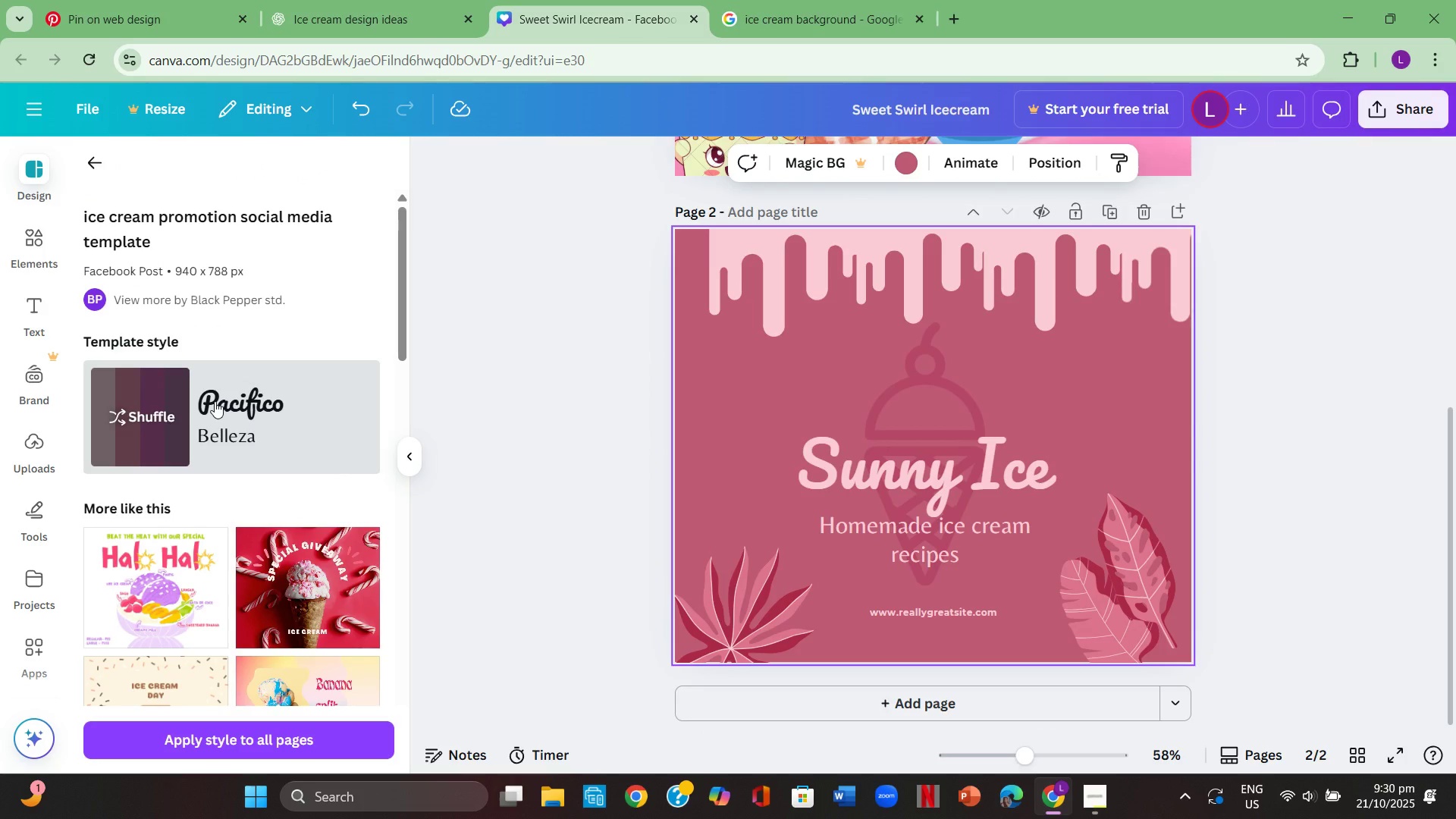 
scroll: coordinate [215, 401], scroll_direction: up, amount: 2.0
 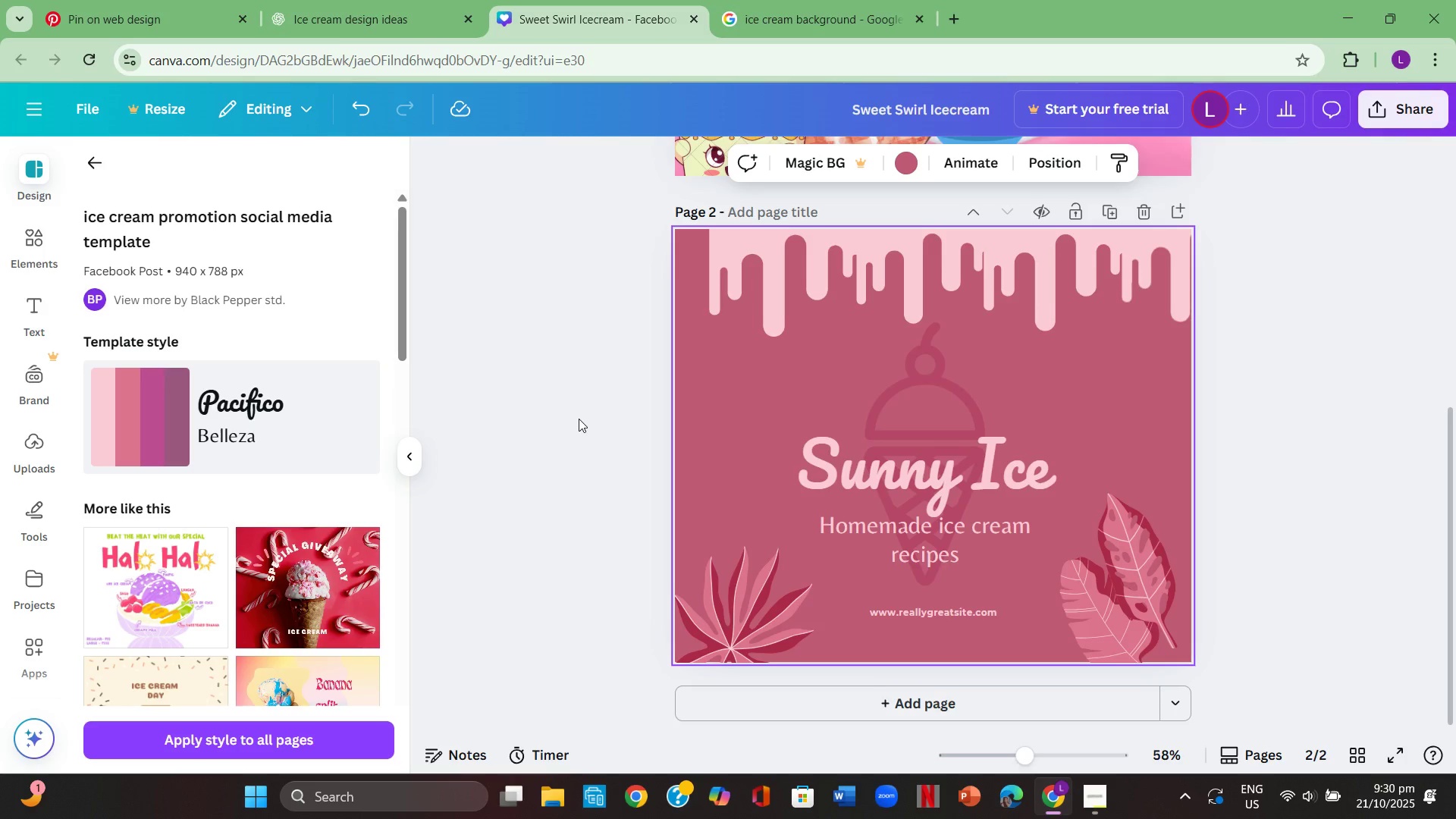 
scroll: coordinate [581, 419], scroll_direction: down, amount: 1.0
 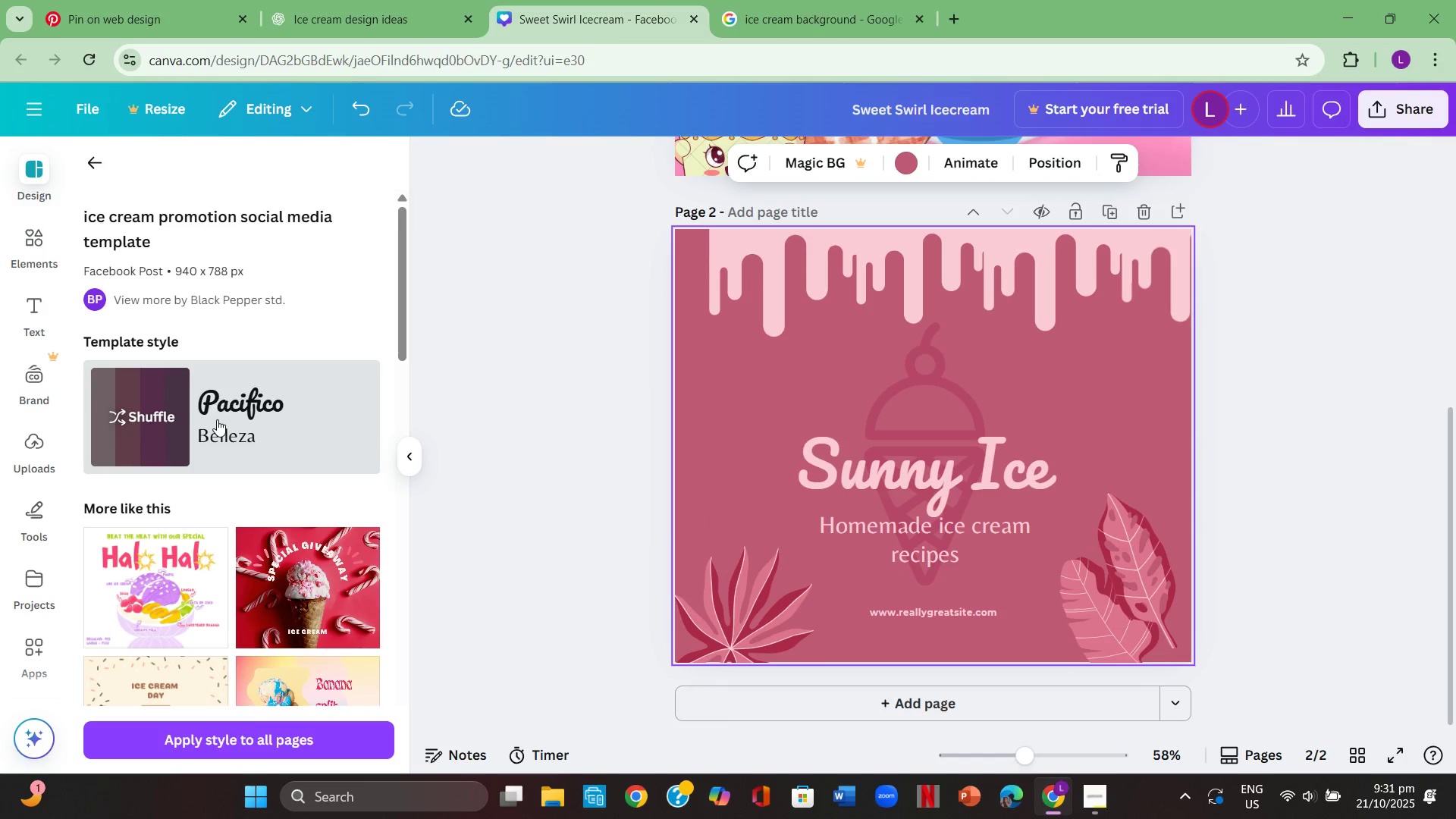 
left_click([217, 419])
 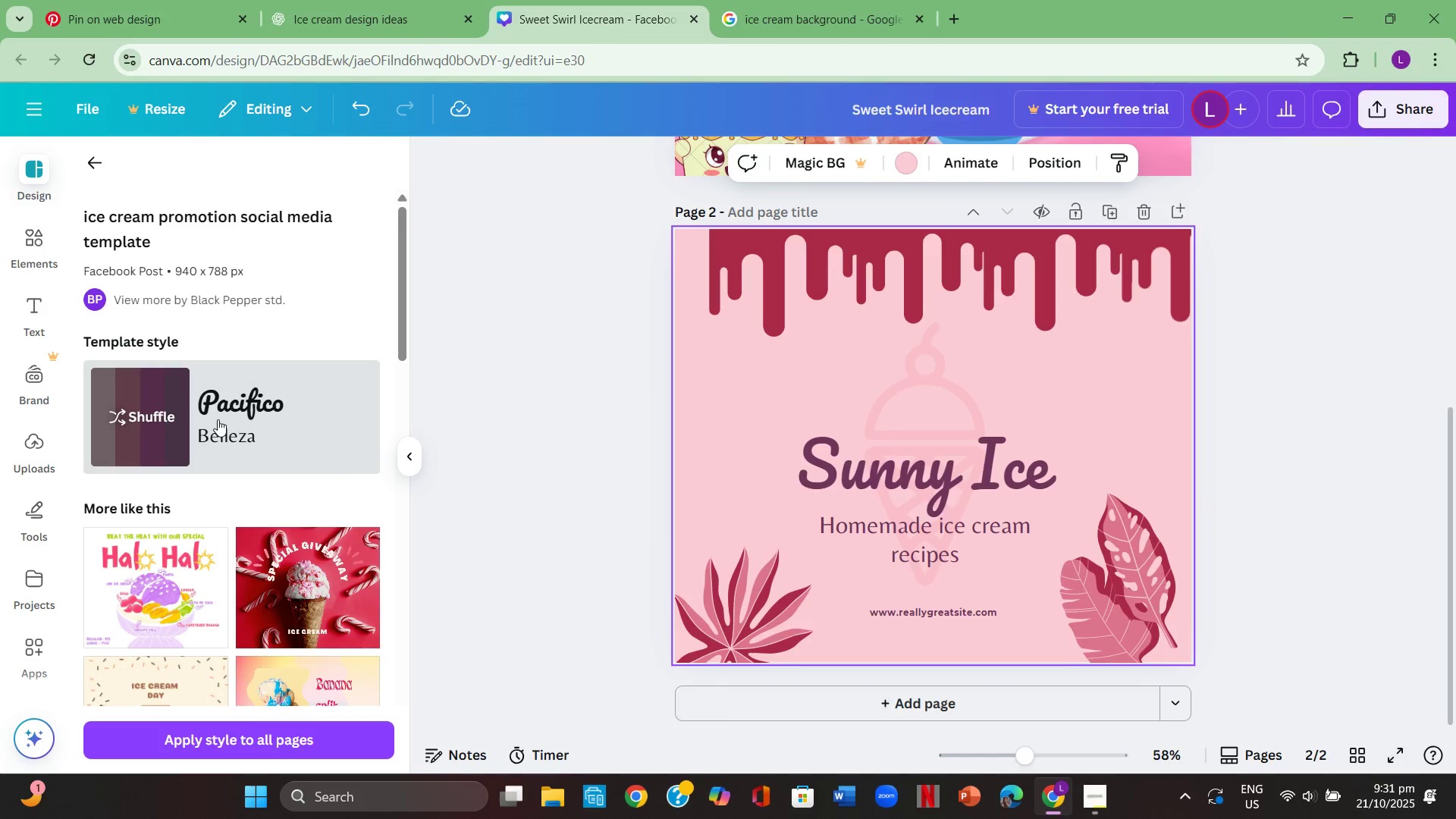 
left_click([218, 419])
 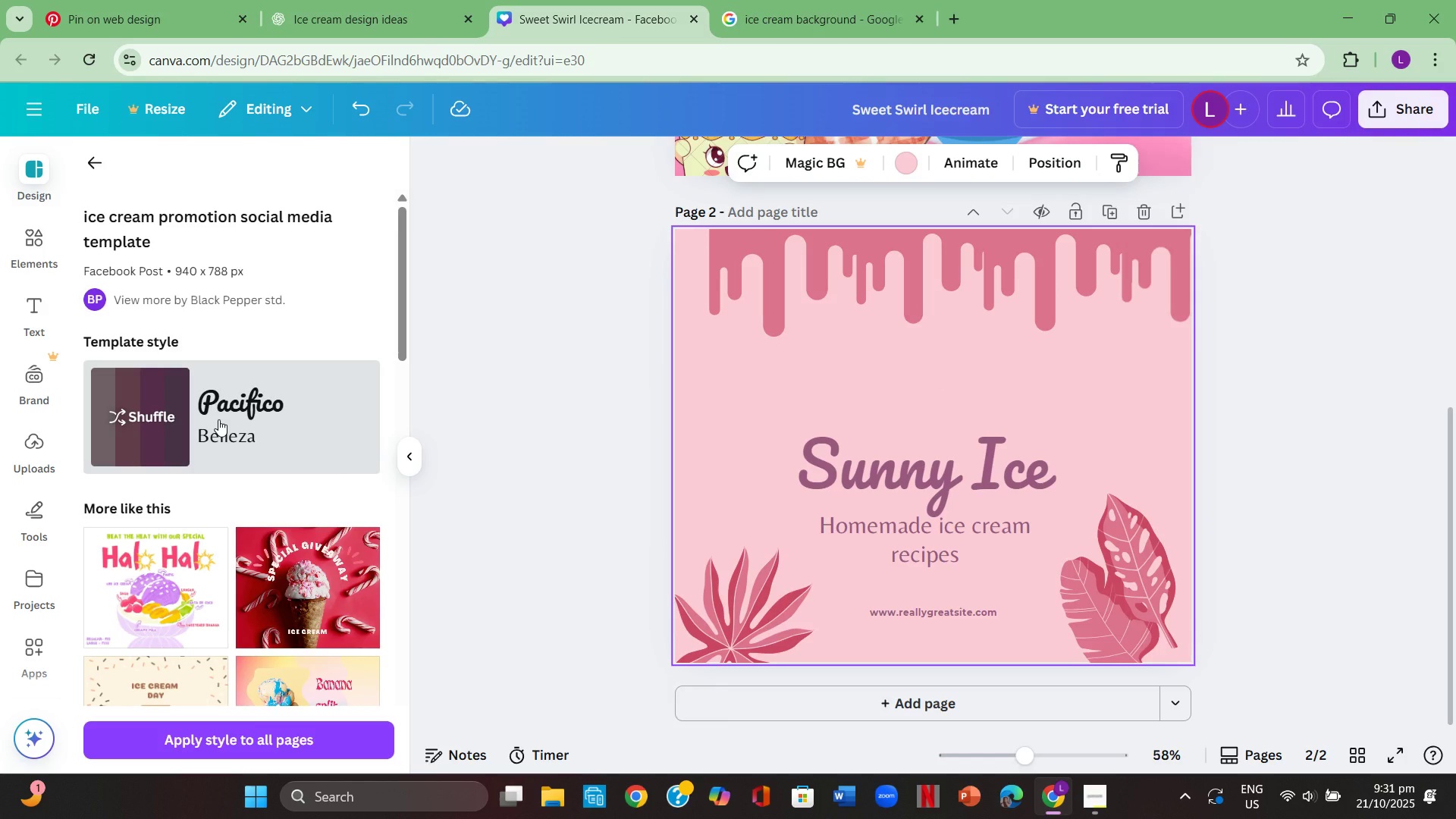 
left_click([218, 419])
 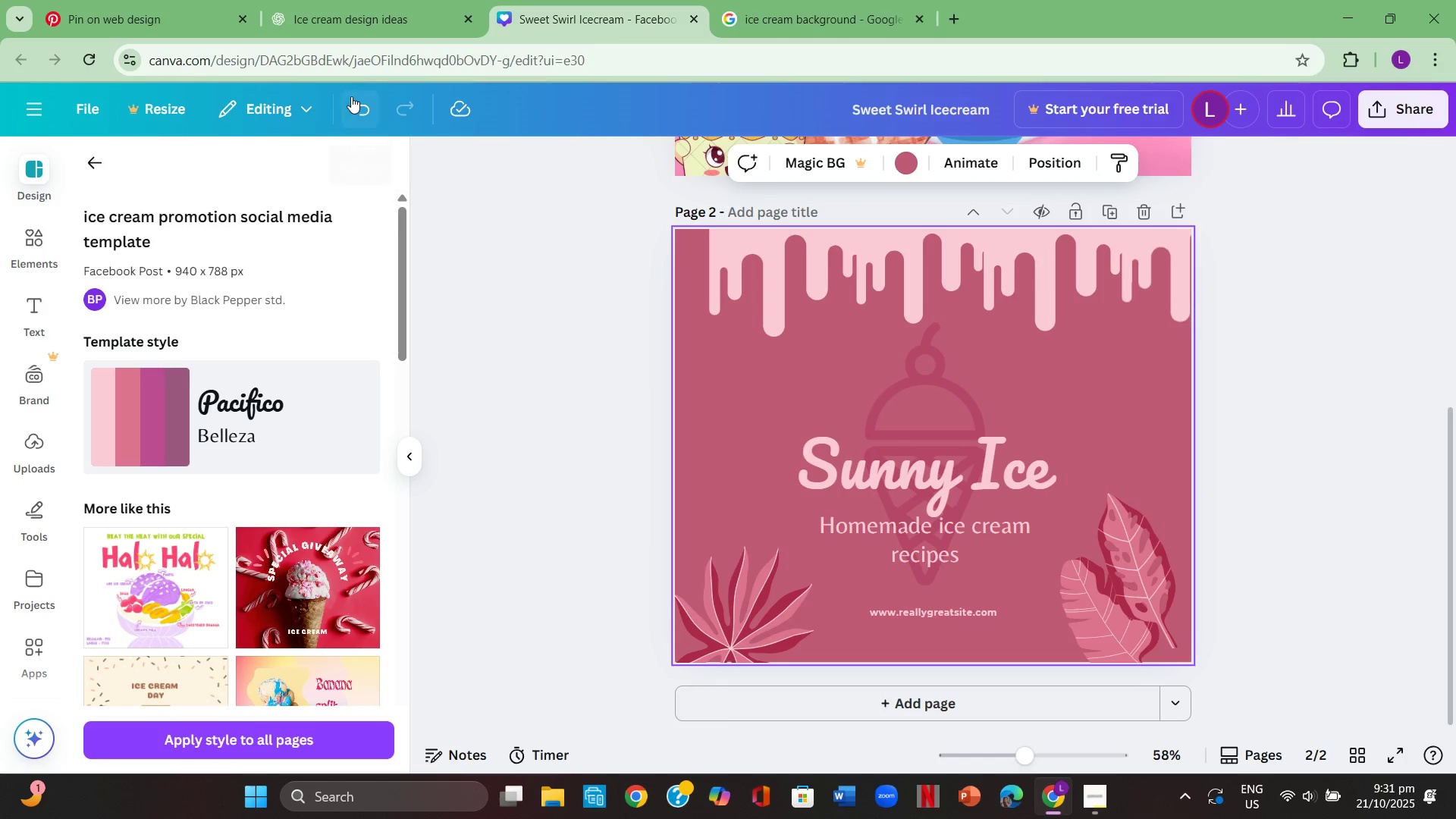 
double_click([351, 96])
 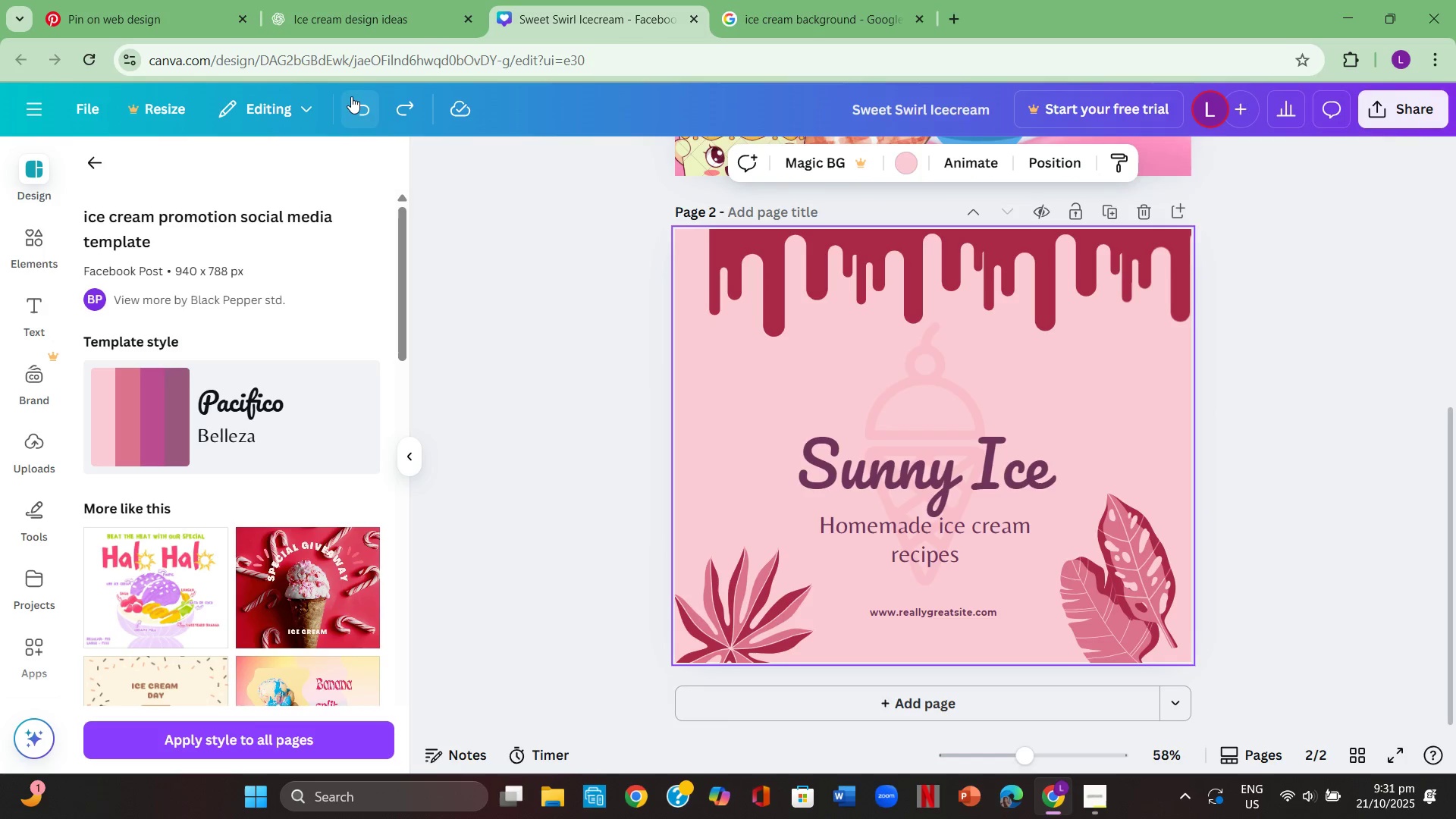 
triple_click([351, 96])
 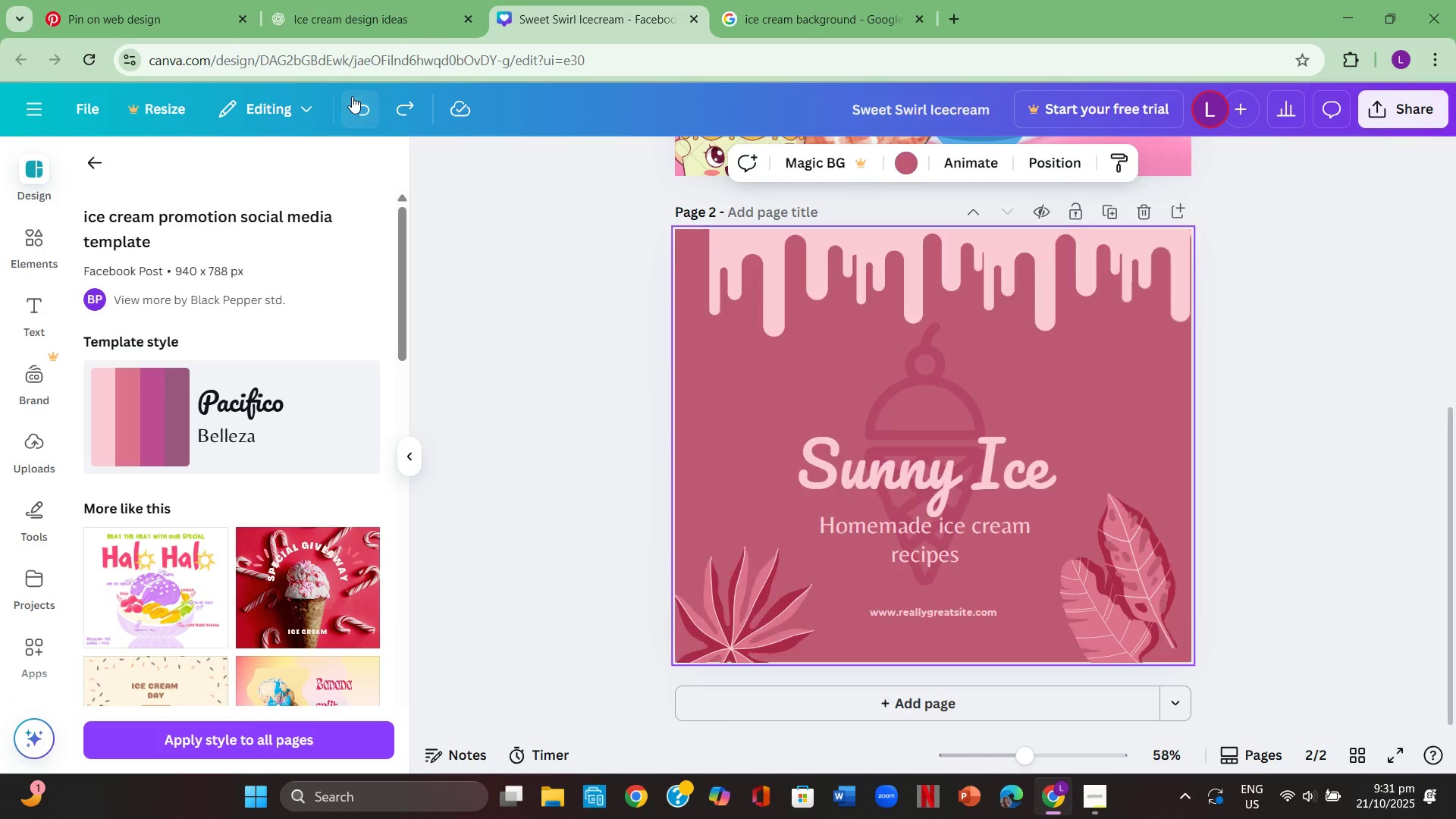 
triple_click([352, 96])
 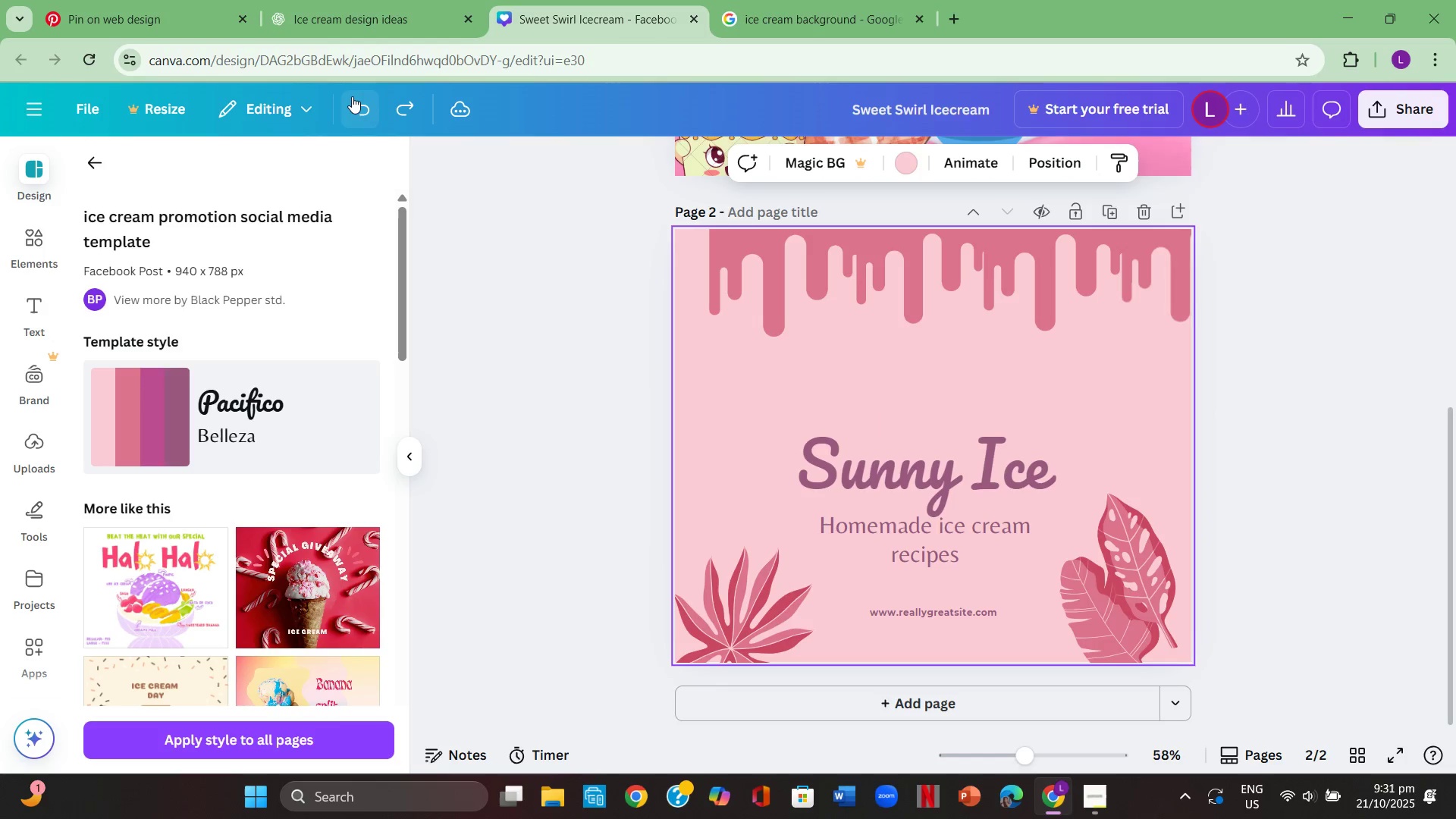 
triple_click([352, 96])
 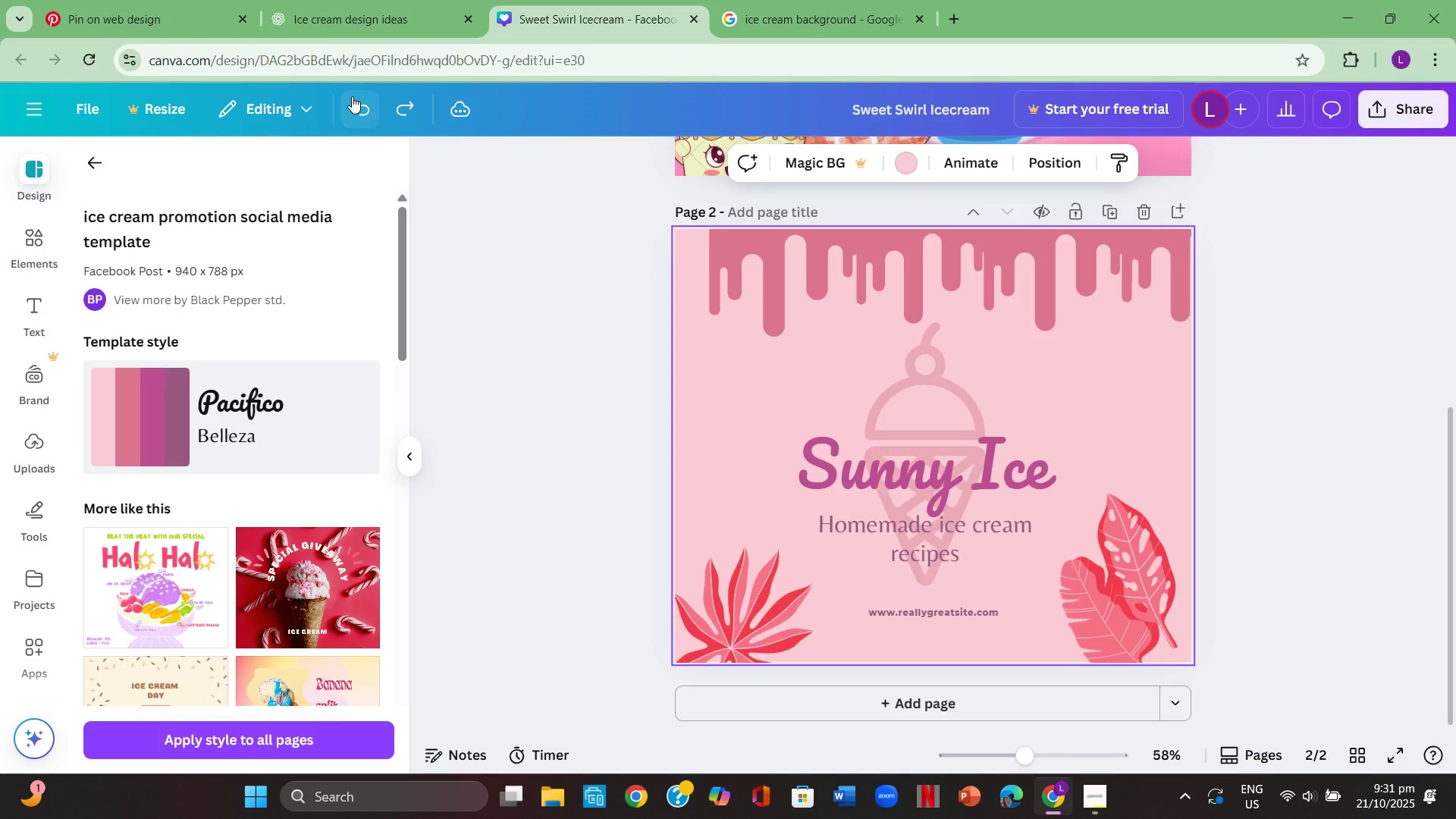 
left_click([353, 96])
 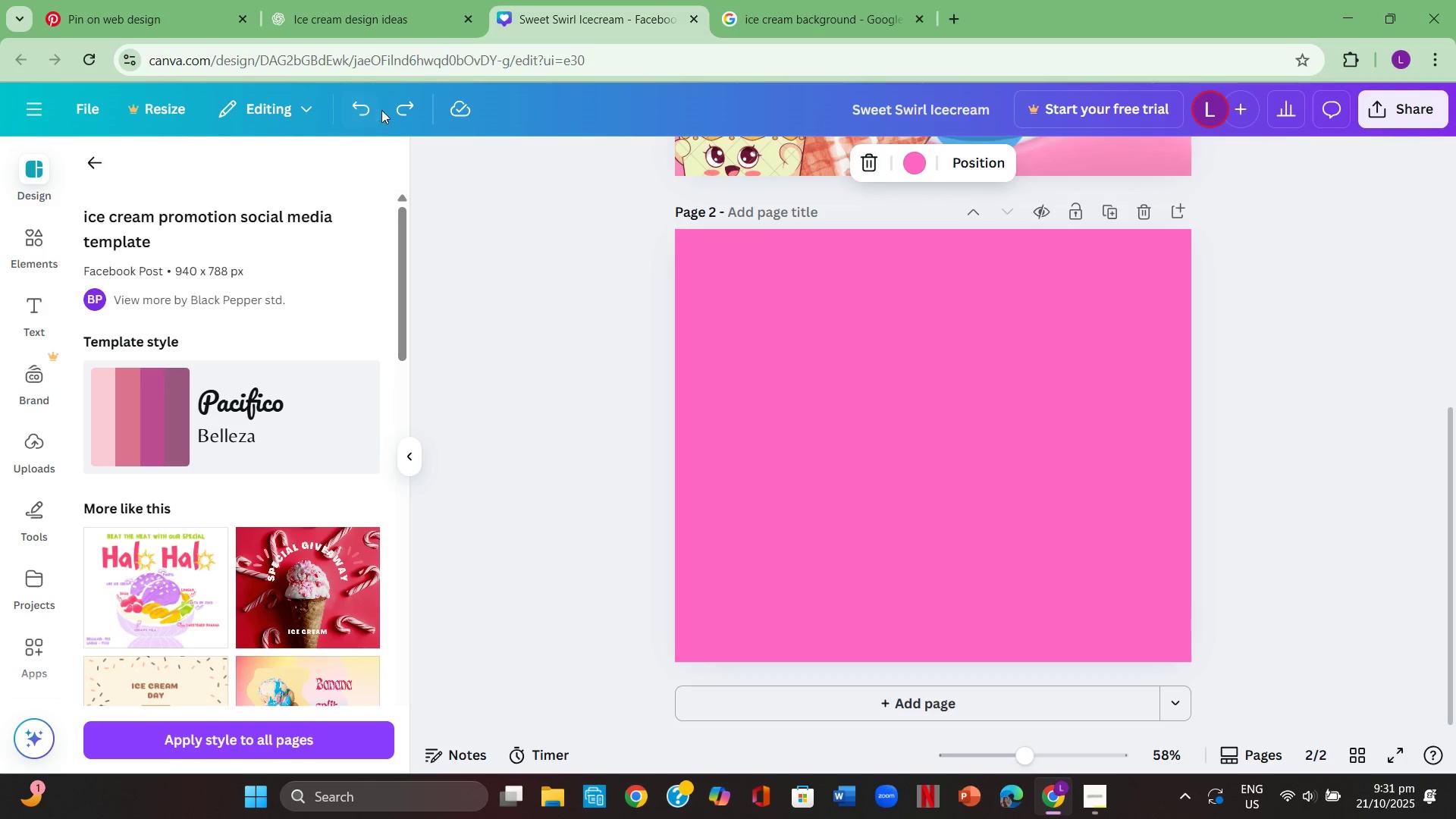 
left_click([412, 104])
 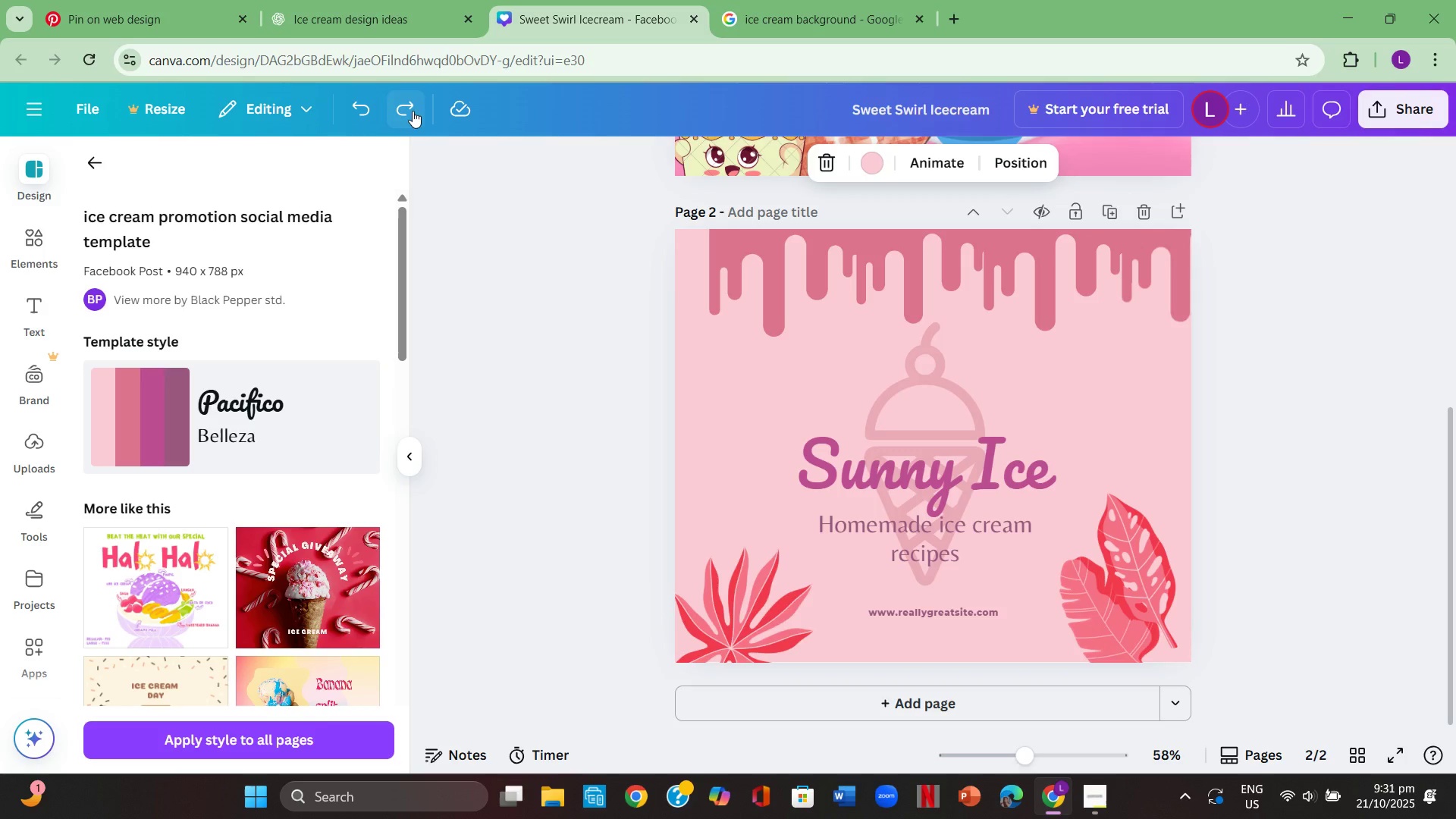 
scroll: coordinate [509, 294], scroll_direction: up, amount: 1.0
 